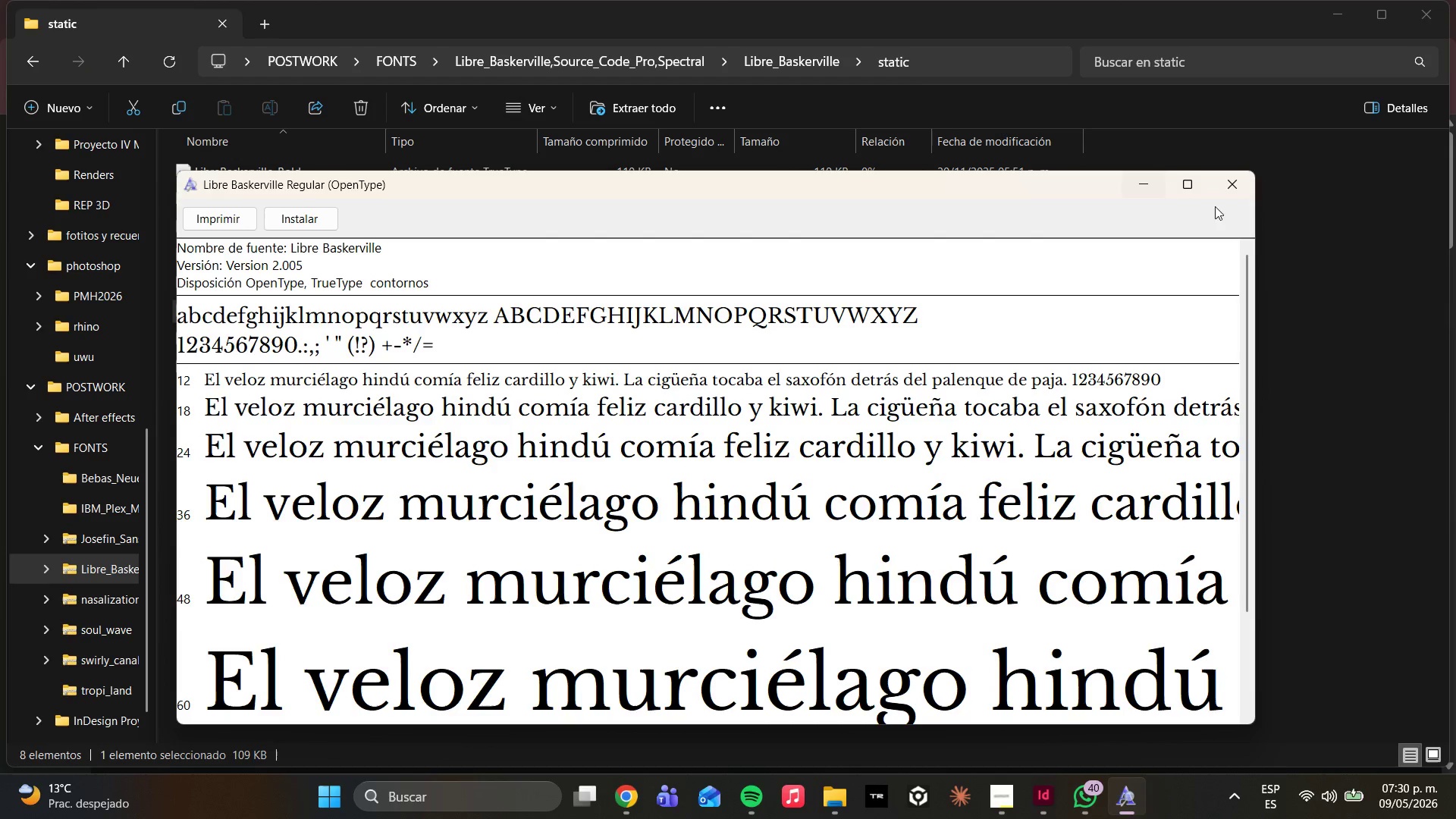 
left_click([1215, 153])
 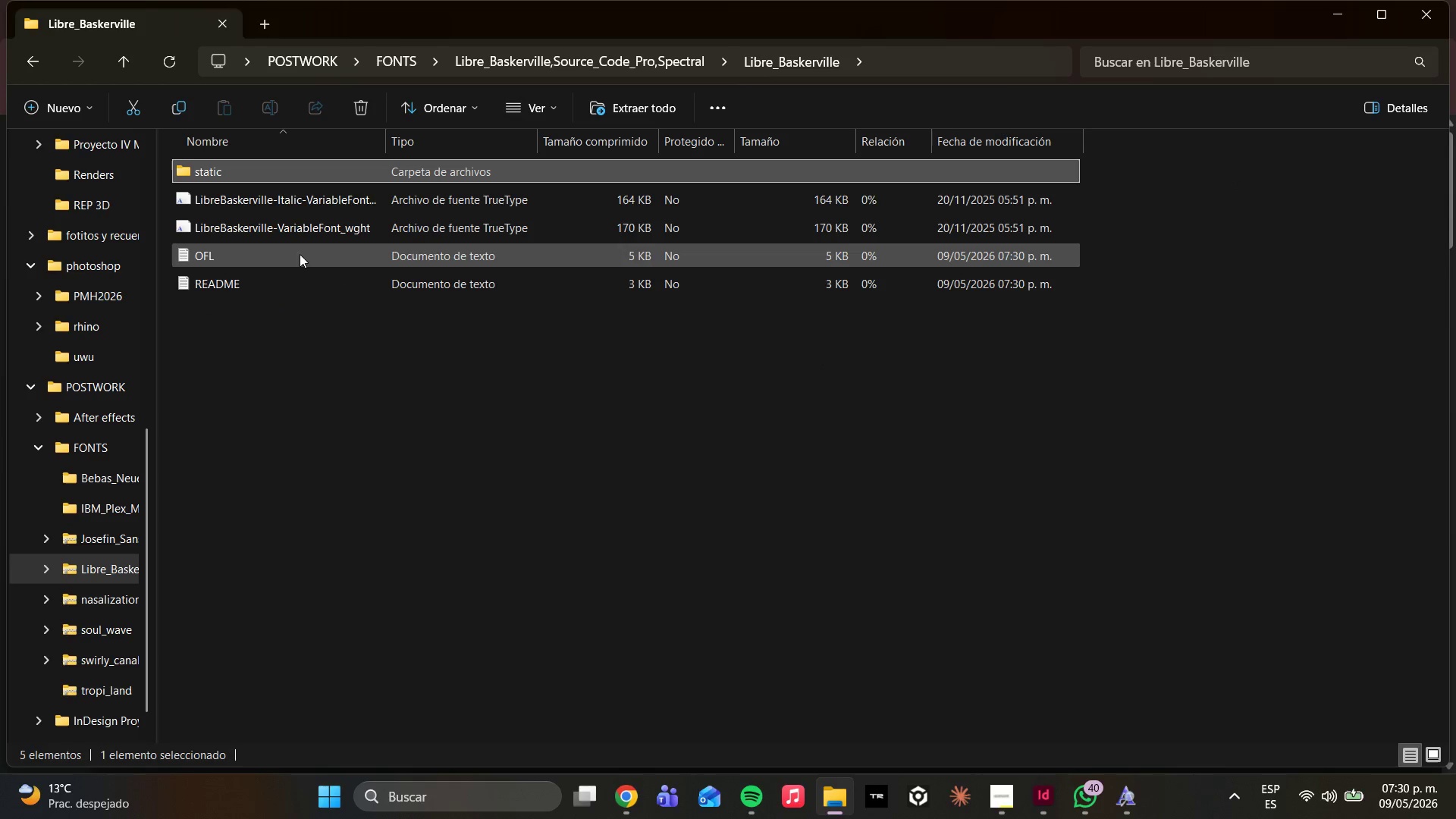 
right_click([187, 200])
 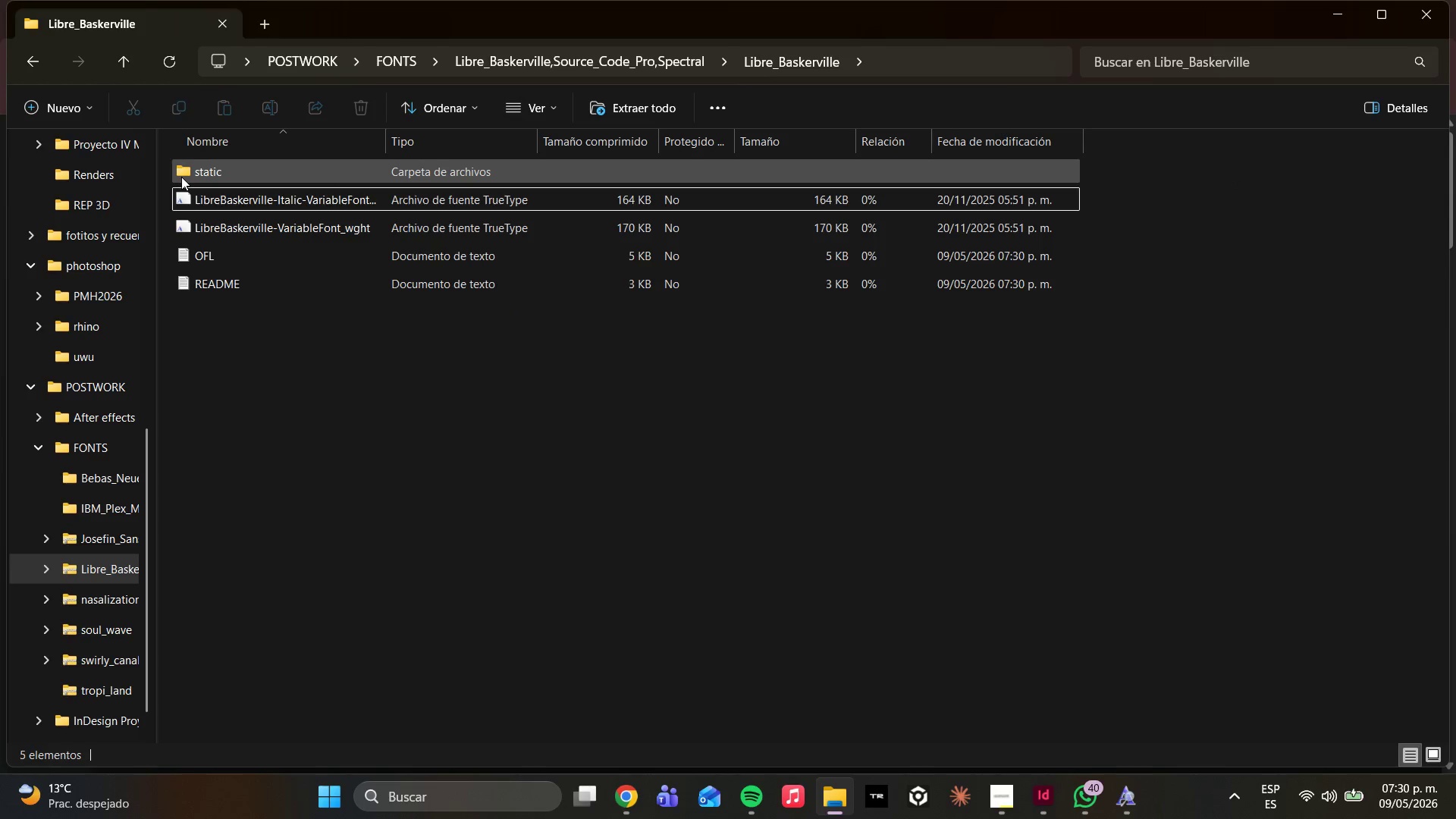 
left_click([237, 179])
 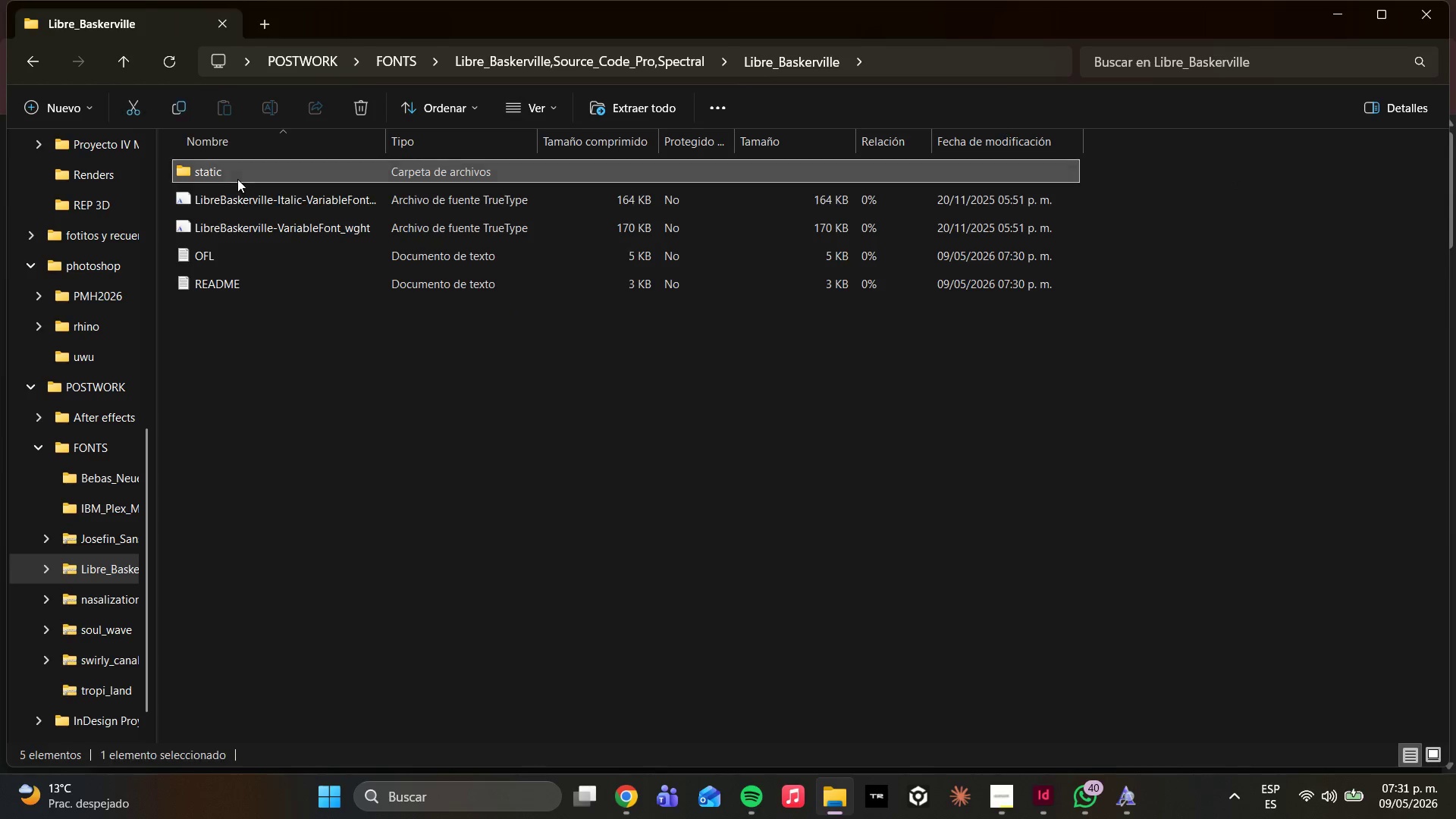 
left_click_drag(start_coordinate=[237, 179], to_coordinate=[234, 180])
 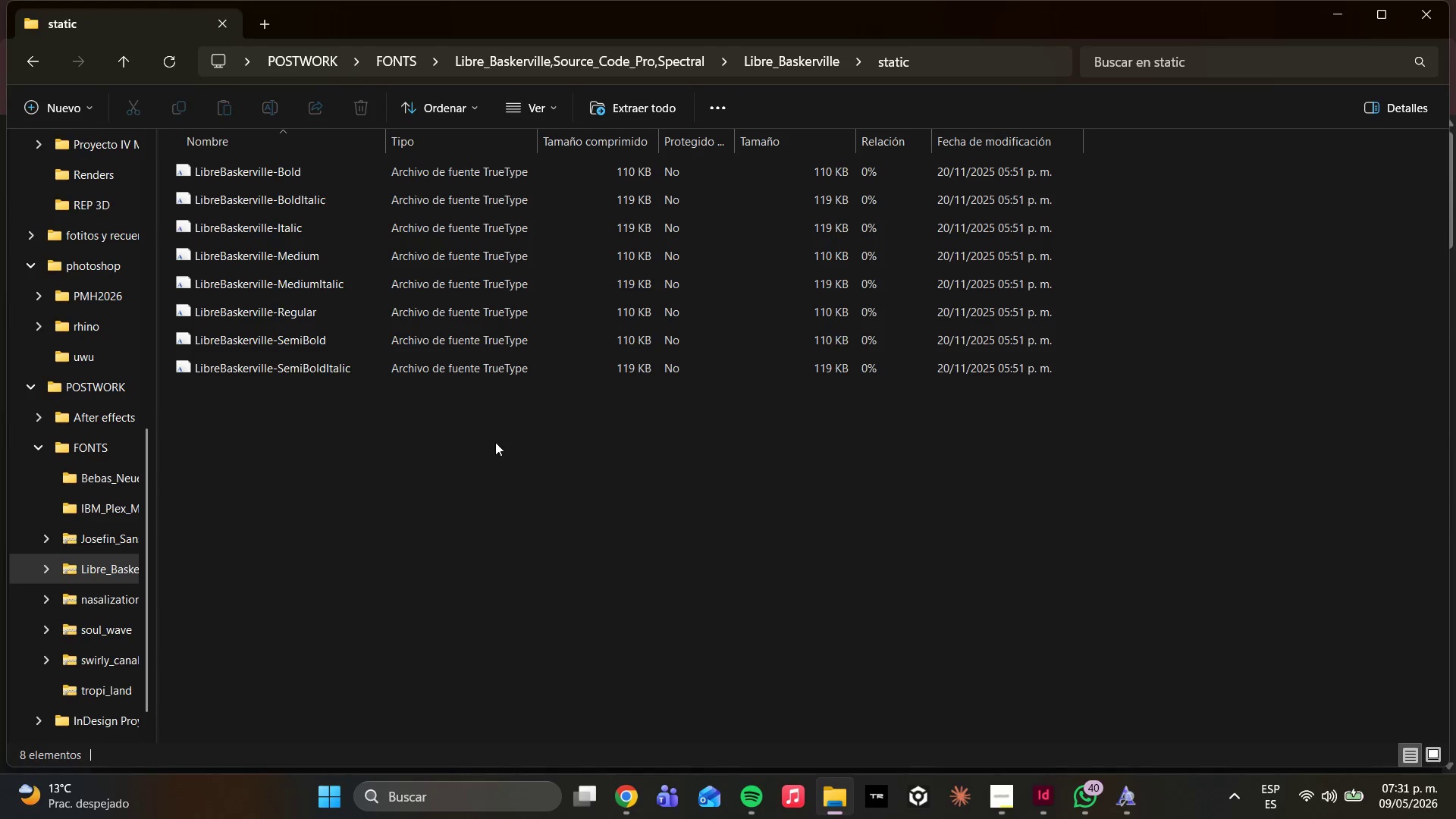 
left_click_drag(start_coordinate=[495, 442], to_coordinate=[309, 162])
 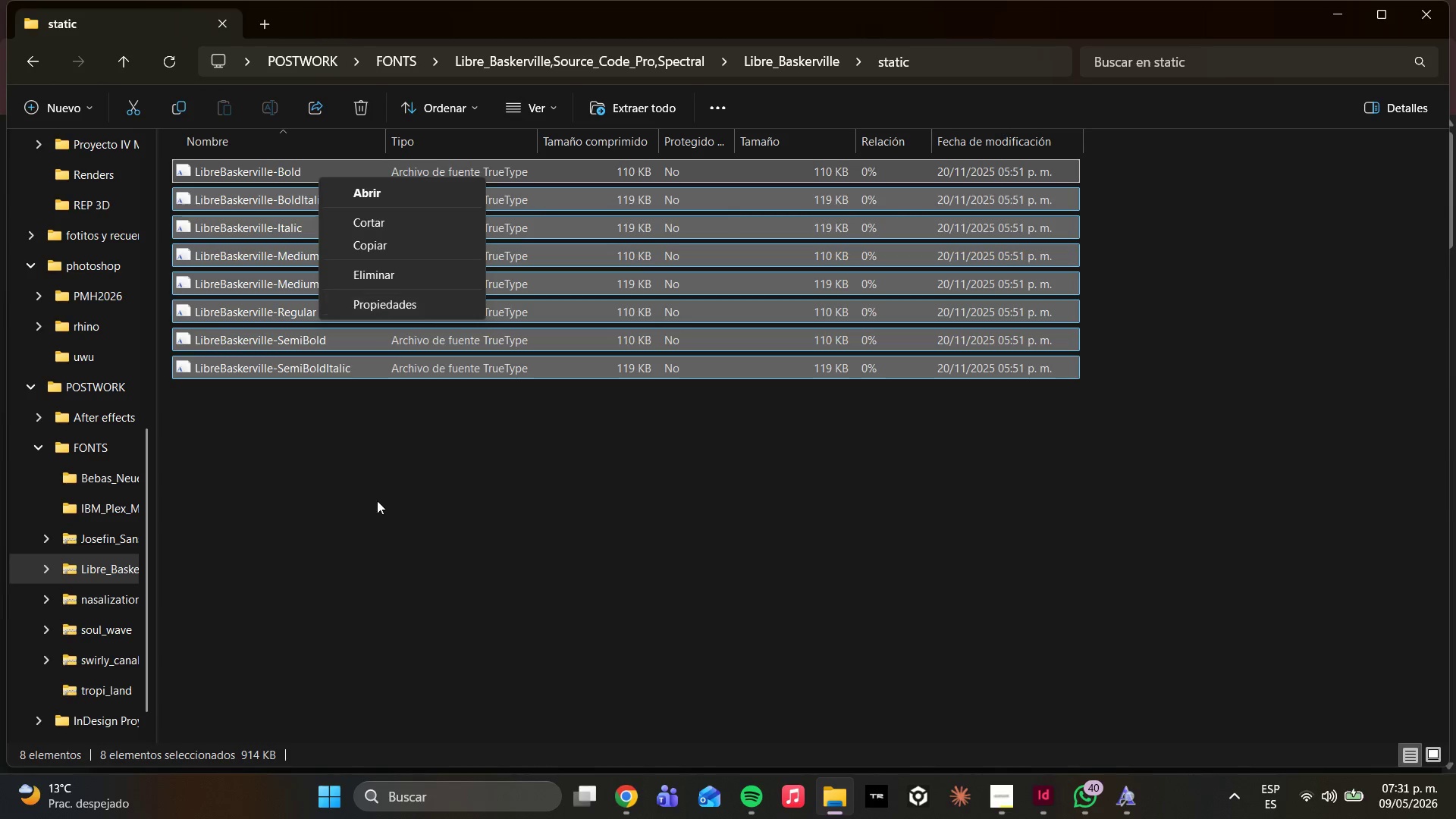 
double_click([375, 489])
 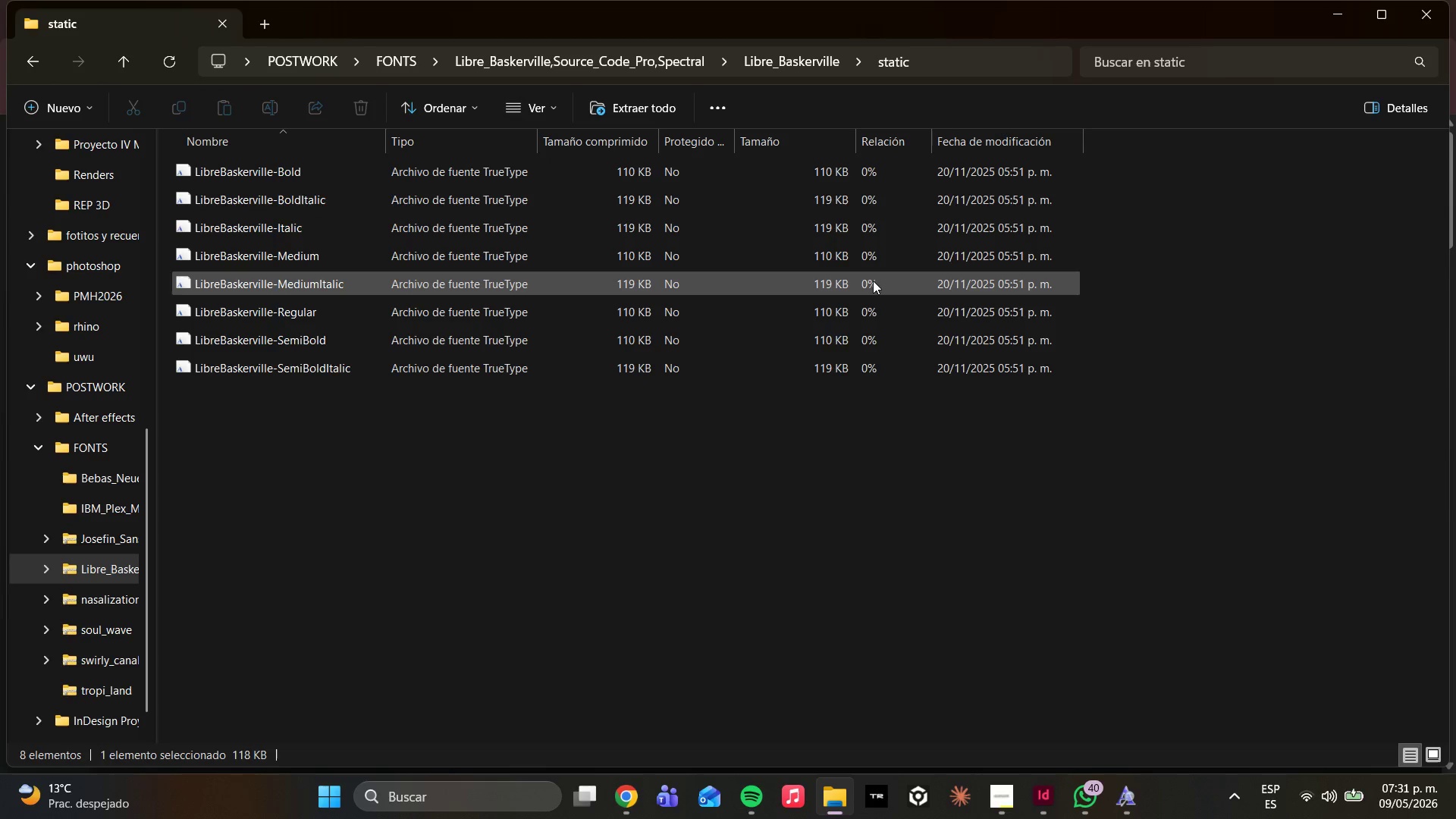 
double_click([873, 281])
 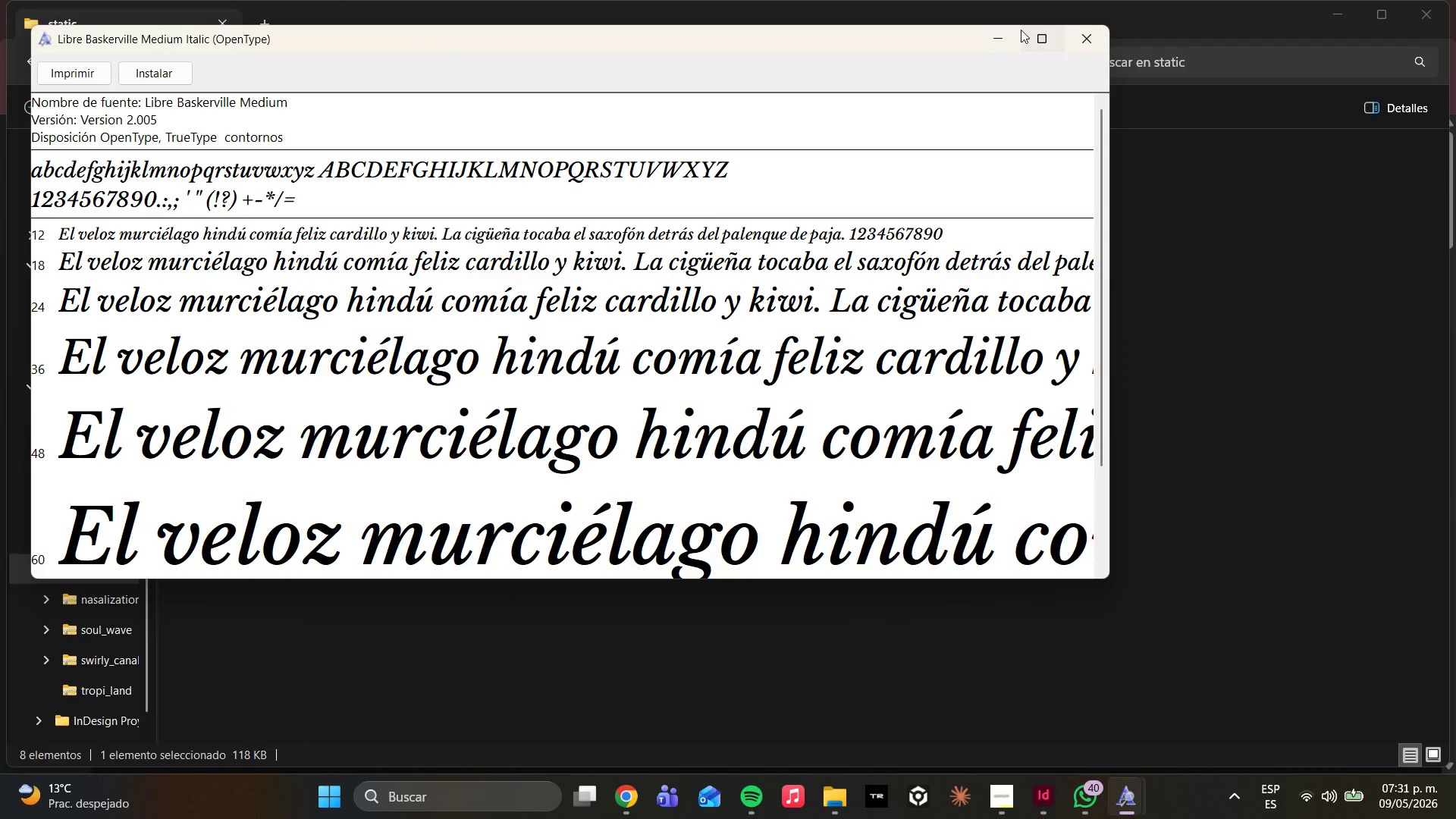 
left_click([997, 31])
 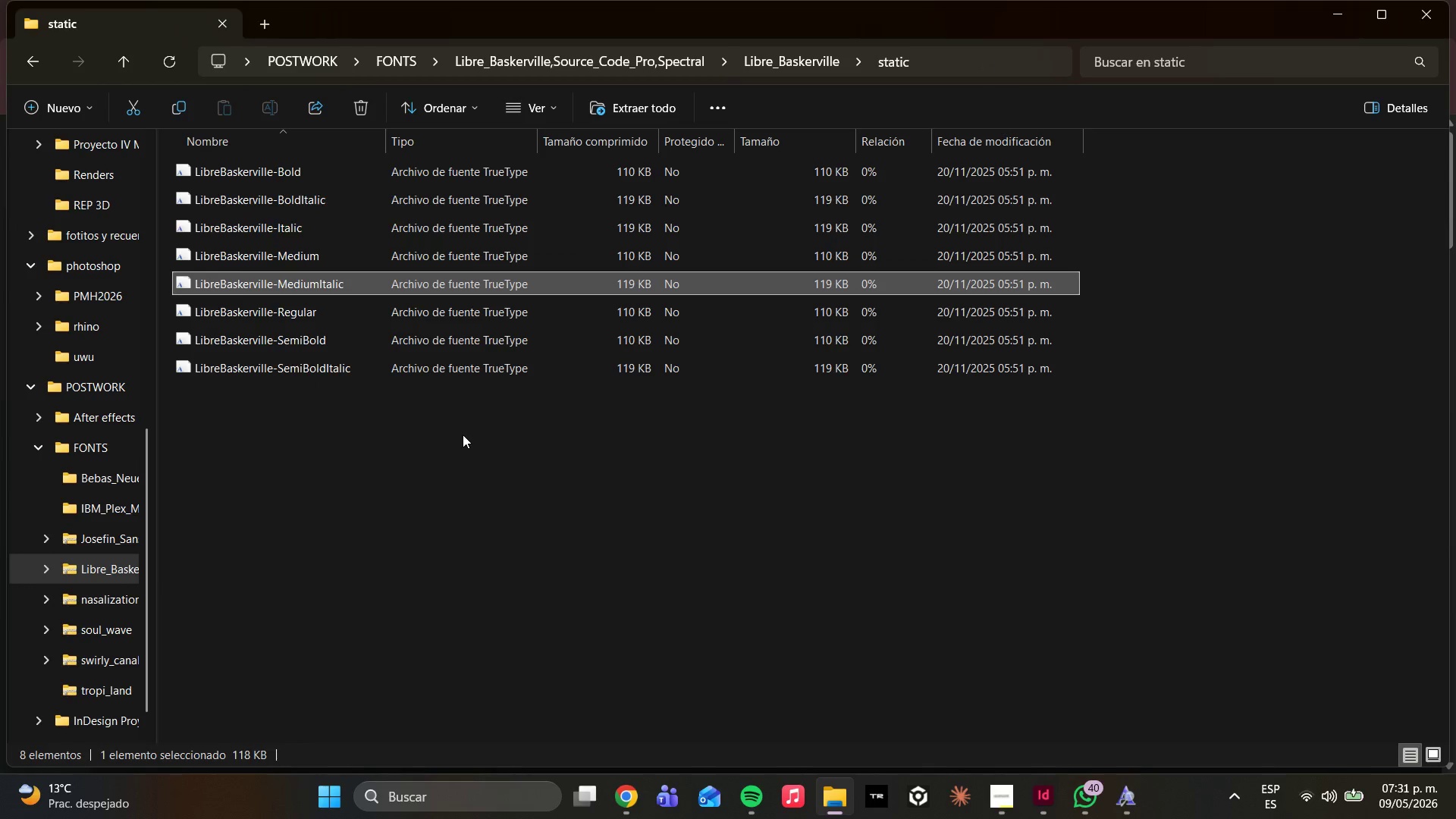 
right_click([486, 380])
 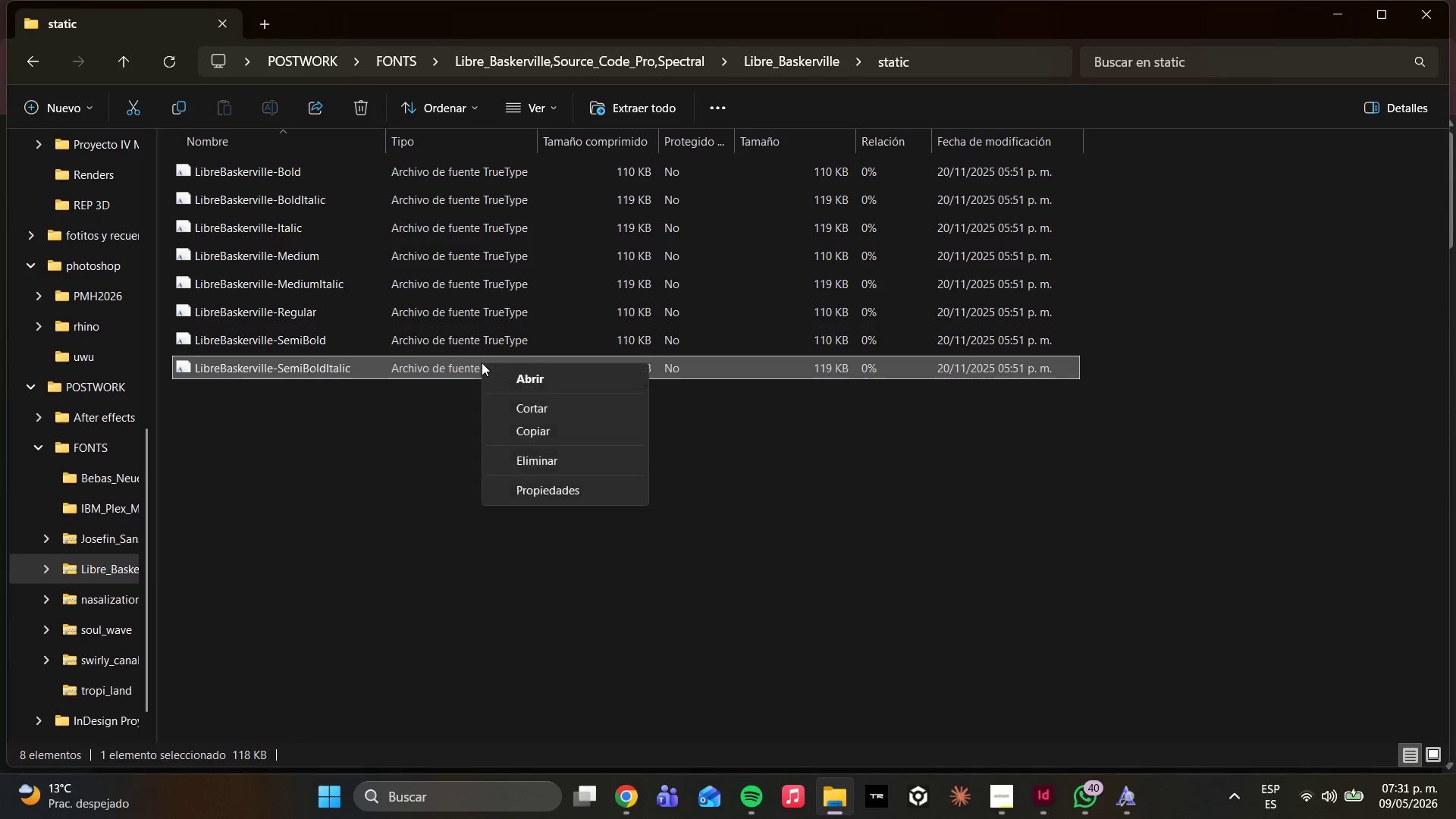 
right_click([482, 362])
 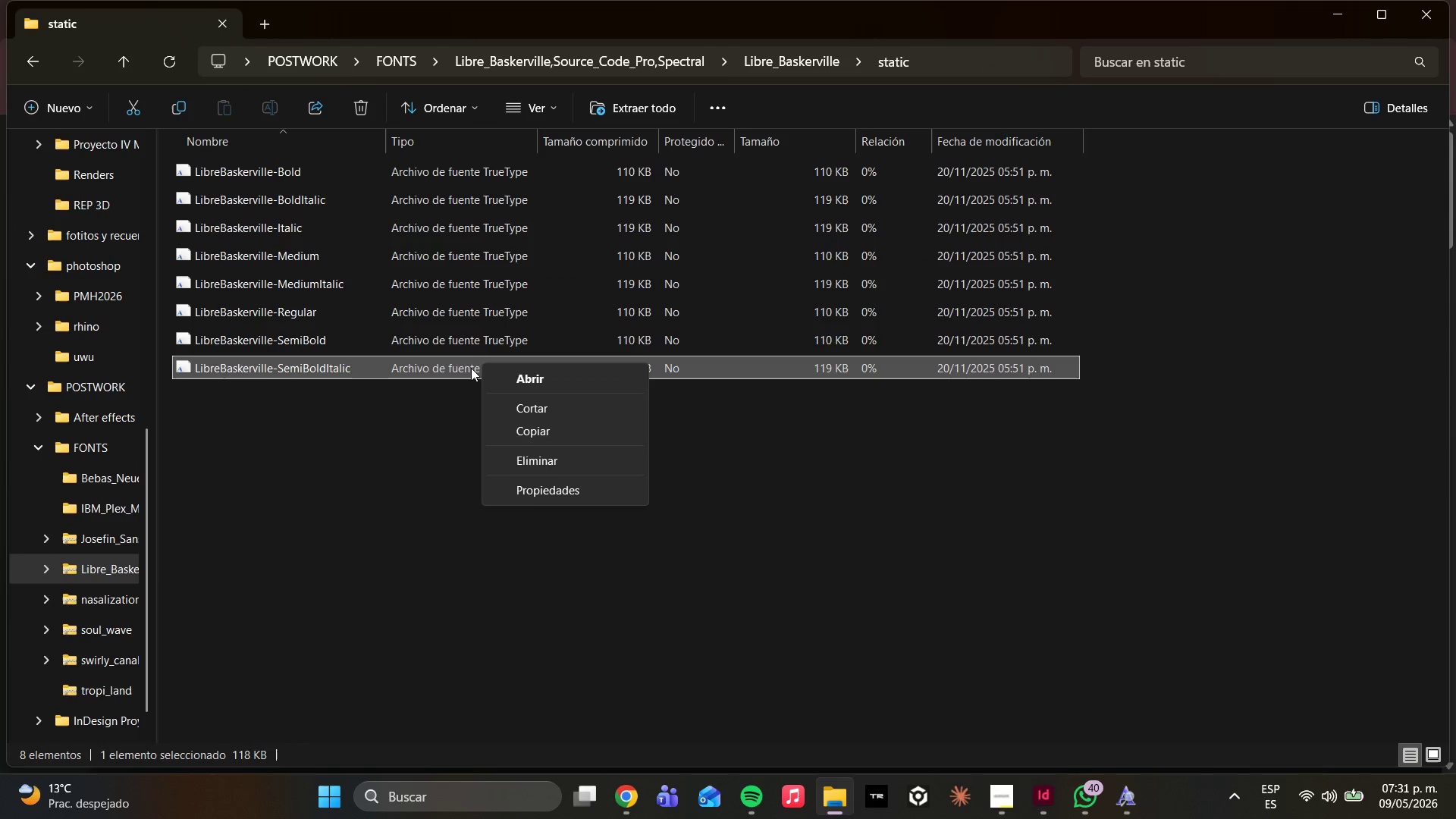 
left_click([471, 368])
 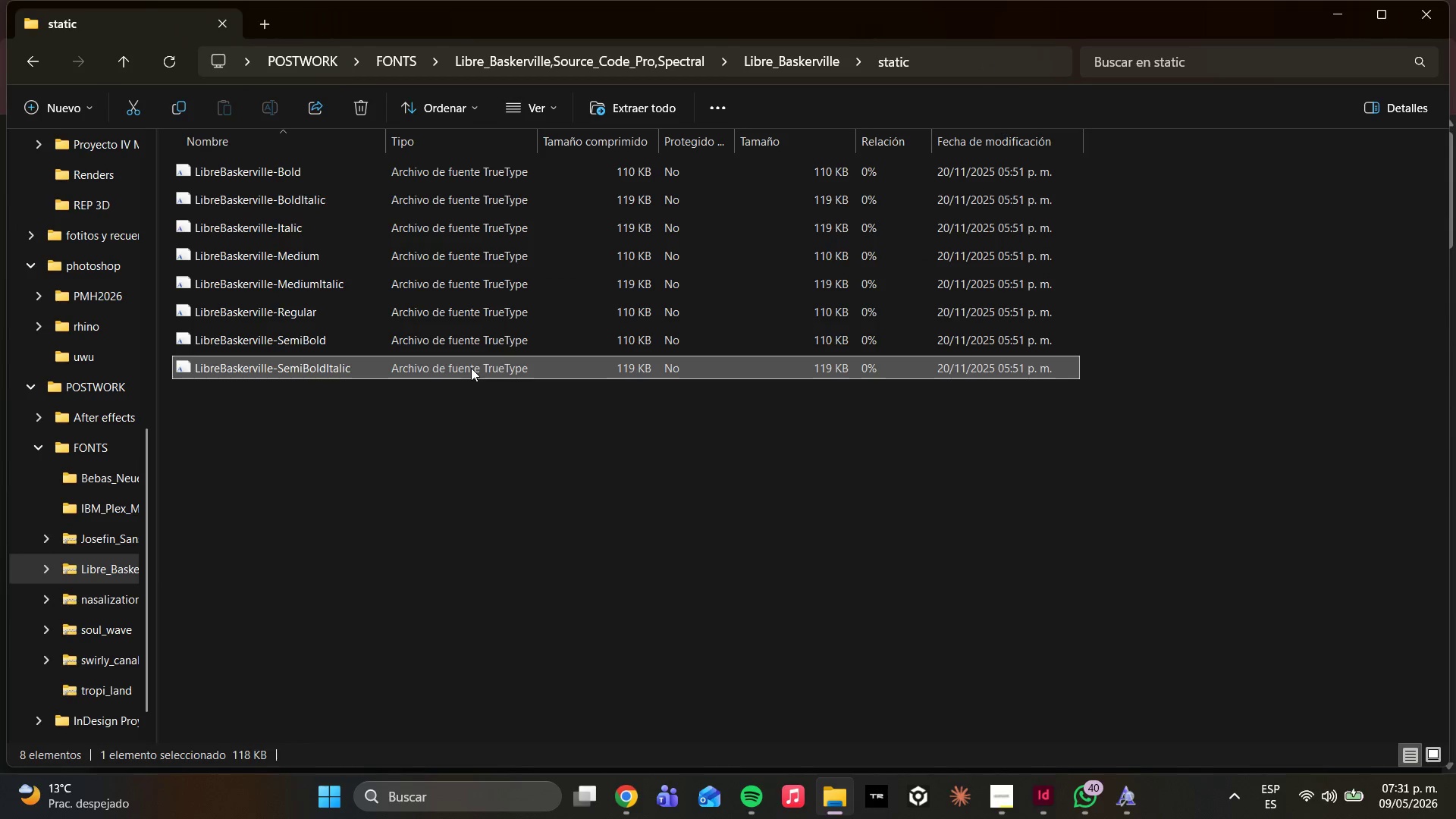 
right_click([471, 368])
 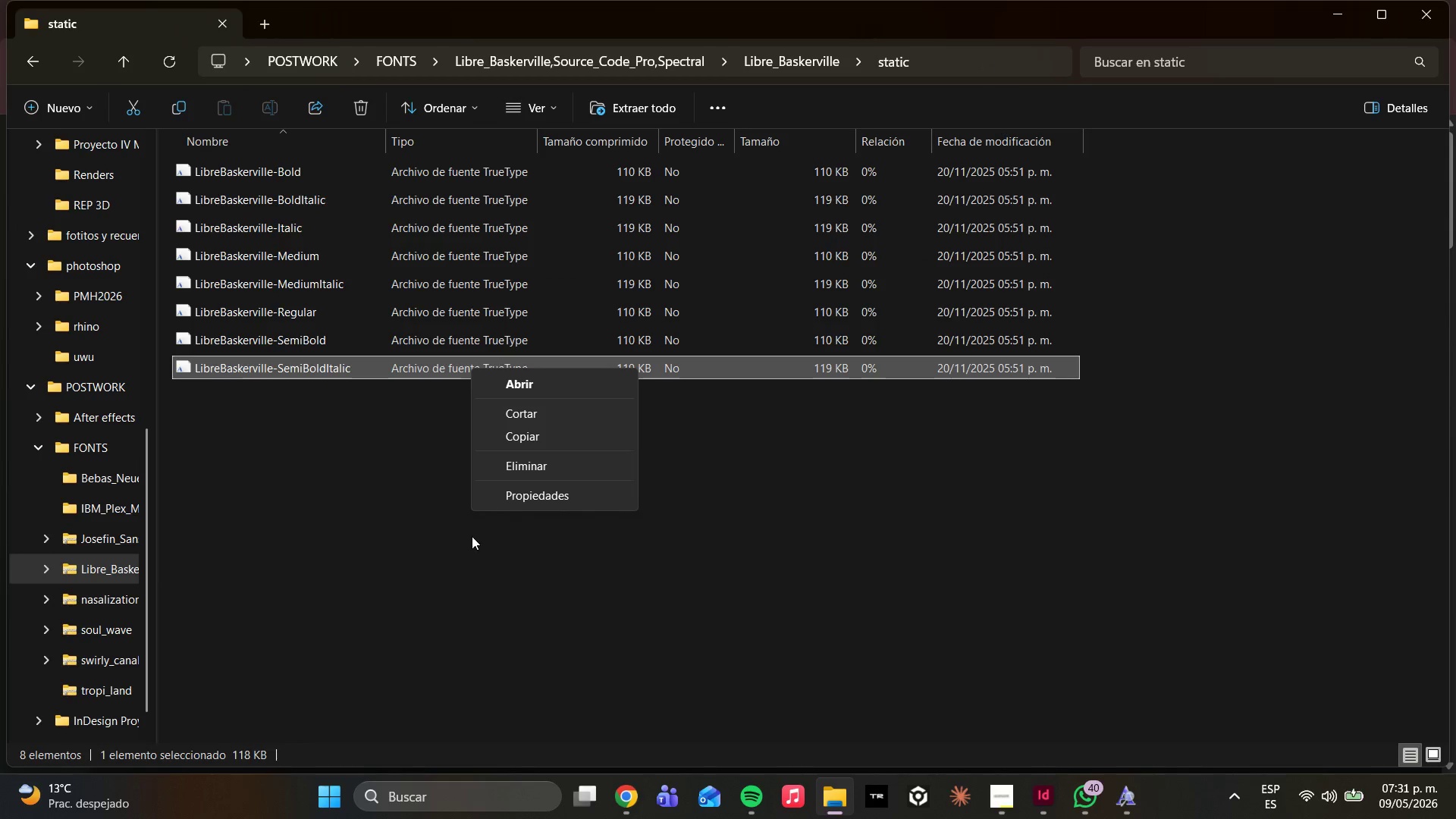 
left_click([402, 522])
 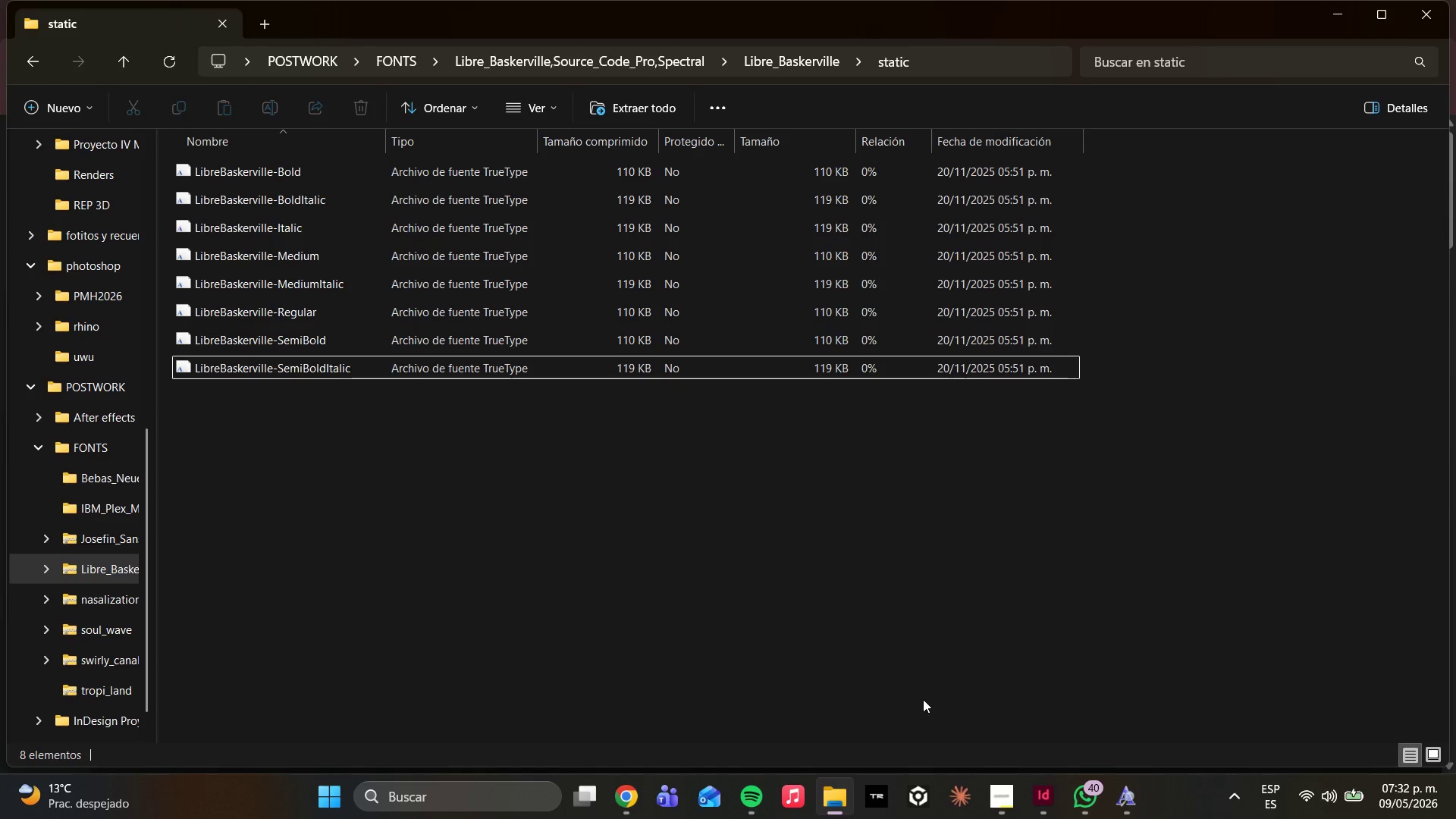 
wait(74.36)
 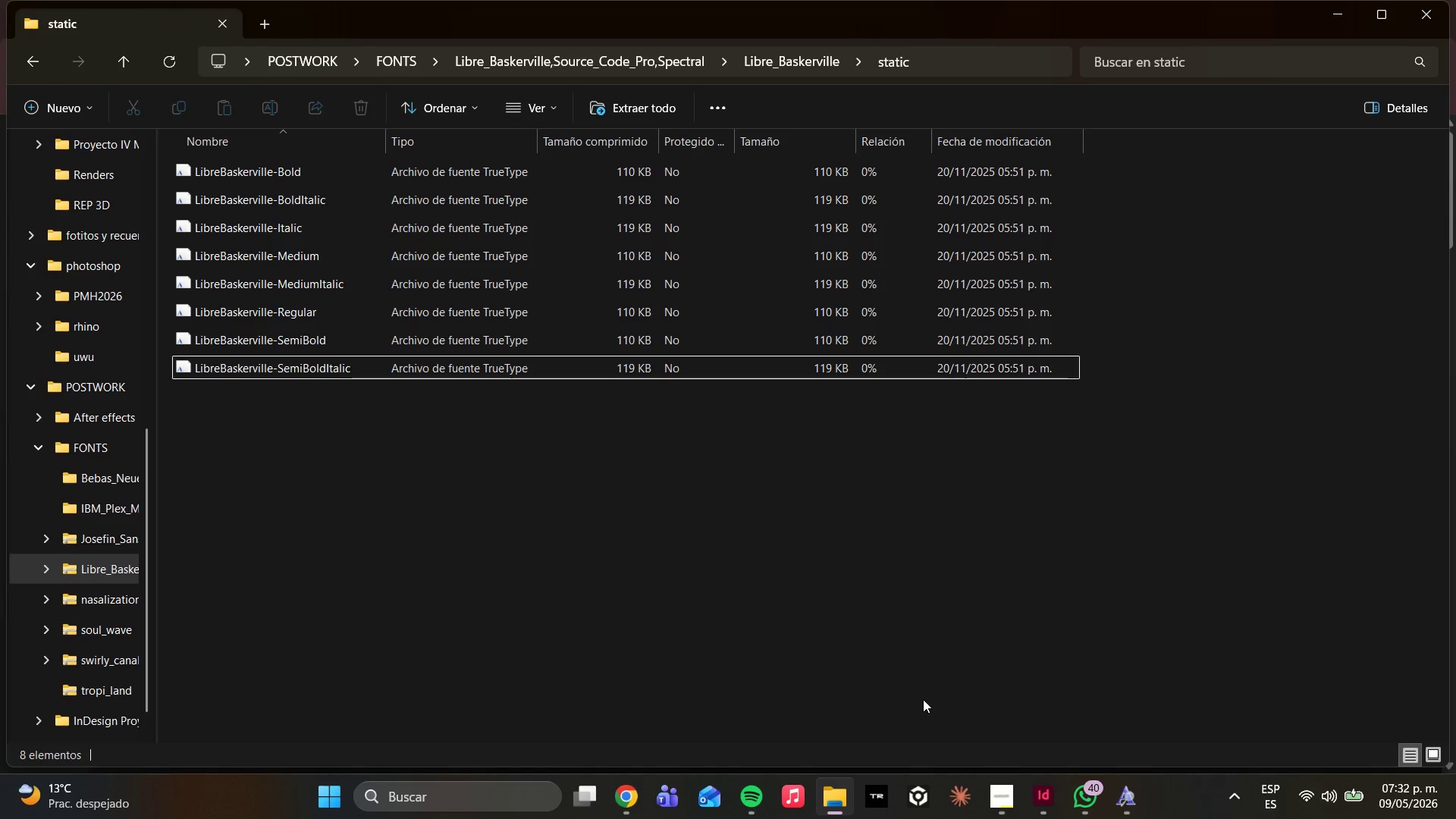 
left_click([356, 173])
 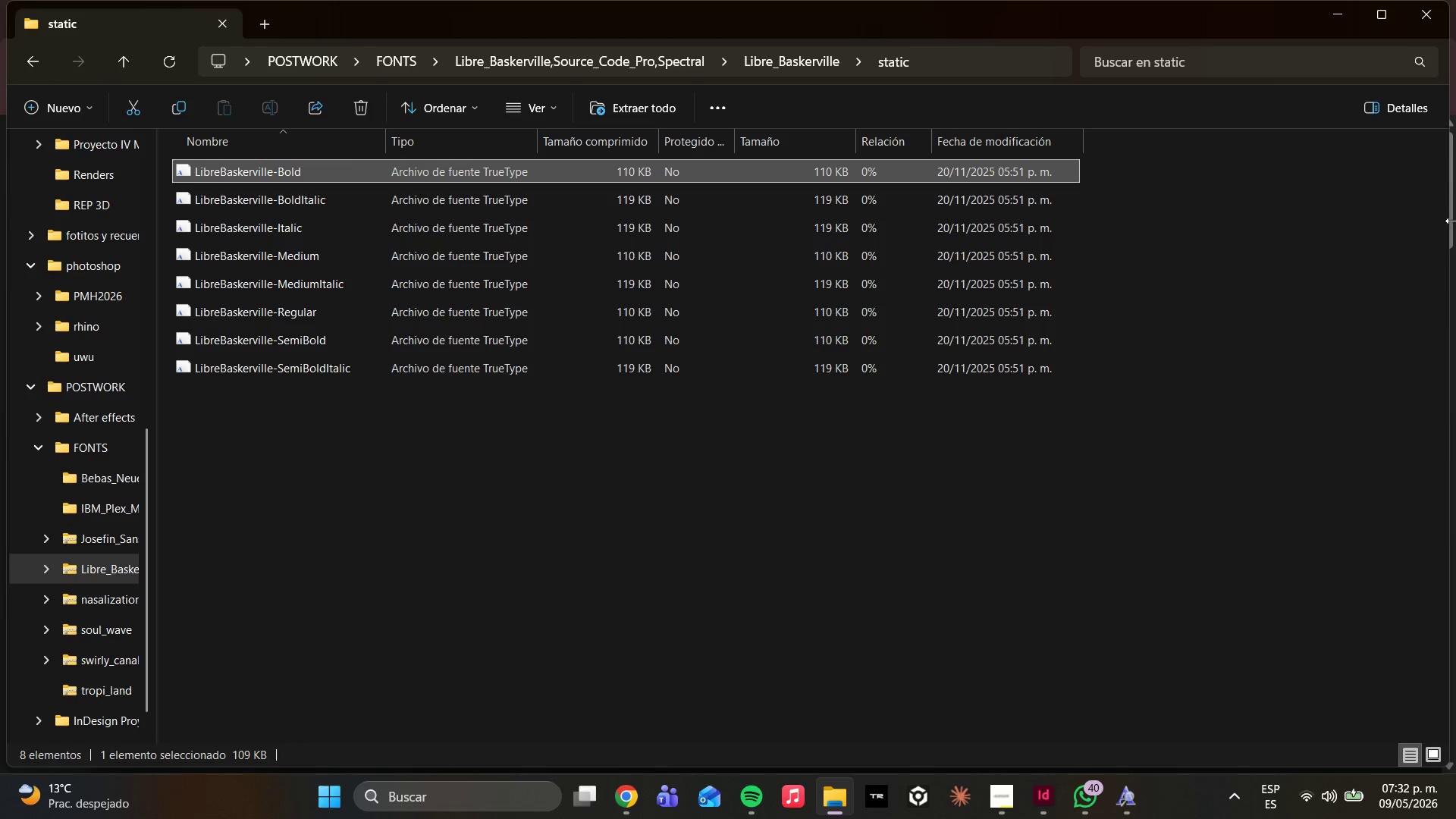 
left_click([1382, 198])
 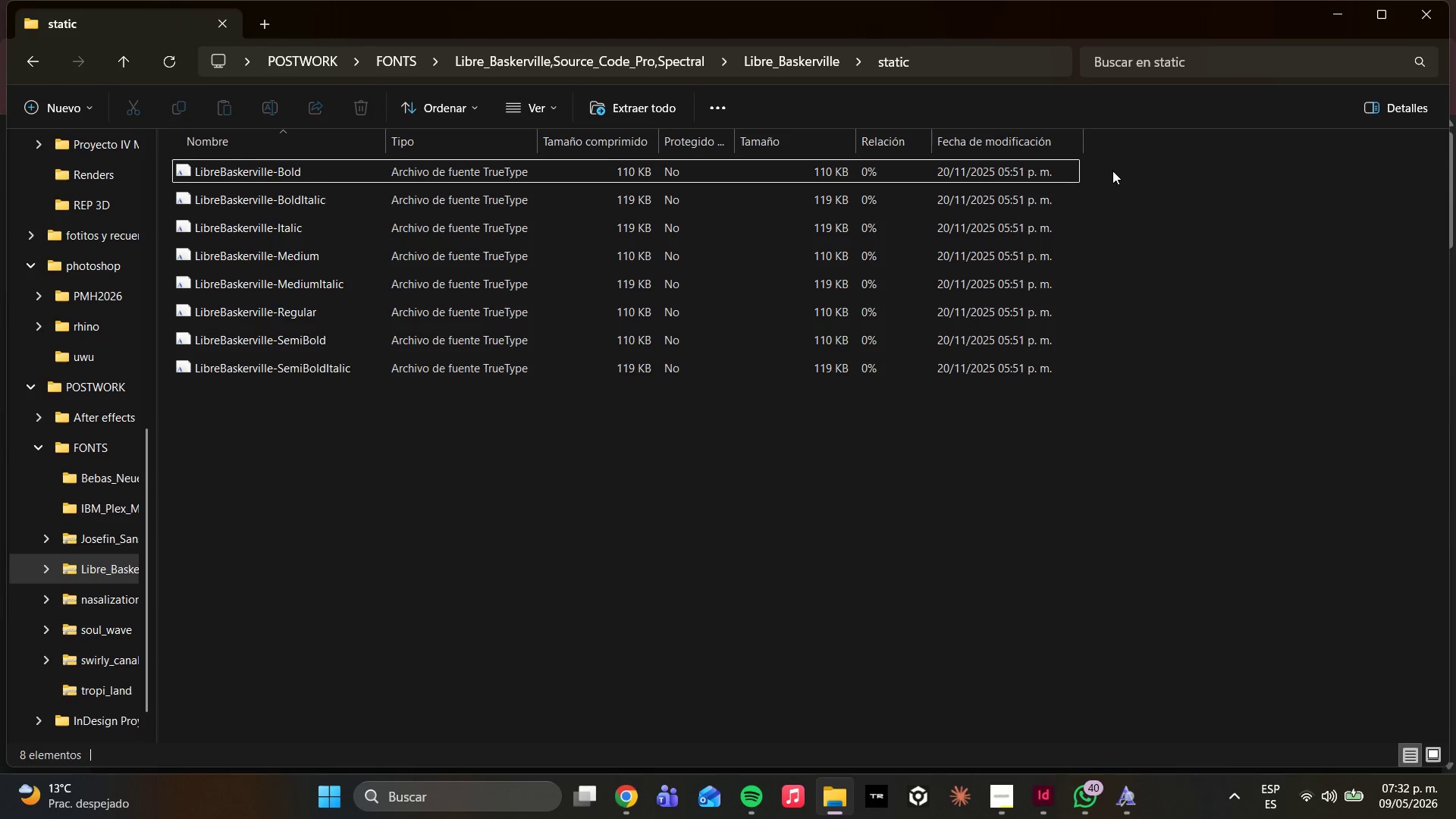 
left_click_drag(start_coordinate=[1103, 168], to_coordinate=[709, 379])
 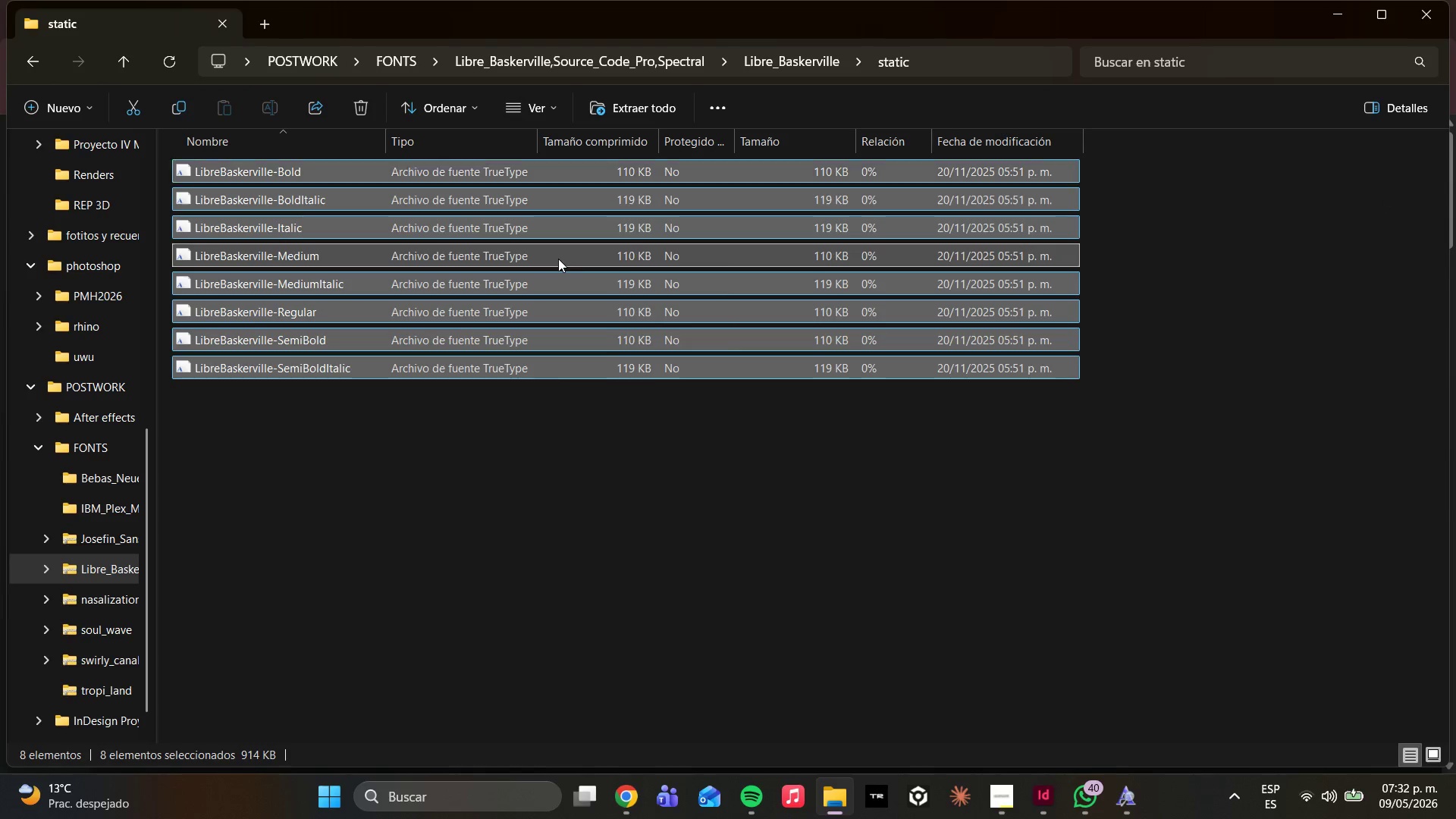 
right_click([558, 259])
 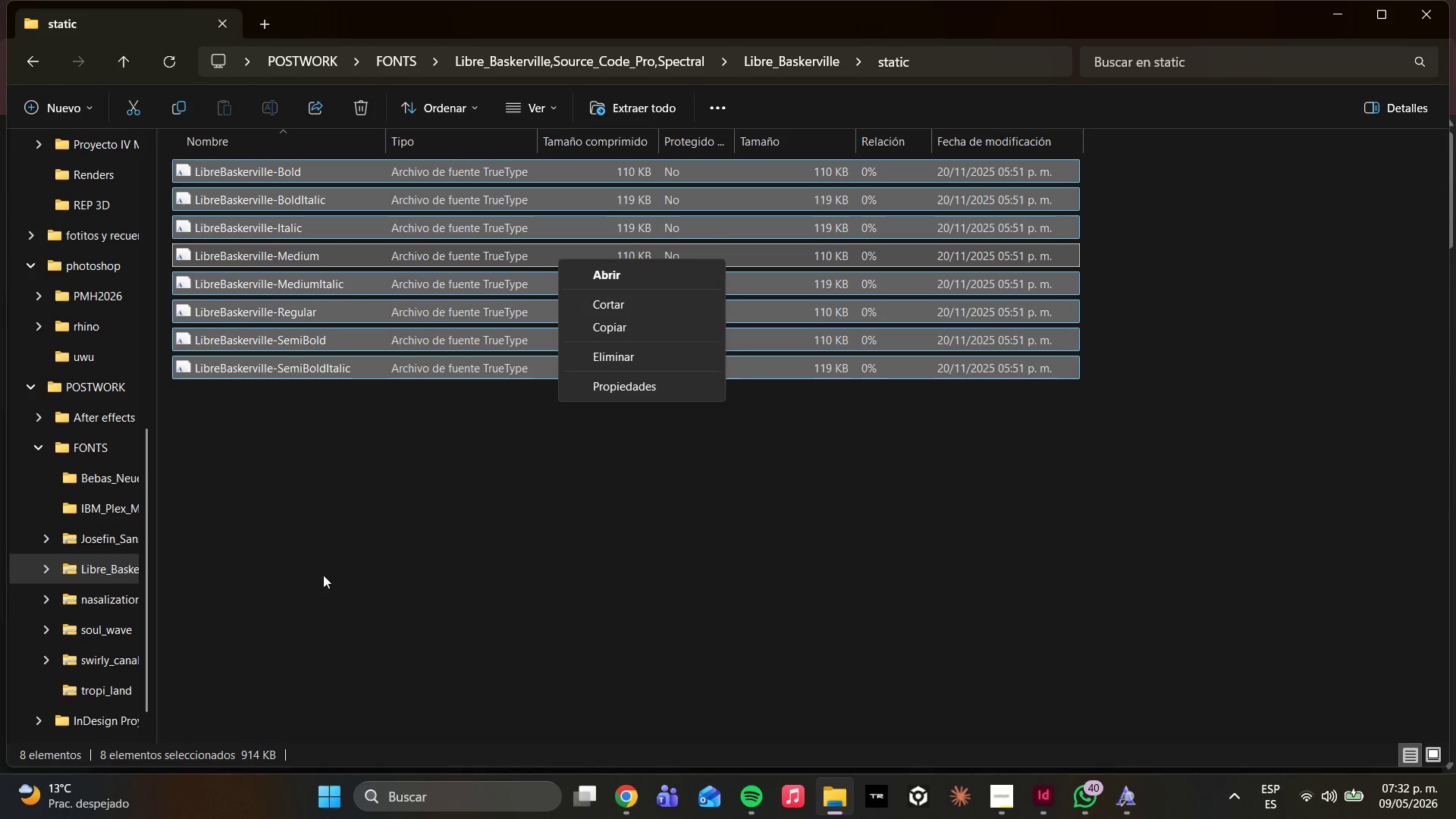 
left_click([344, 519])
 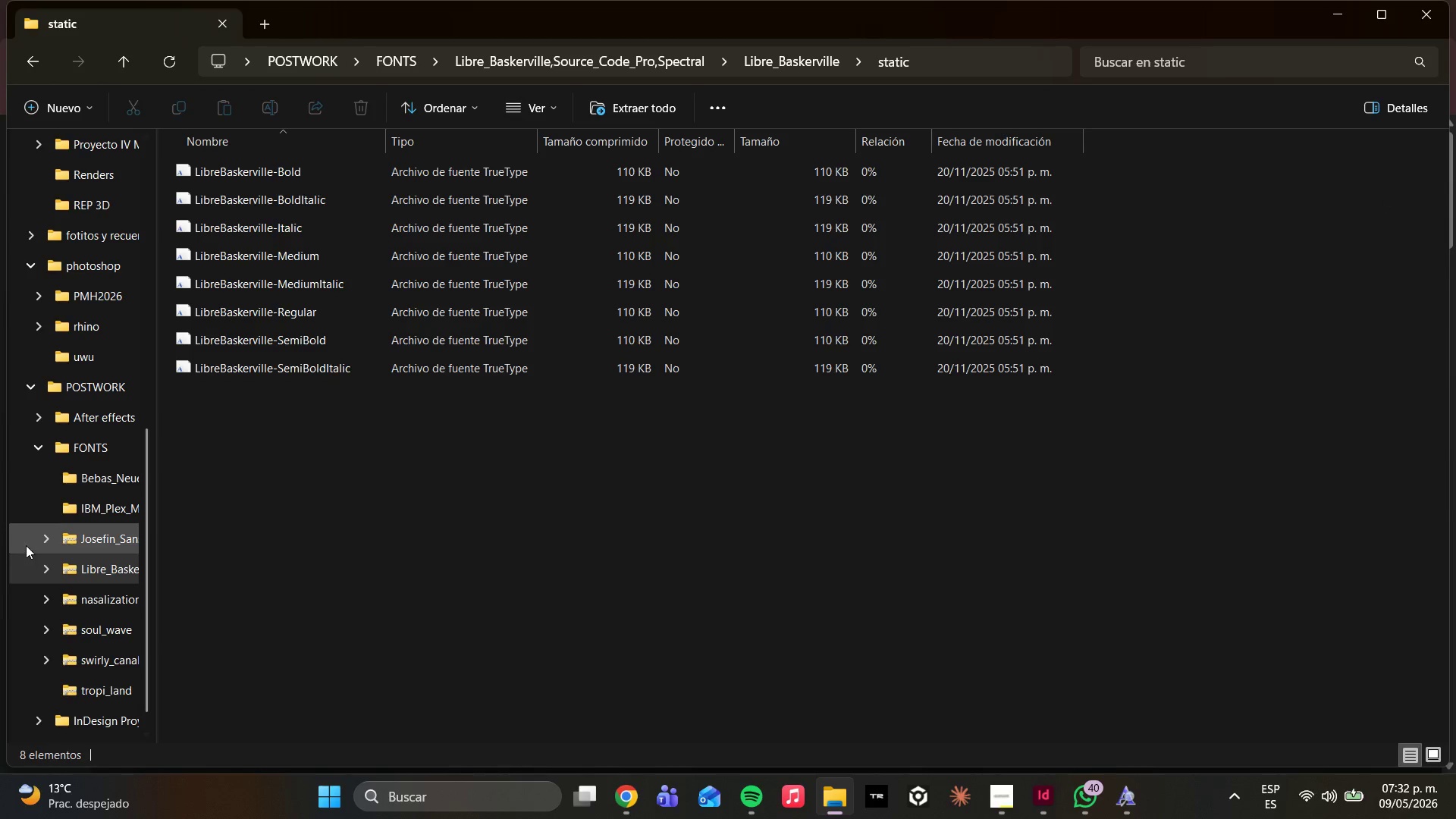 
left_click([30, 544])
 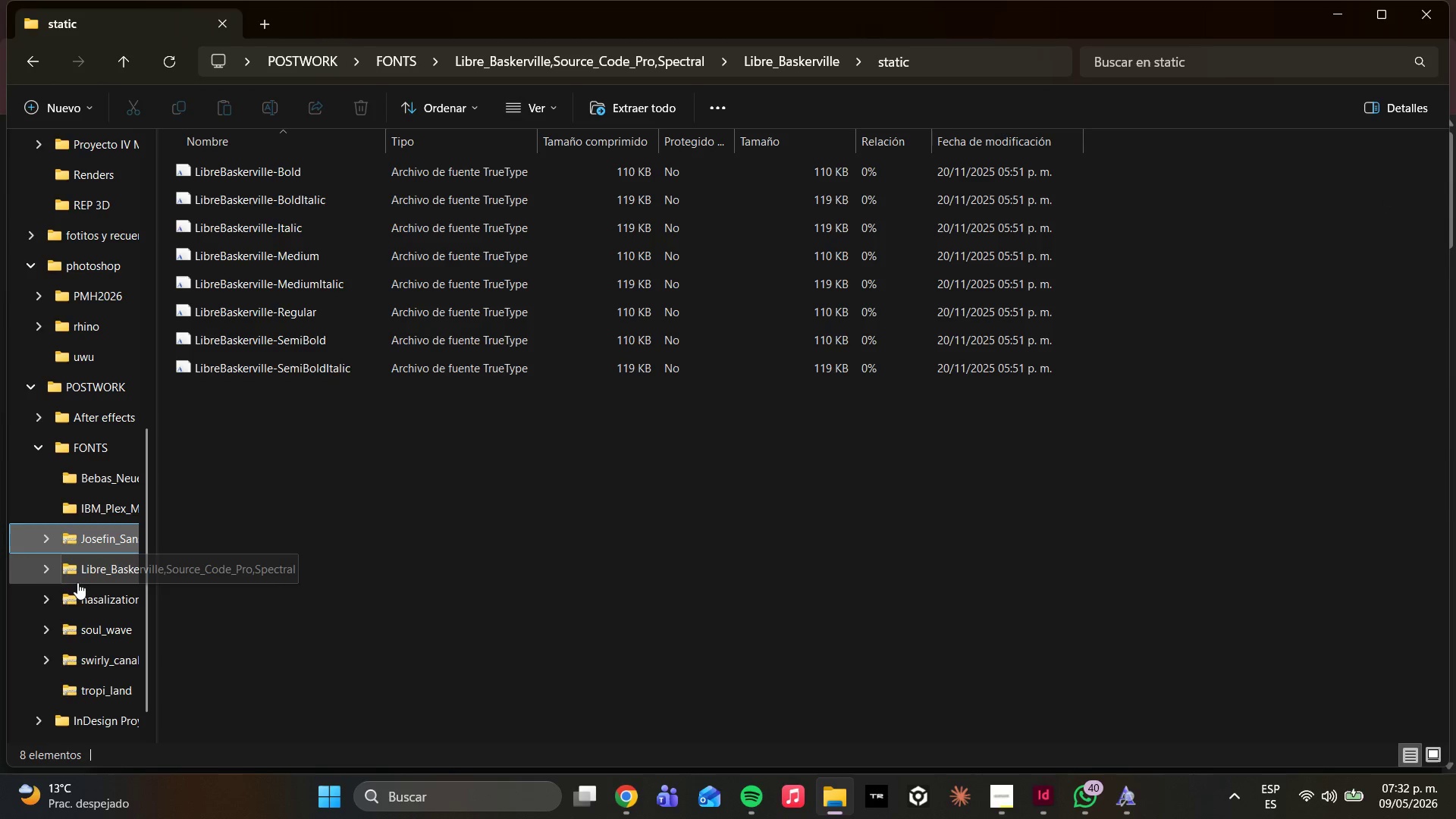 
left_click([77, 582])
 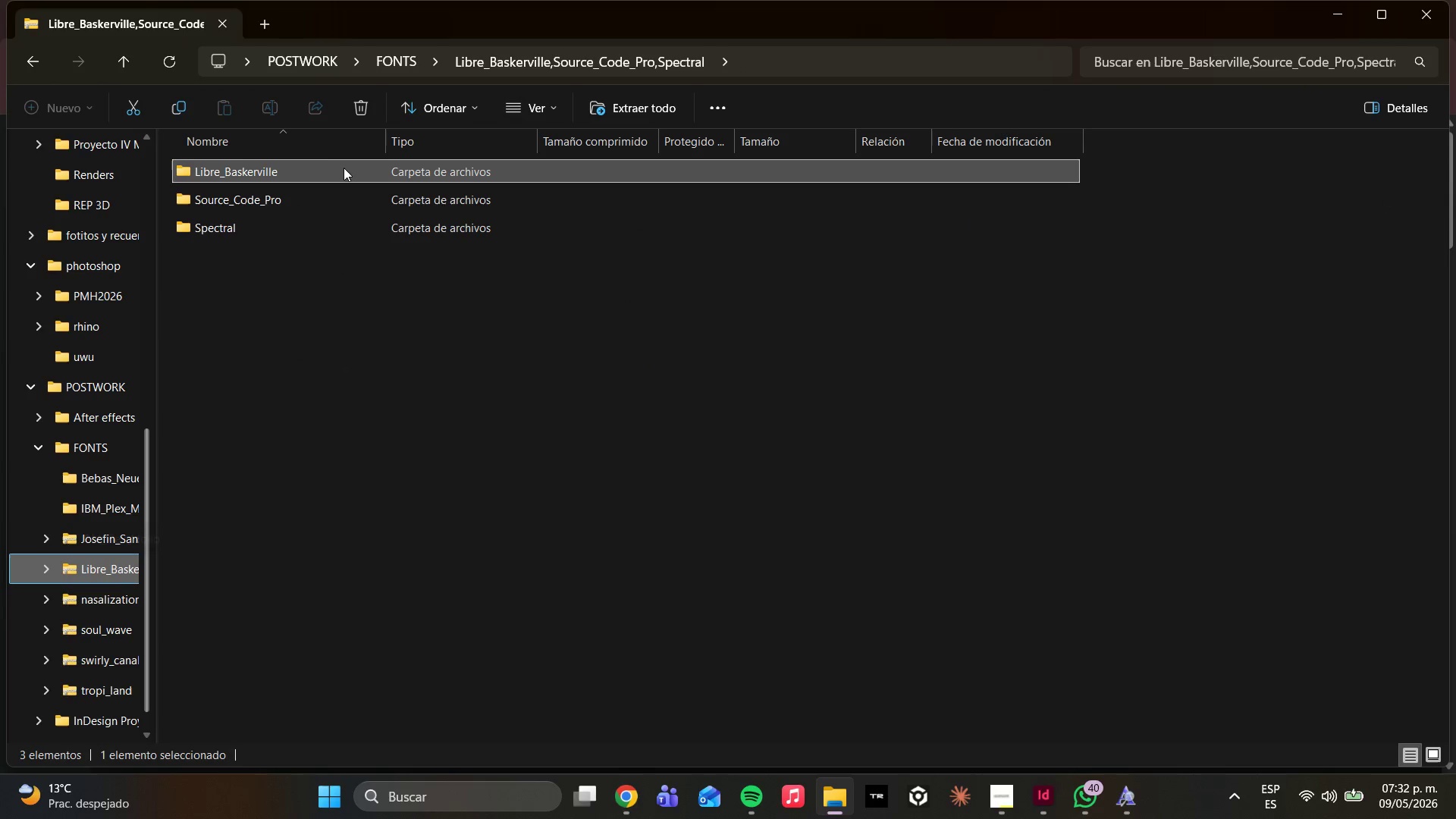 
right_click([333, 168])
 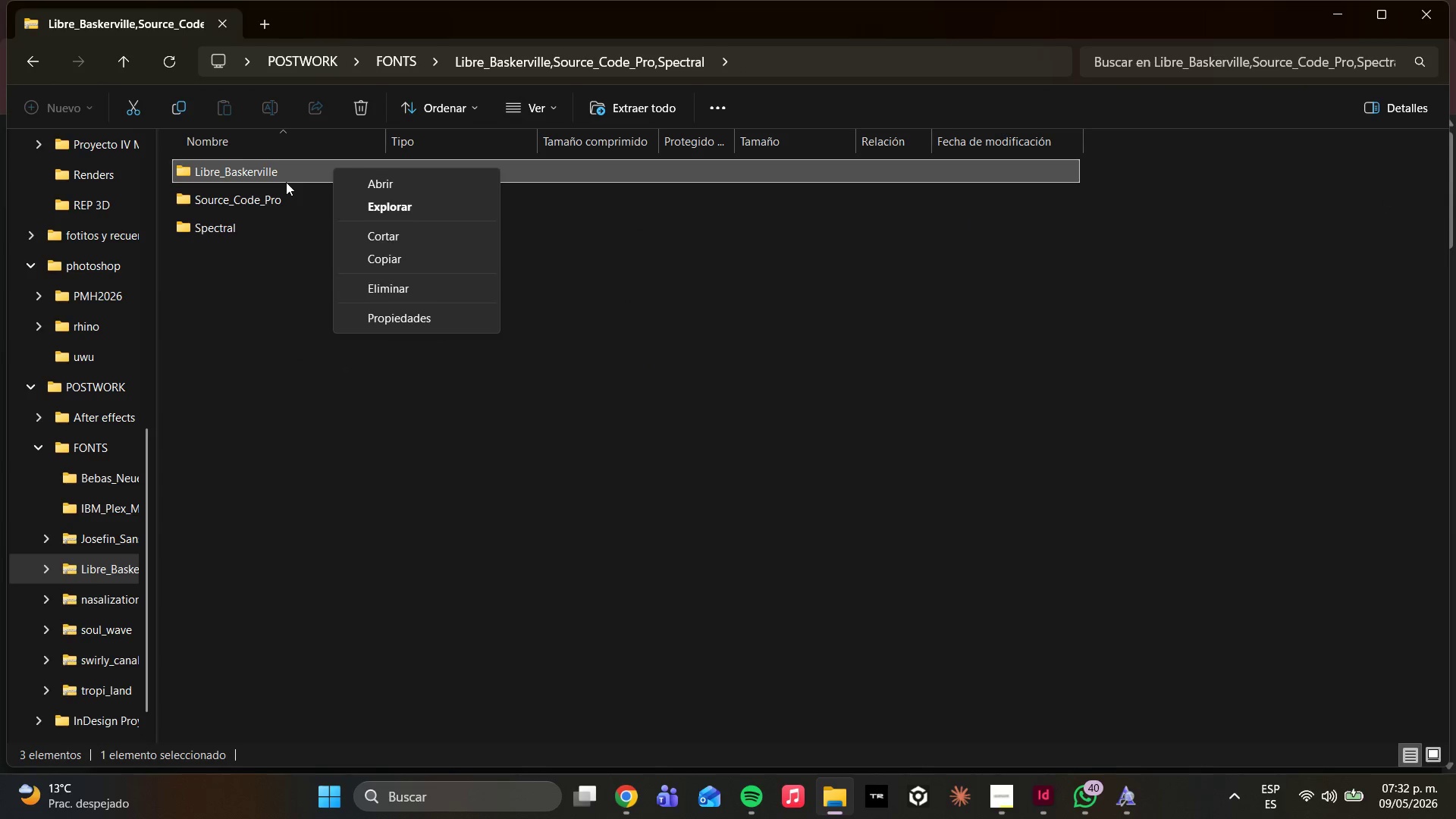 
left_click([362, 215])
 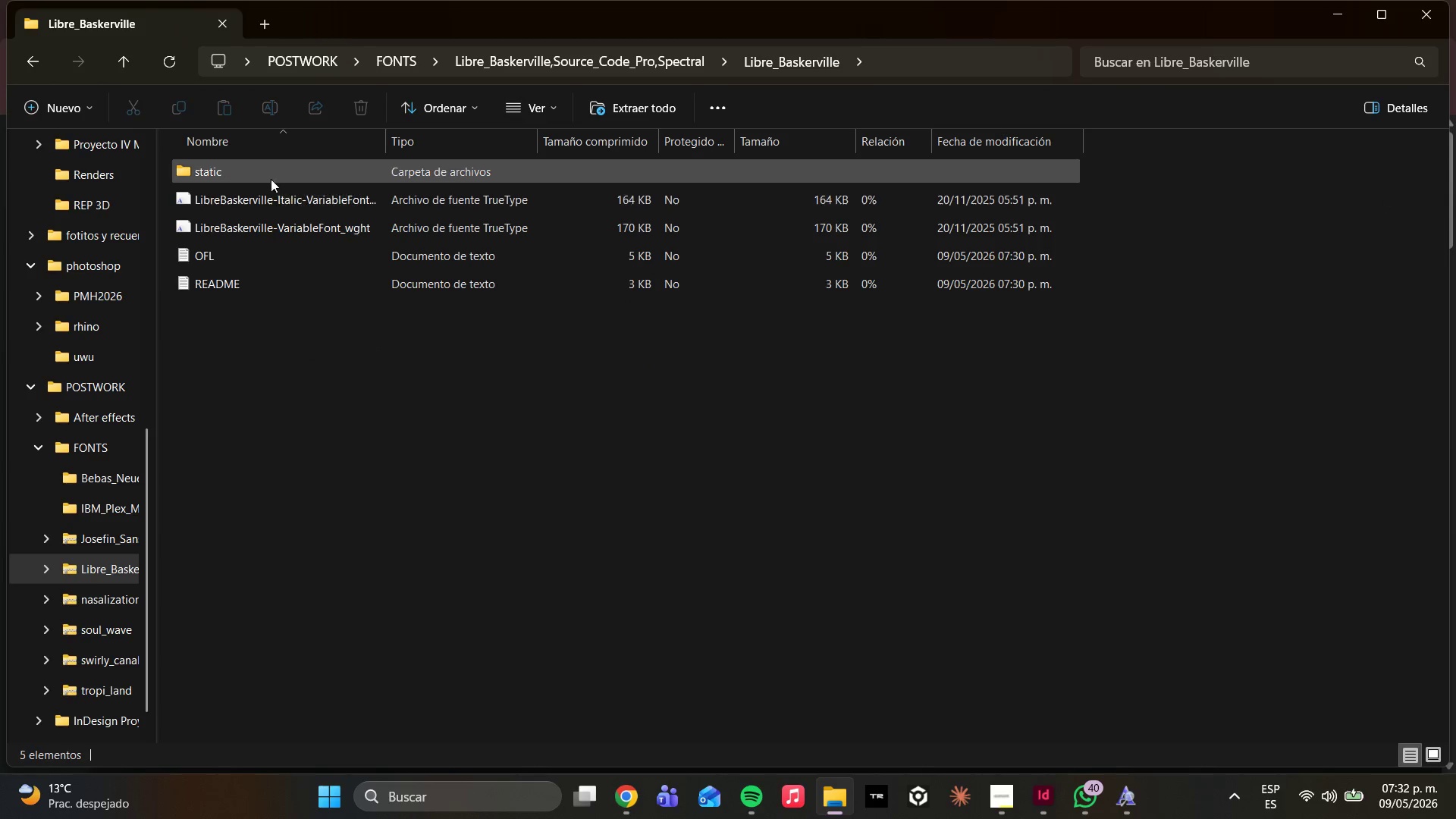 
right_click([255, 165])
 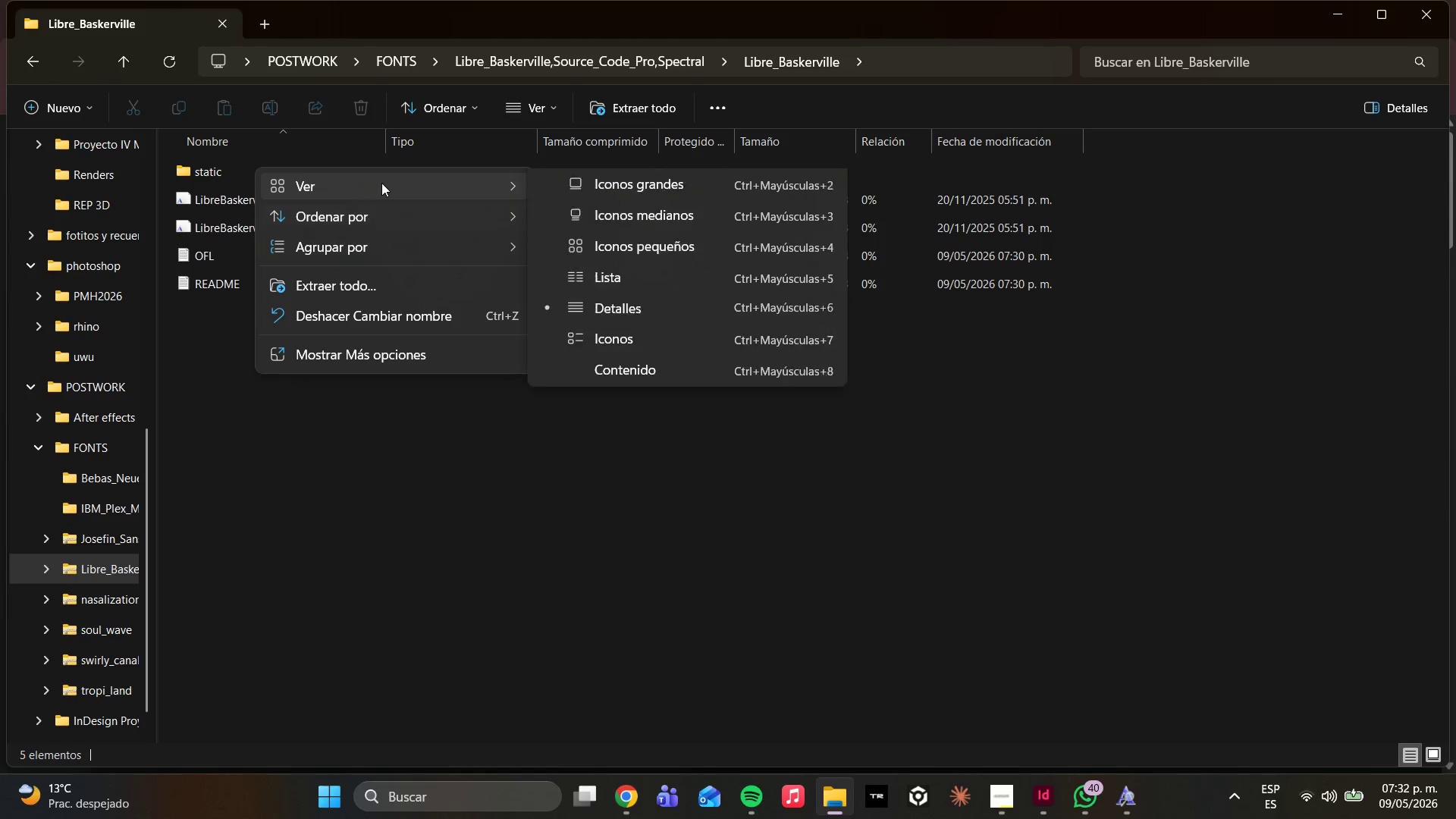 
left_click([369, 356])
 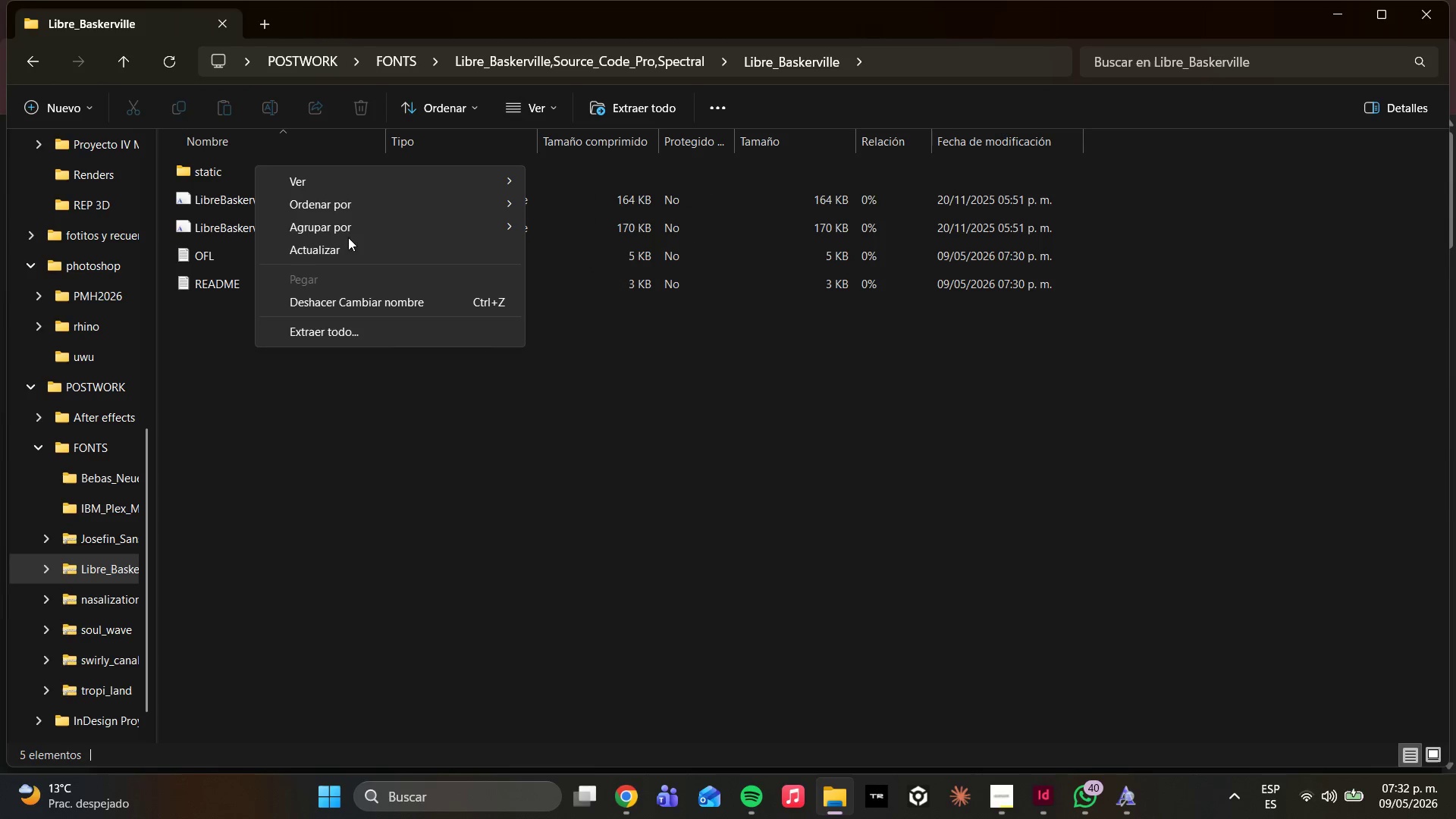 
left_click([464, 531])
 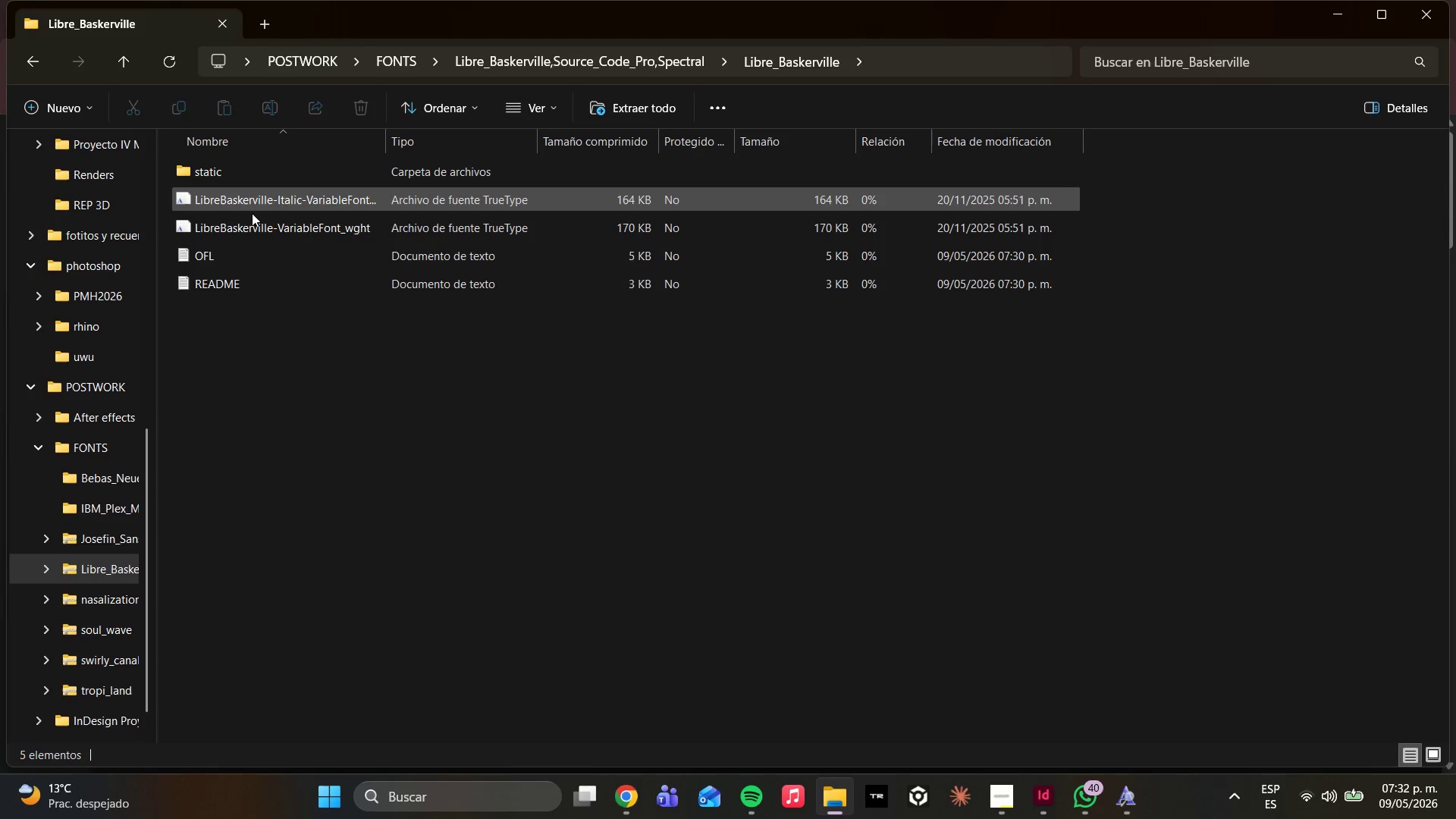 
left_click([255, 201])
 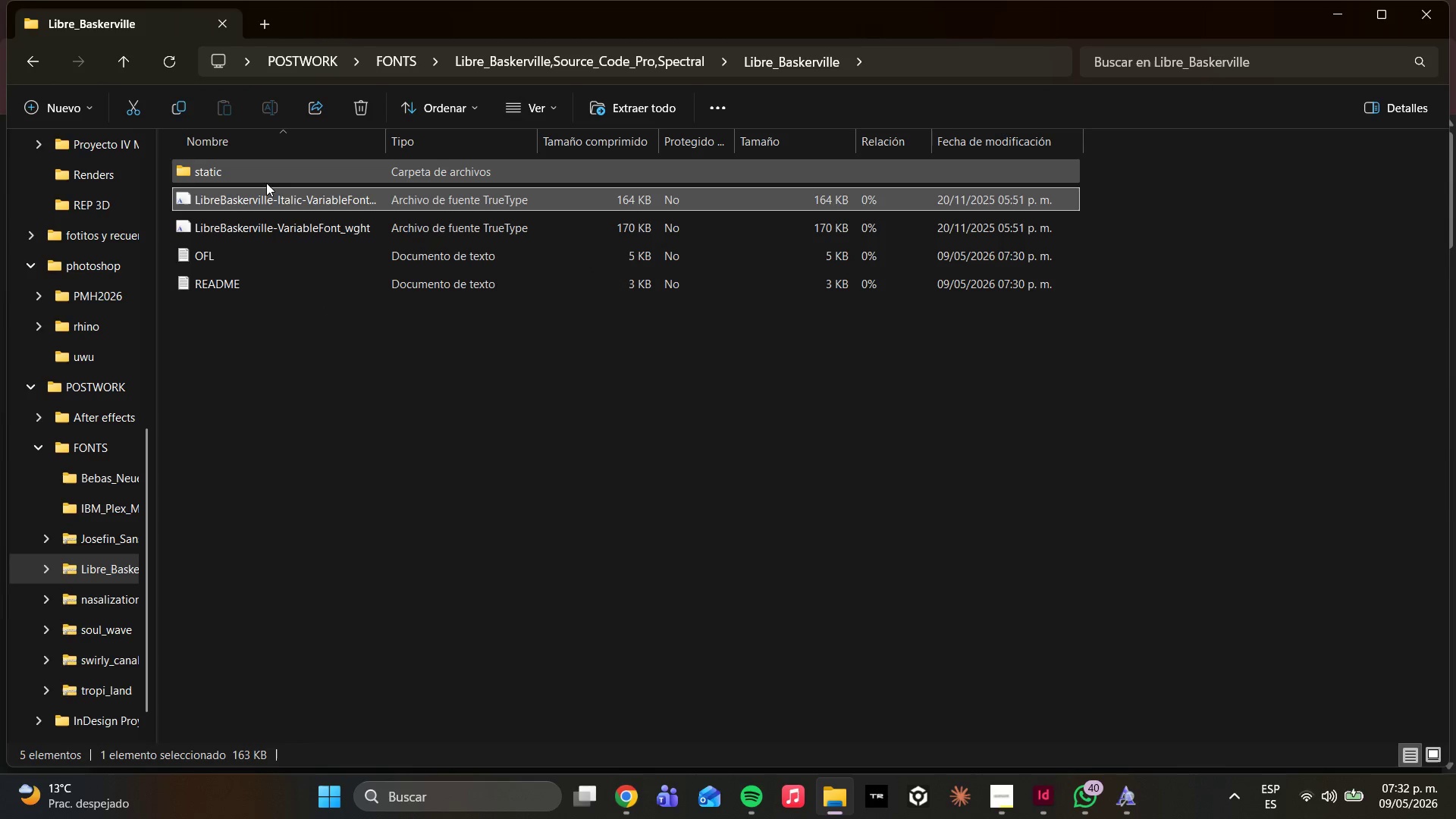 
right_click([267, 180])
 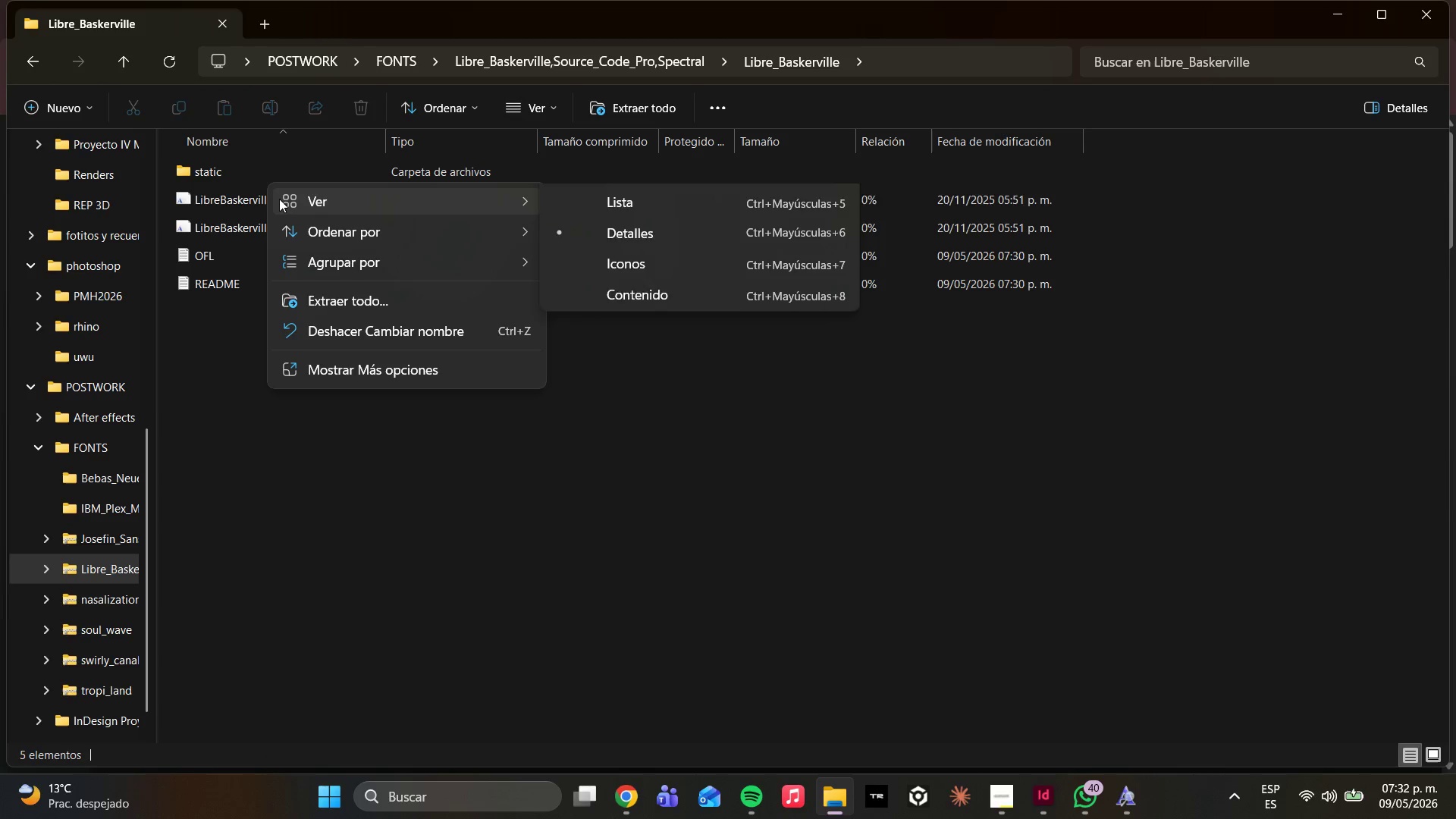 
left_click([234, 210])
 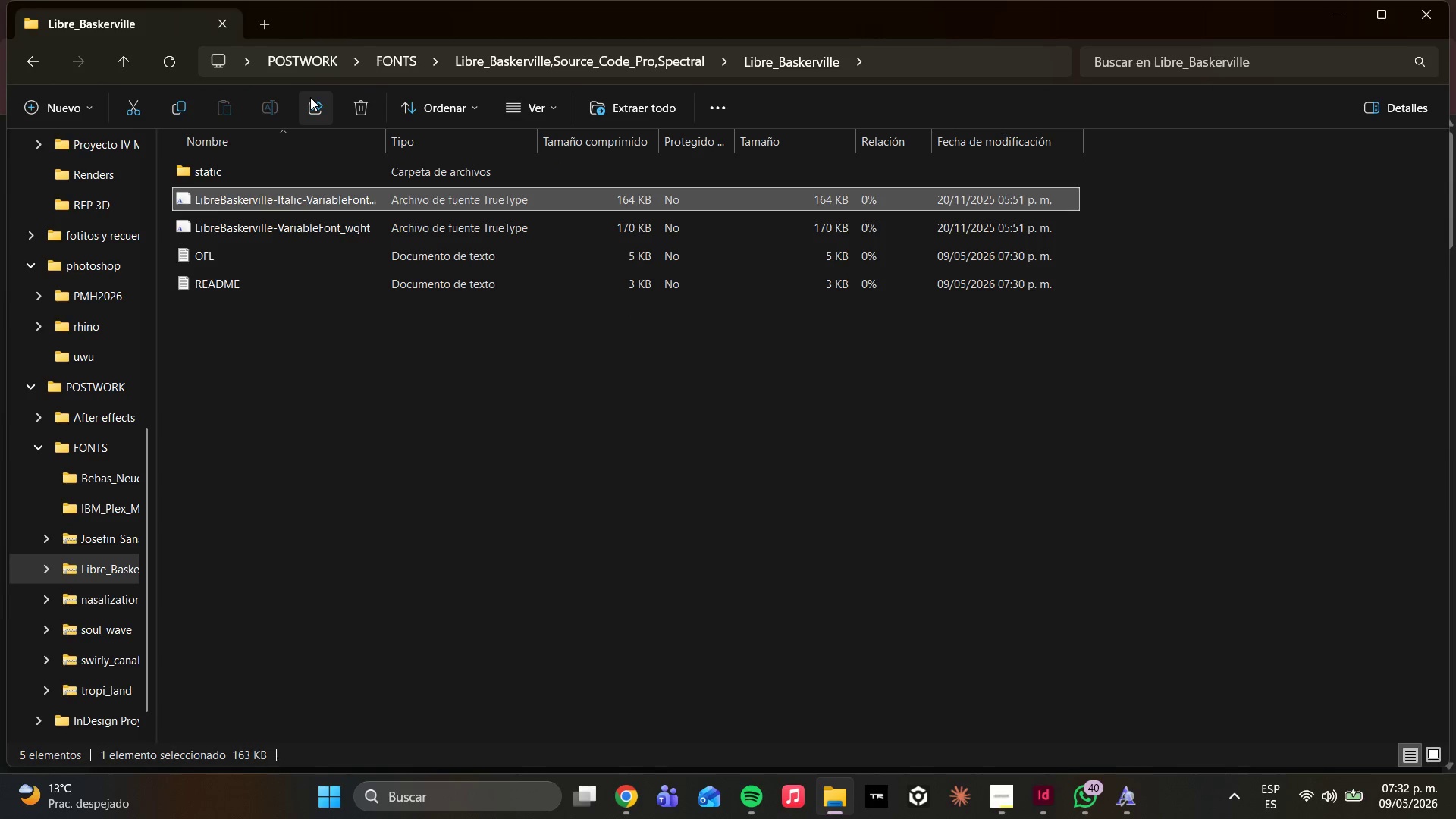 
left_click([310, 97])
 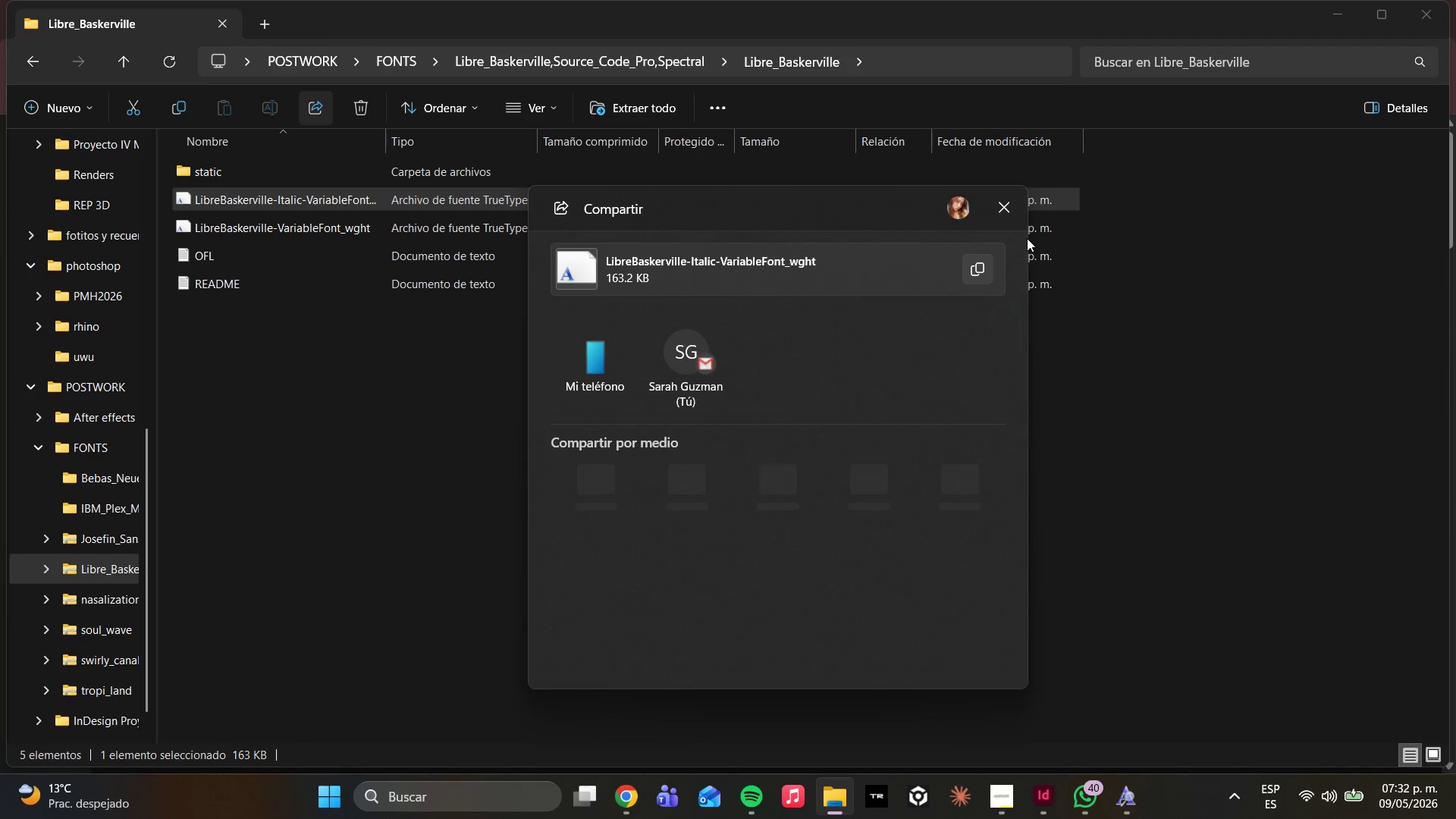 
left_click([1005, 208])
 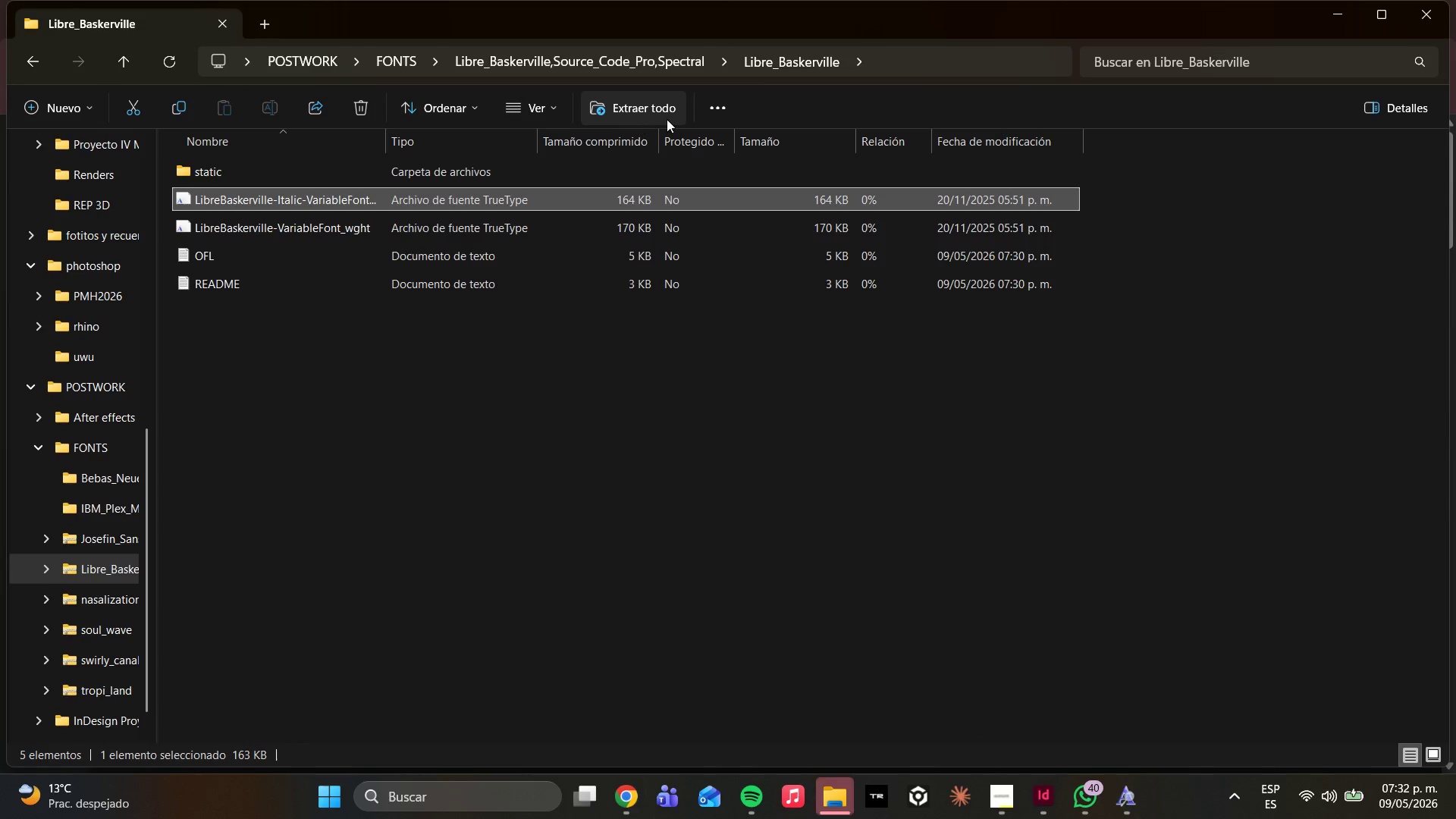 
left_click([649, 106])
 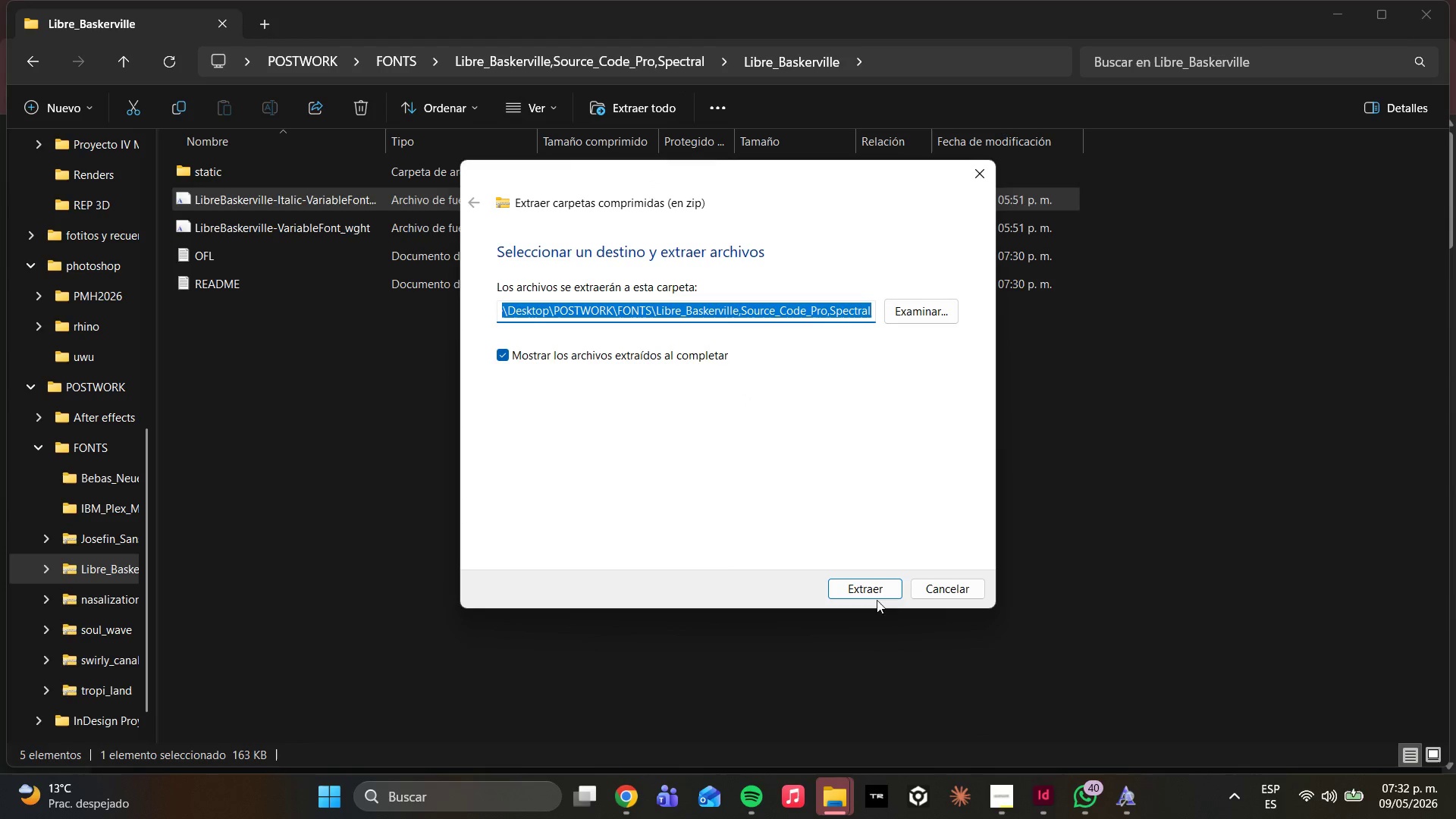 
left_click([863, 583])
 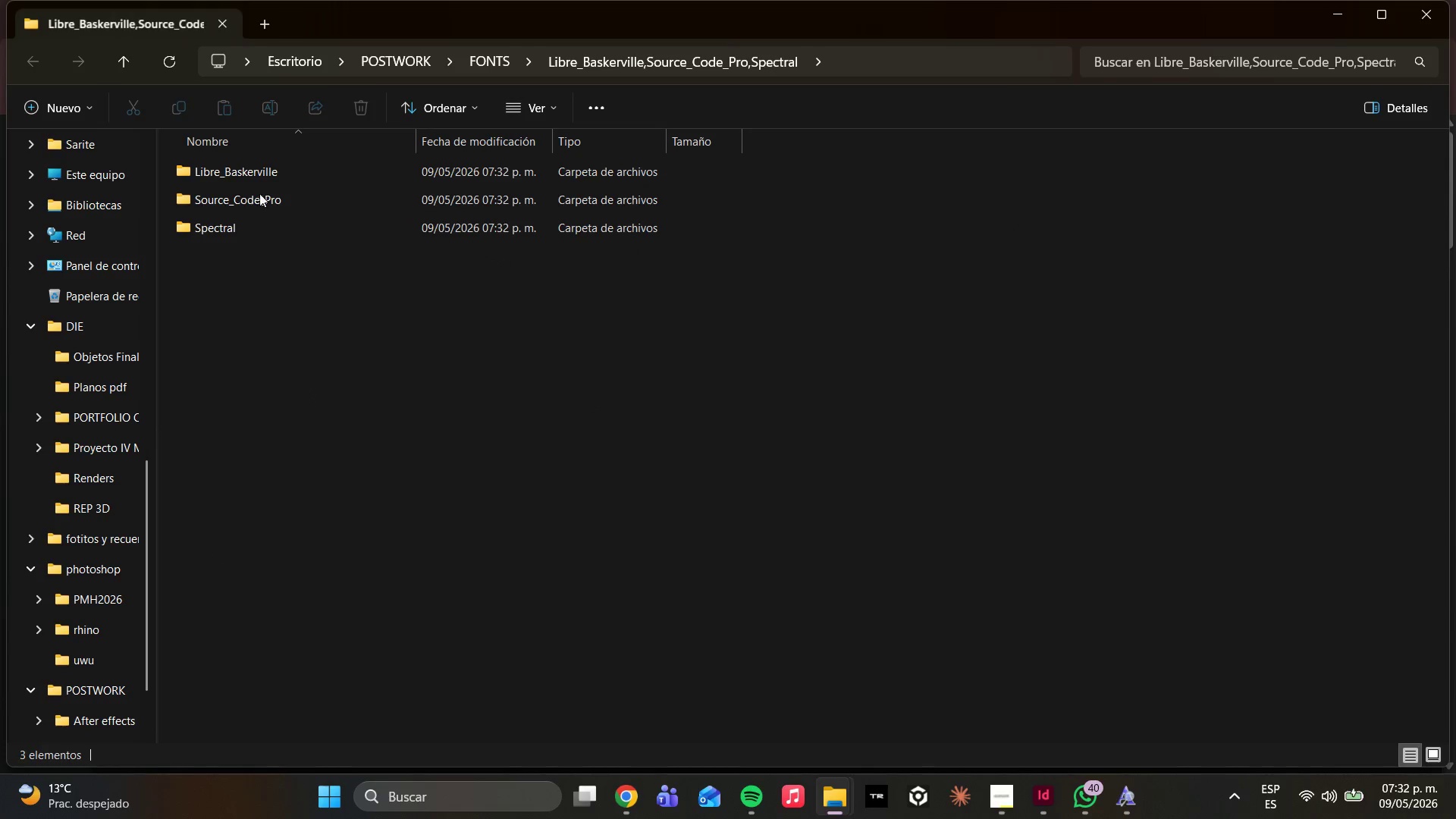 
left_click([249, 165])
 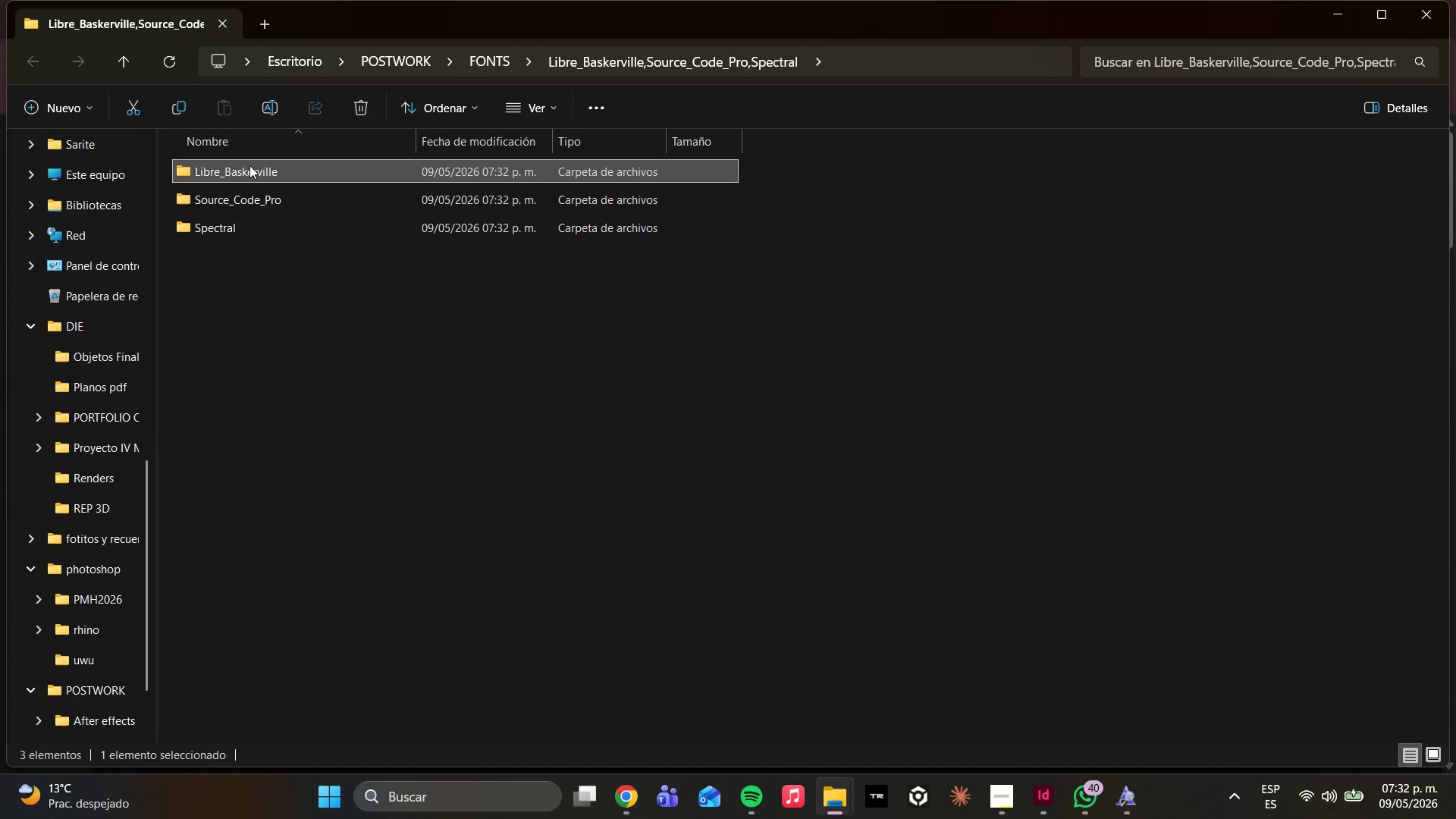 
right_click([249, 165])
 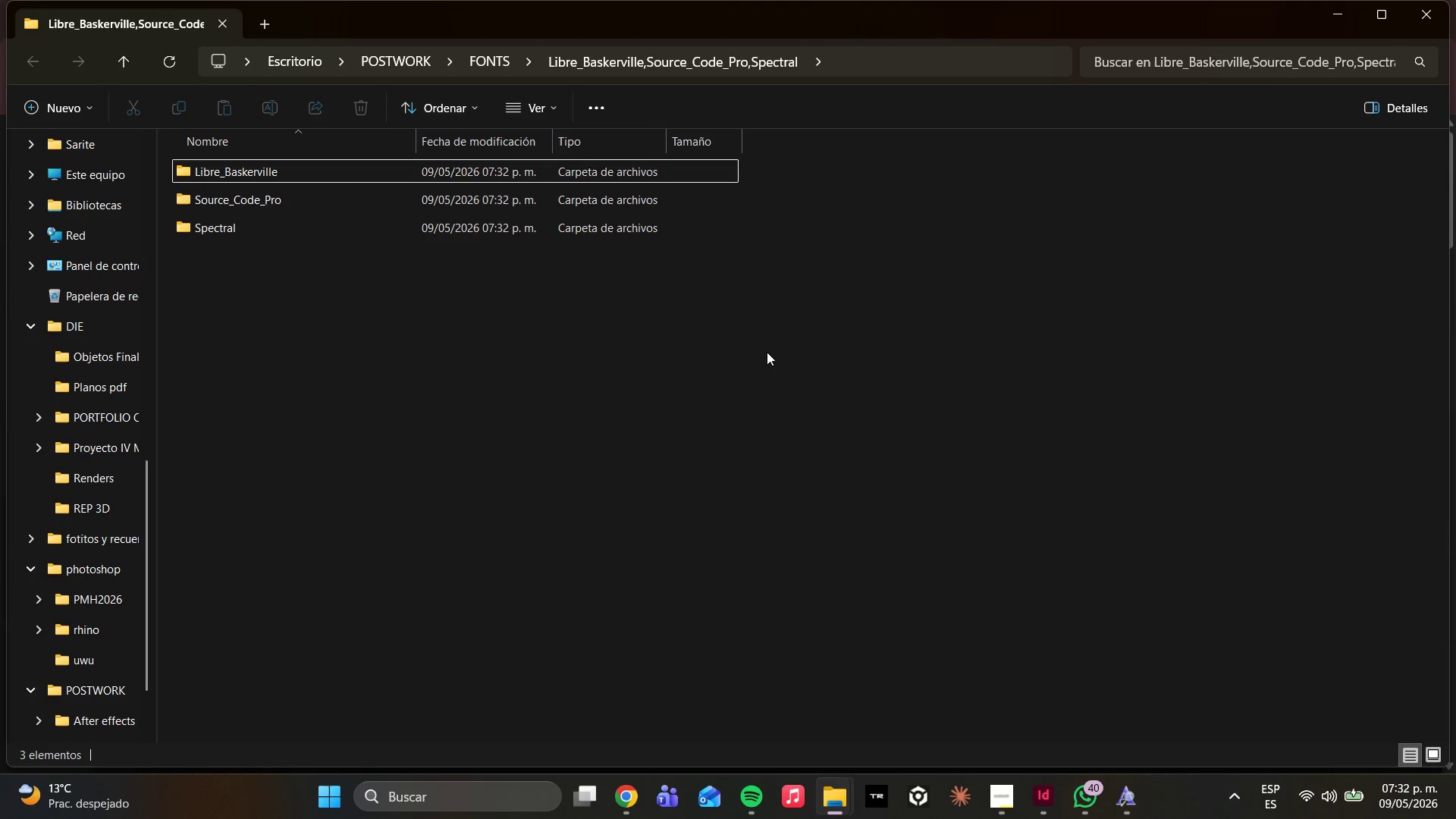 
double_click([306, 180])
 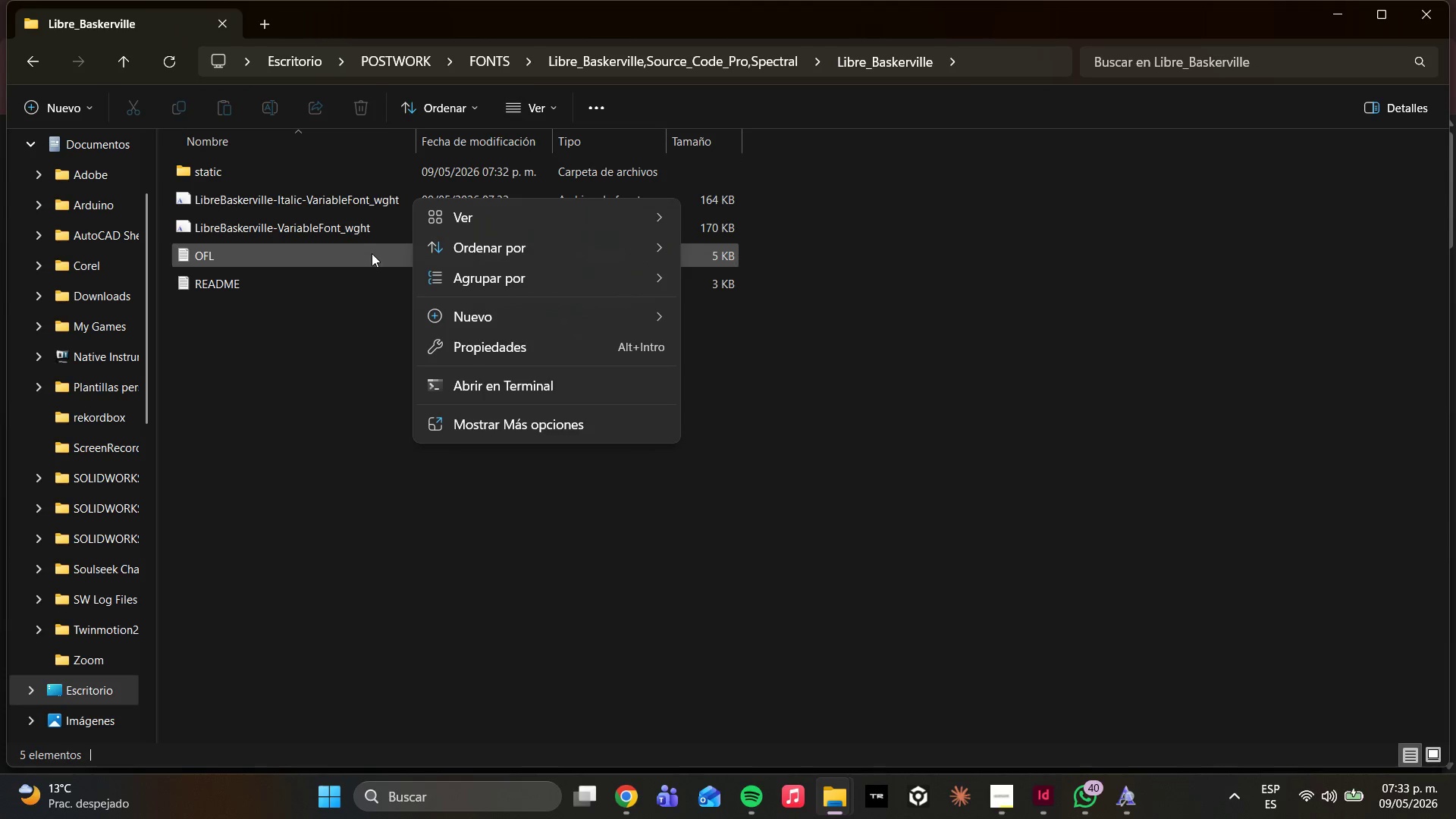 
left_click([346, 367])
 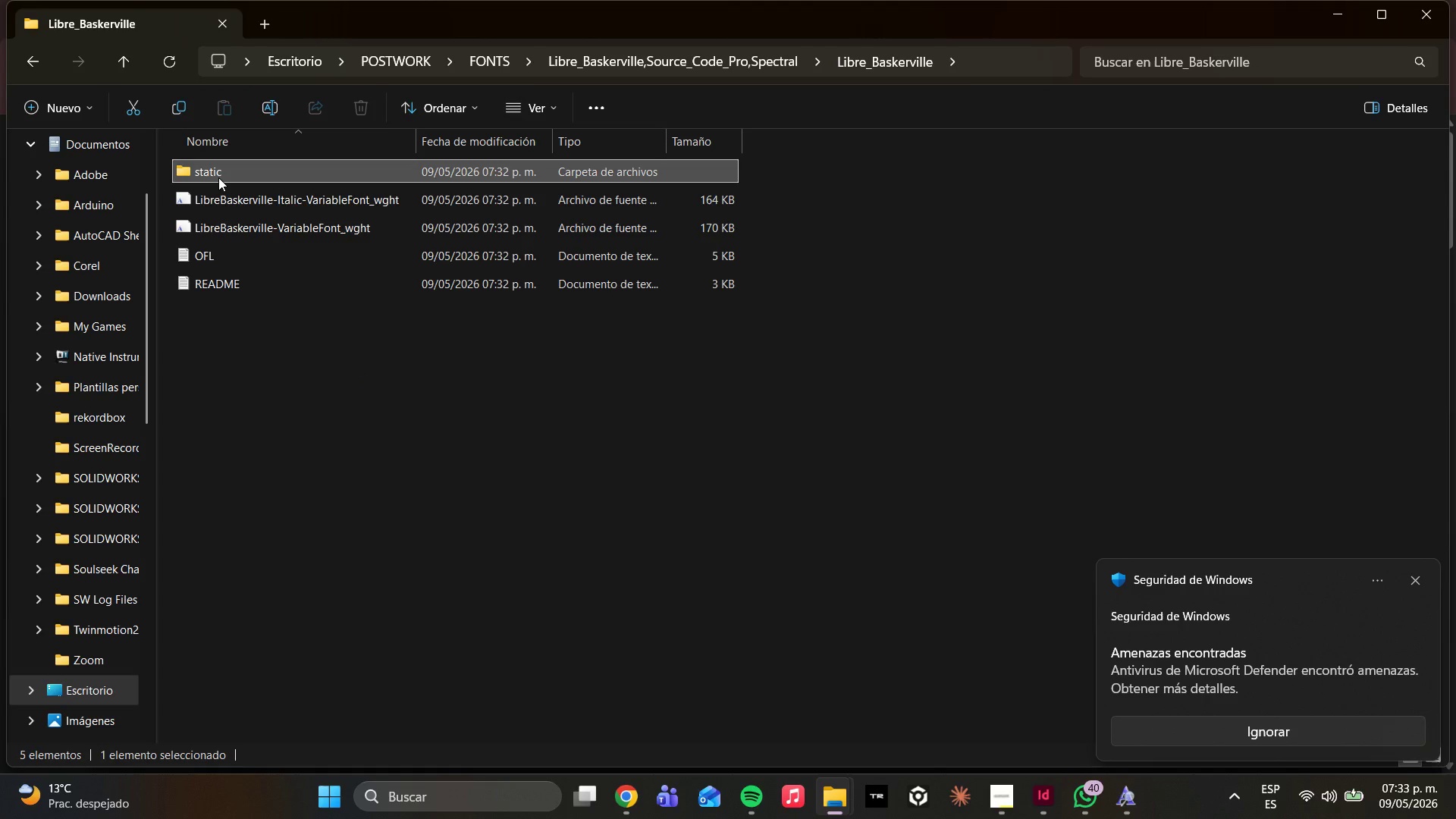 
double_click([218, 177])
 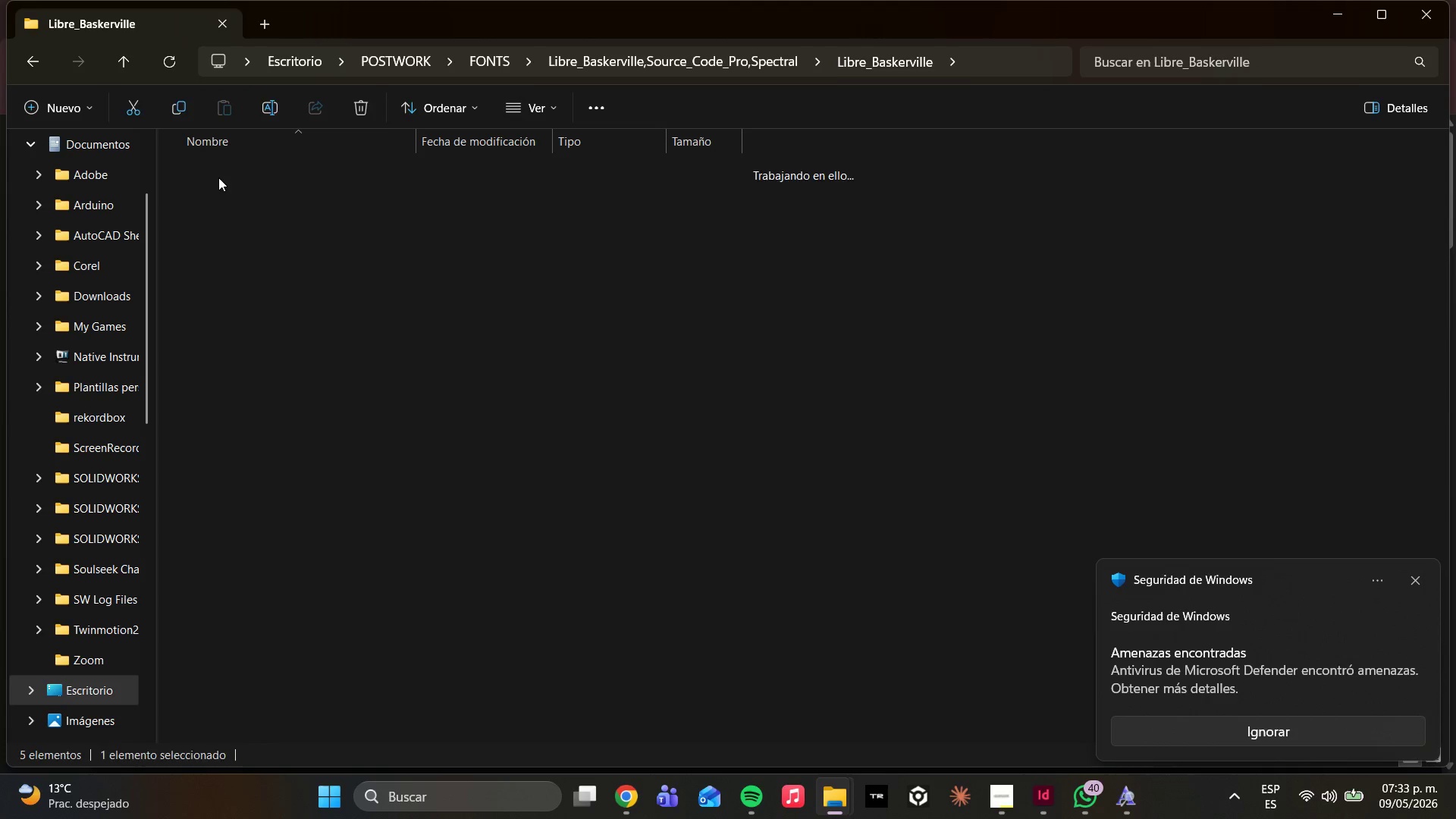 
triple_click([218, 177])
 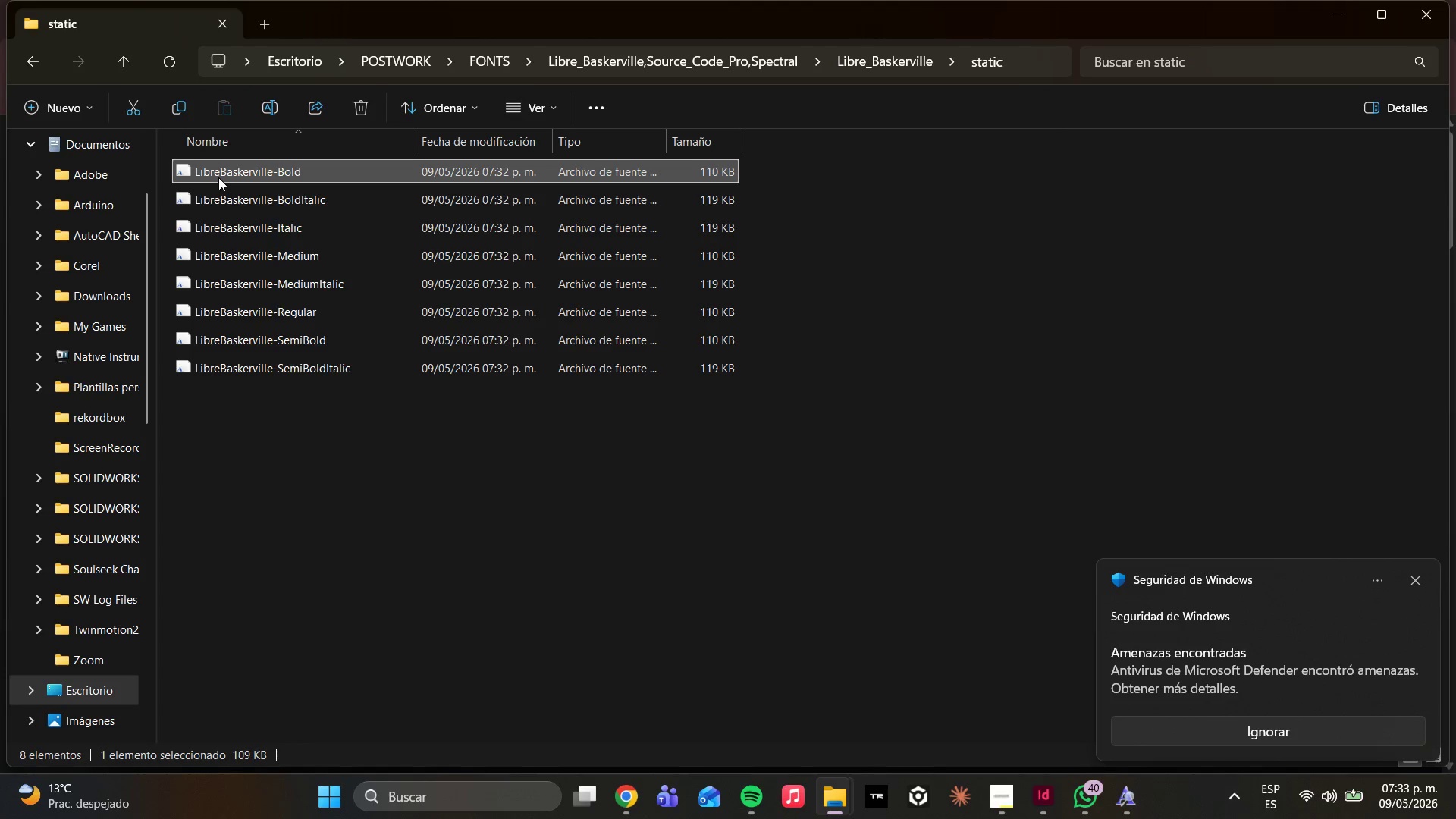 
right_click([218, 177])
 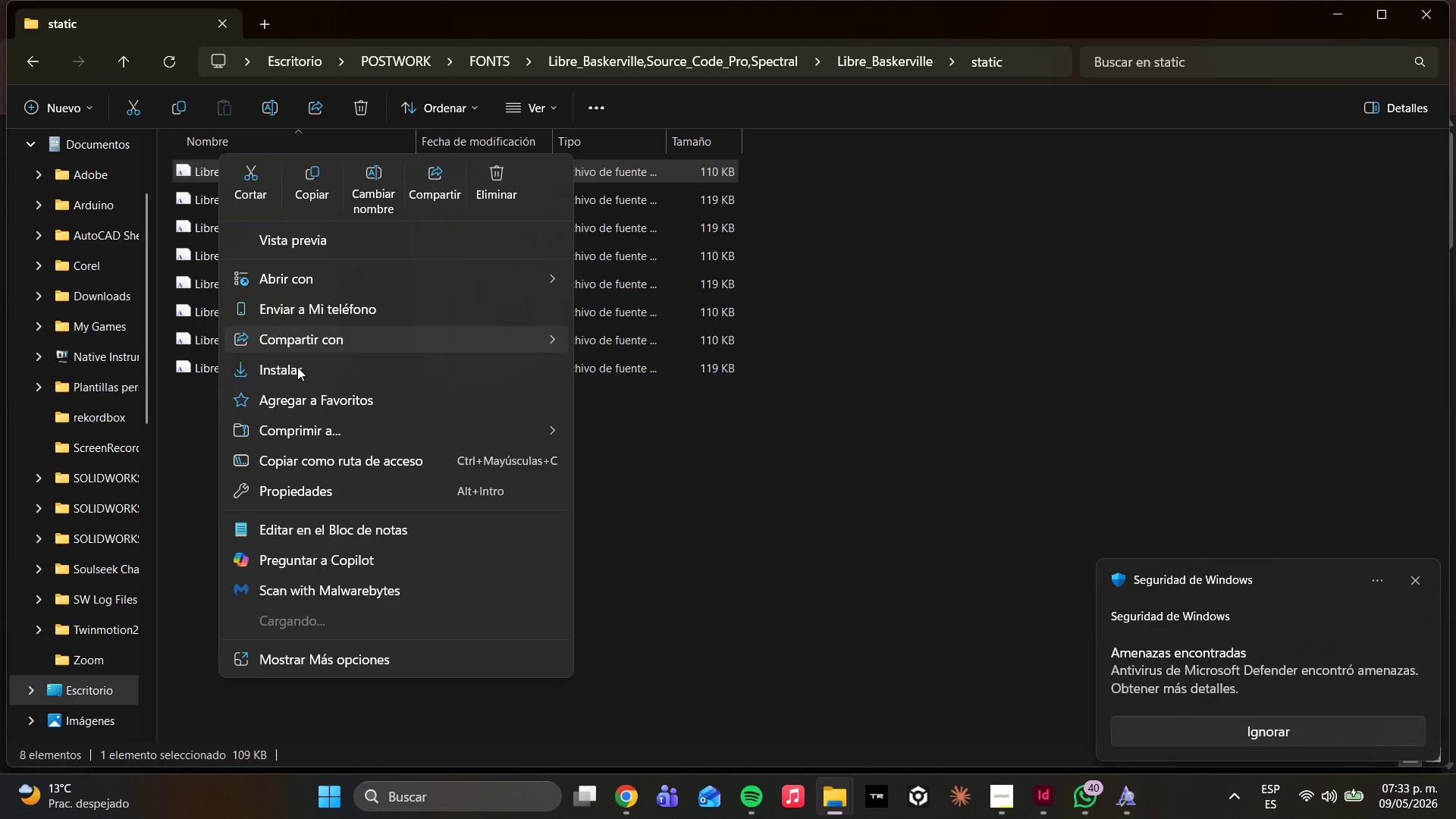 
left_click([732, 541])
 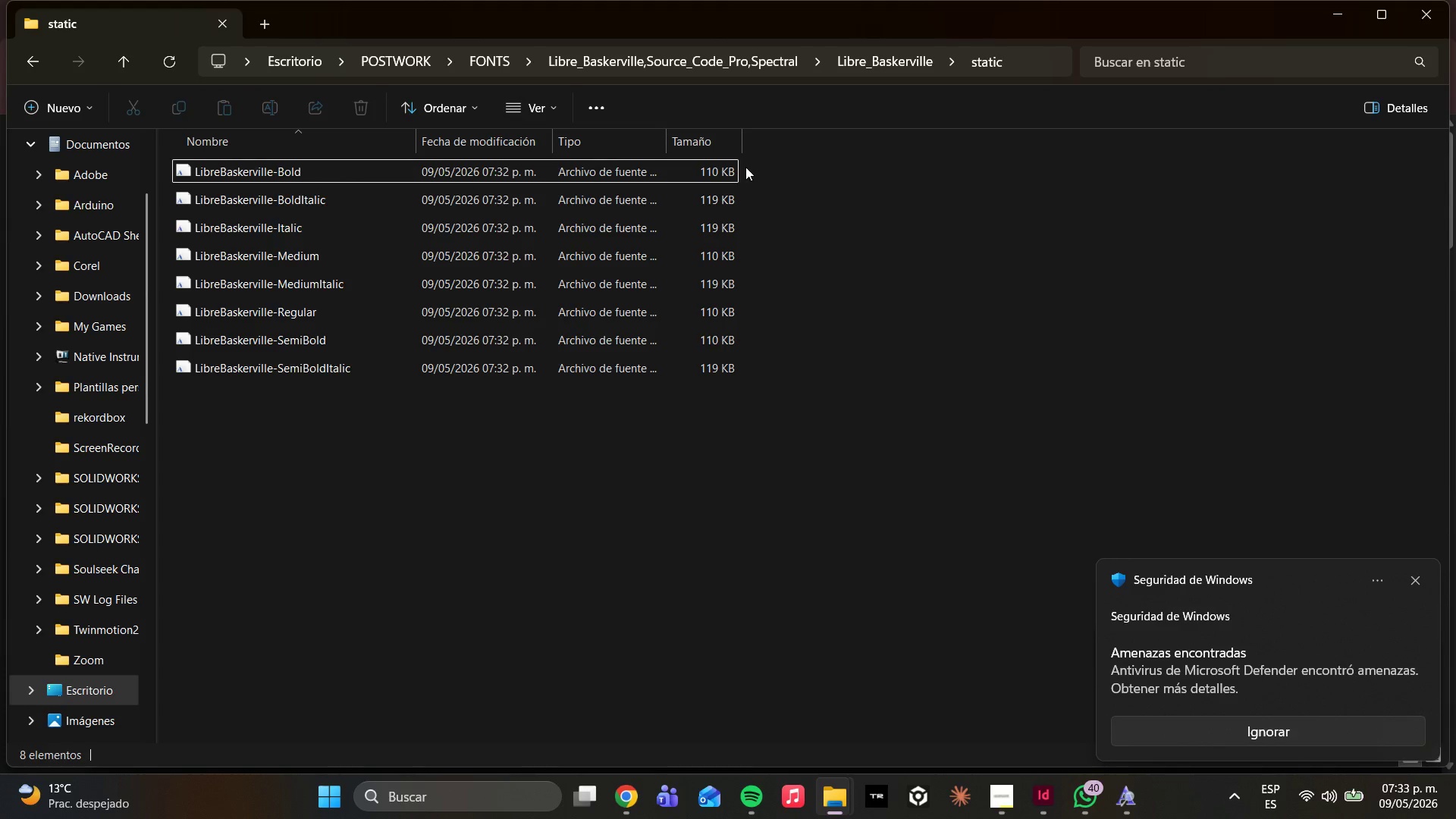 
left_click_drag(start_coordinate=[747, 167], to_coordinate=[613, 450])
 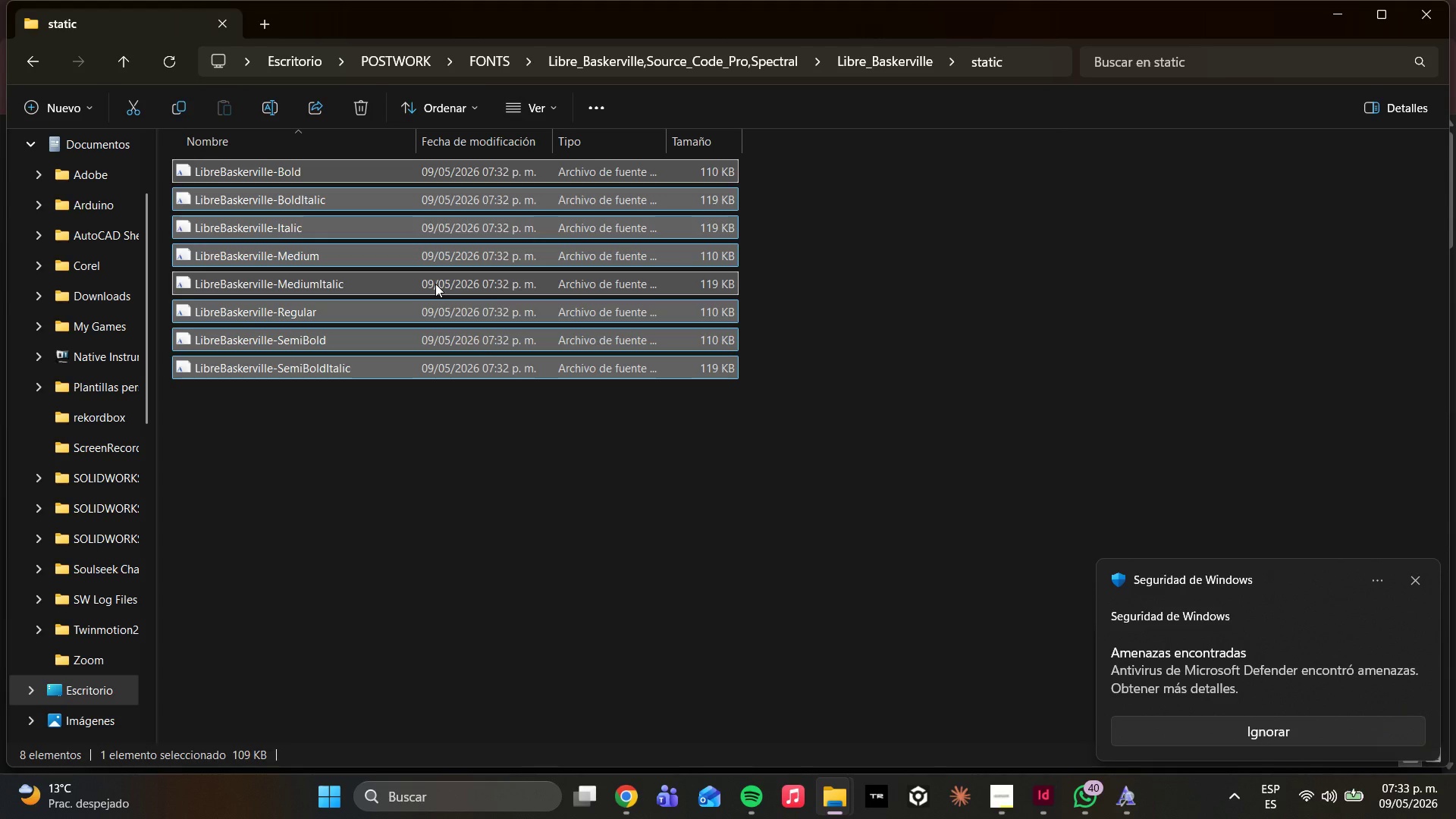 
right_click([435, 283])
 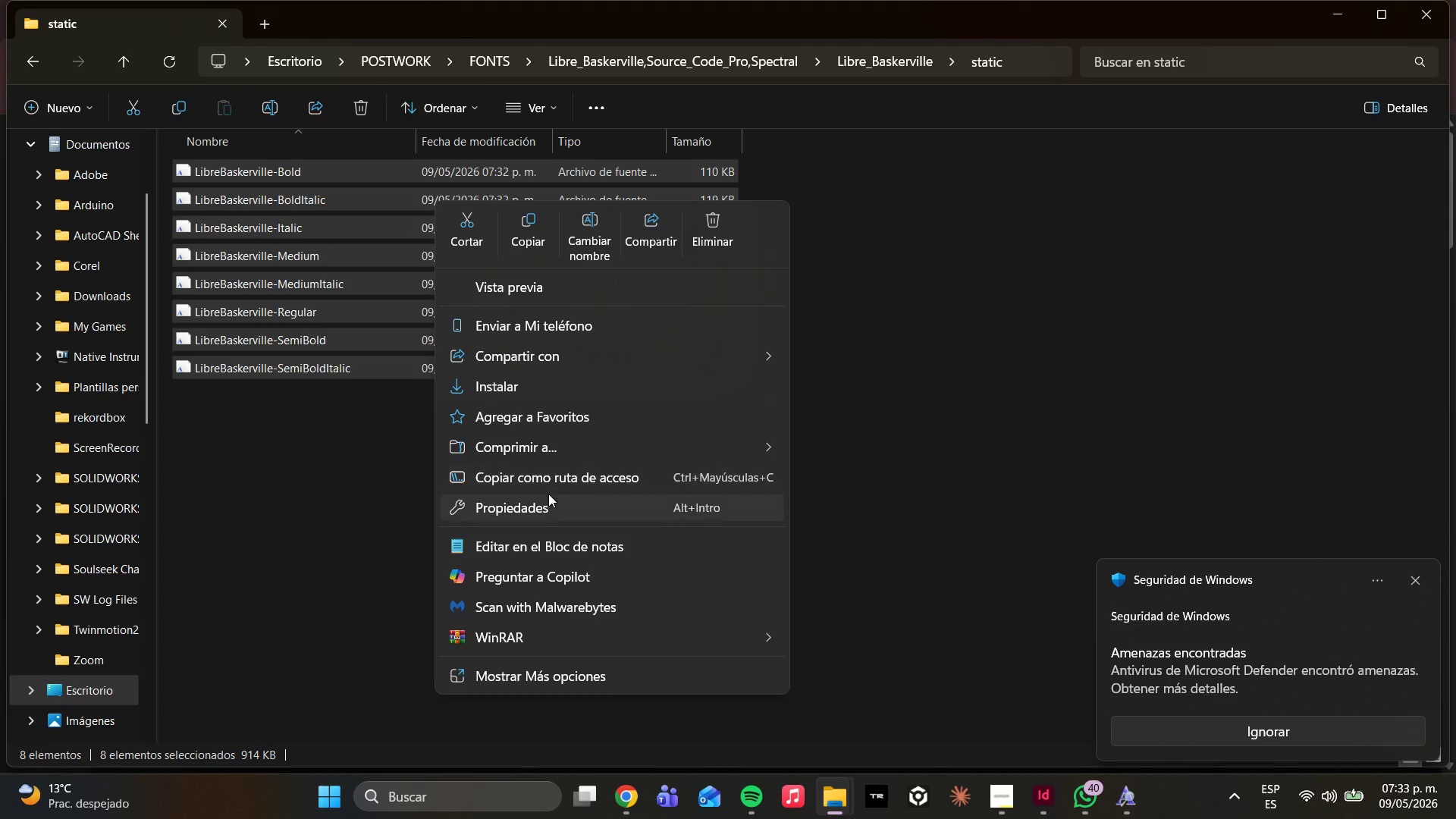 
left_click([494, 386])
 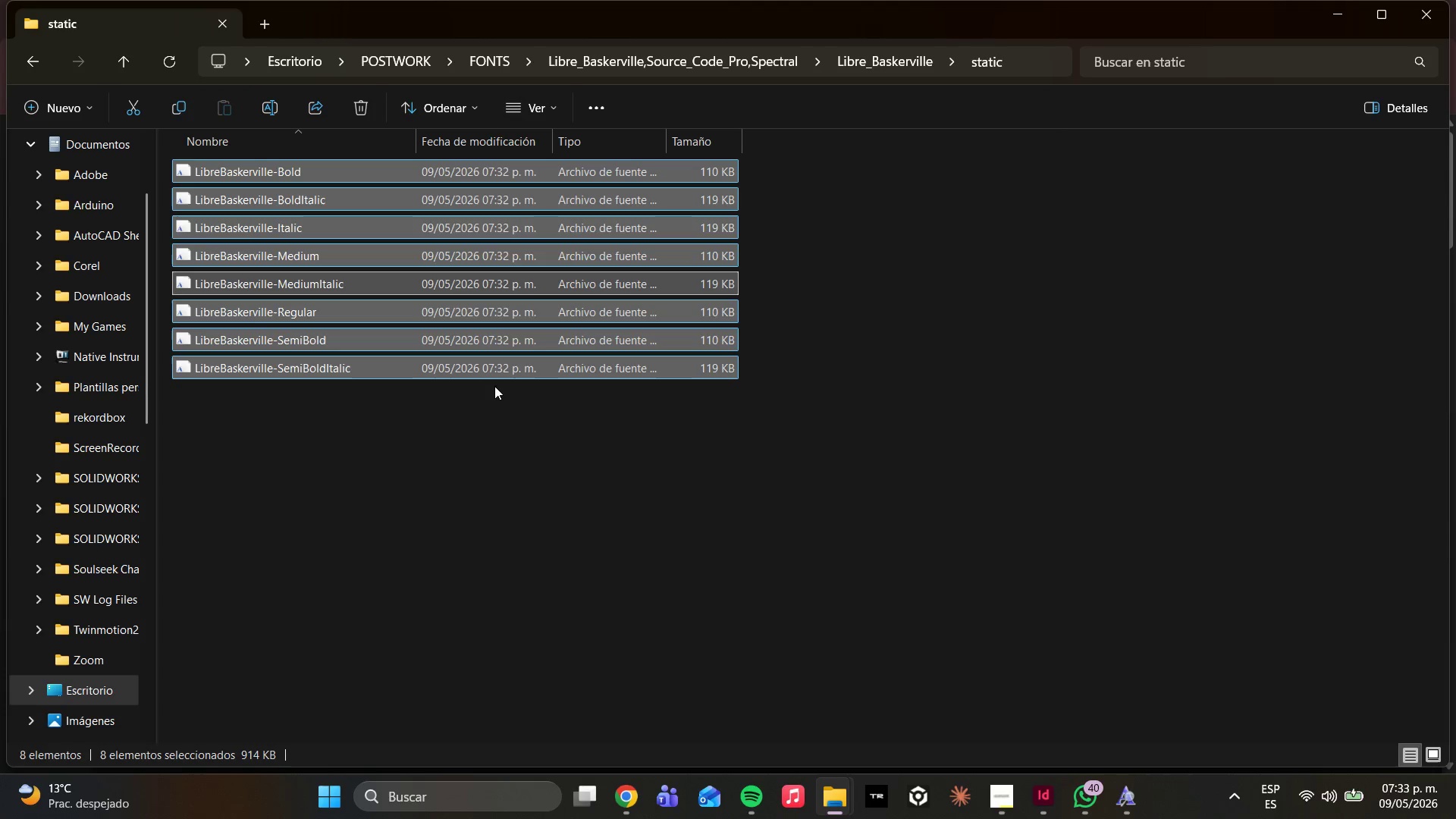 
wait(14.42)
 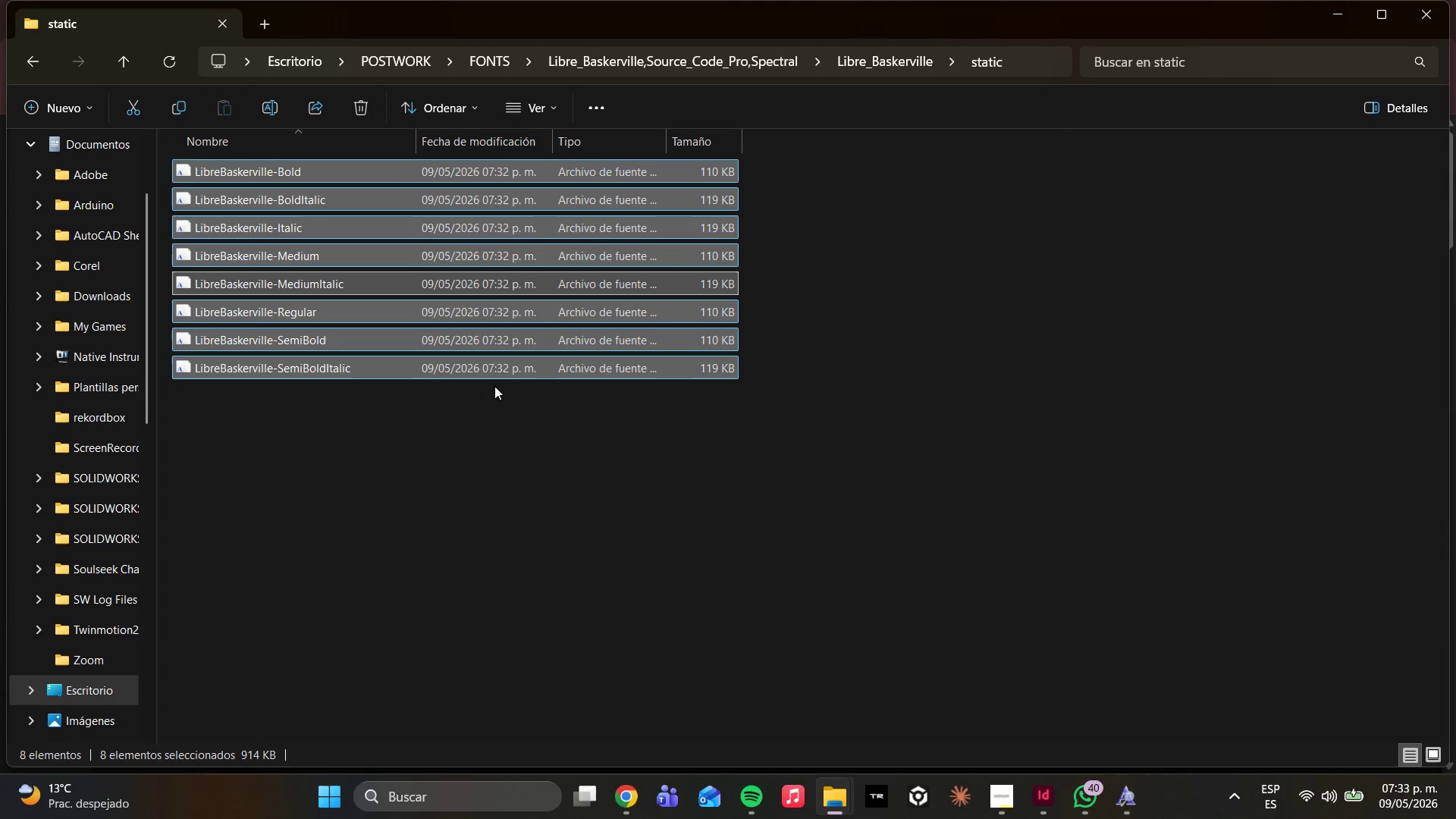 
left_click([714, 49])
 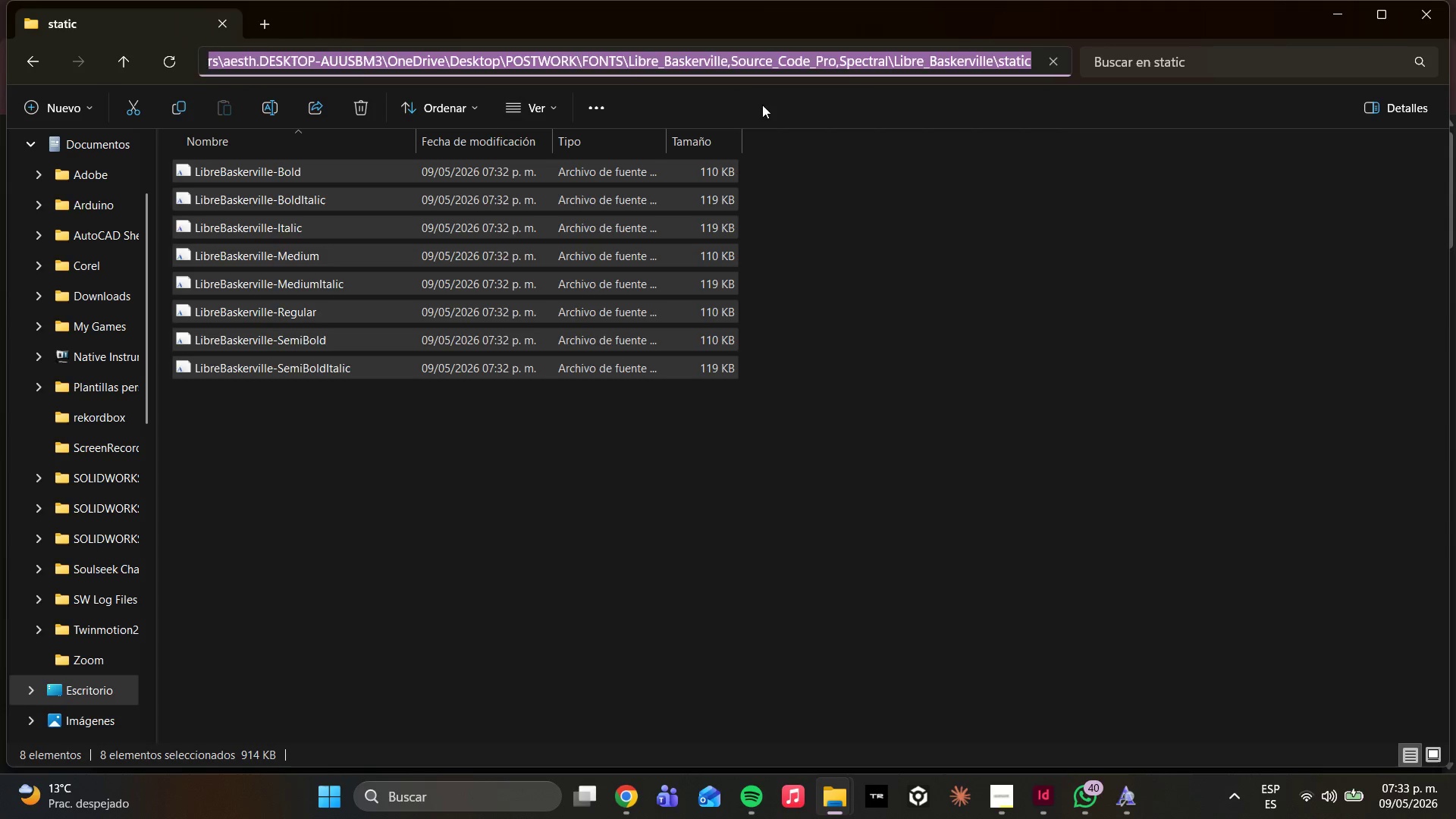 
left_click([903, 240])
 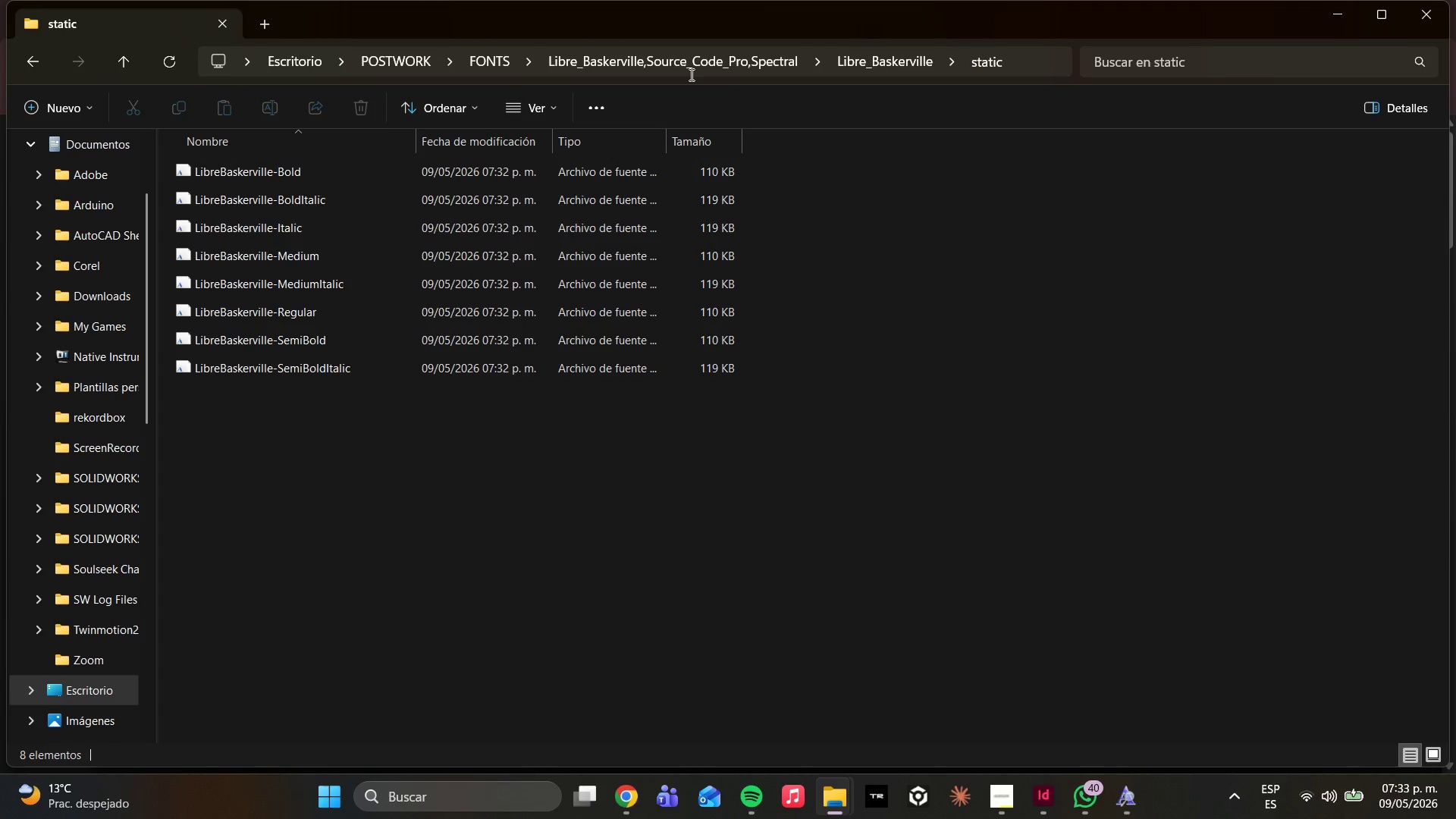 
left_click([691, 74])
 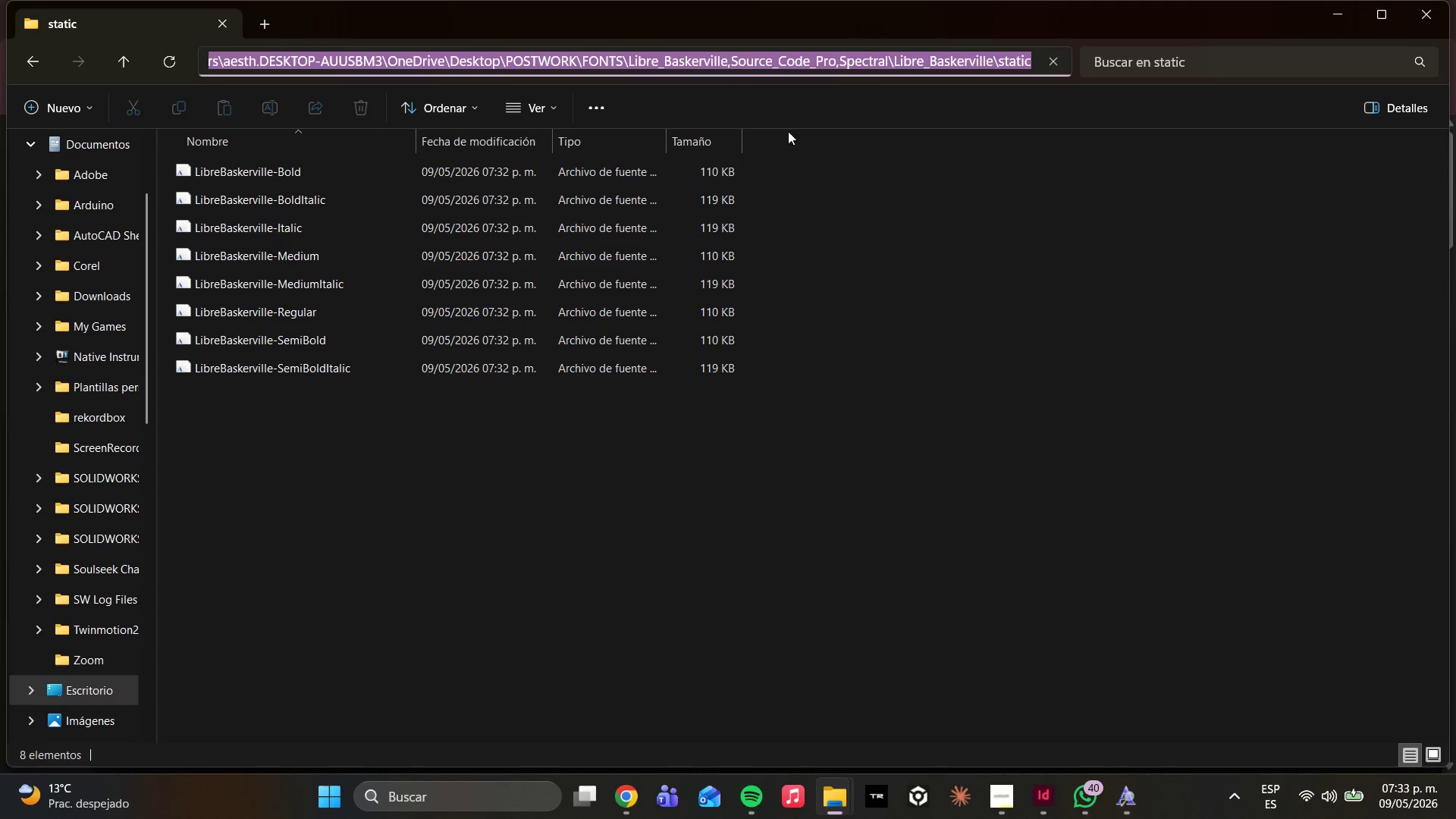 
left_click([868, 202])
 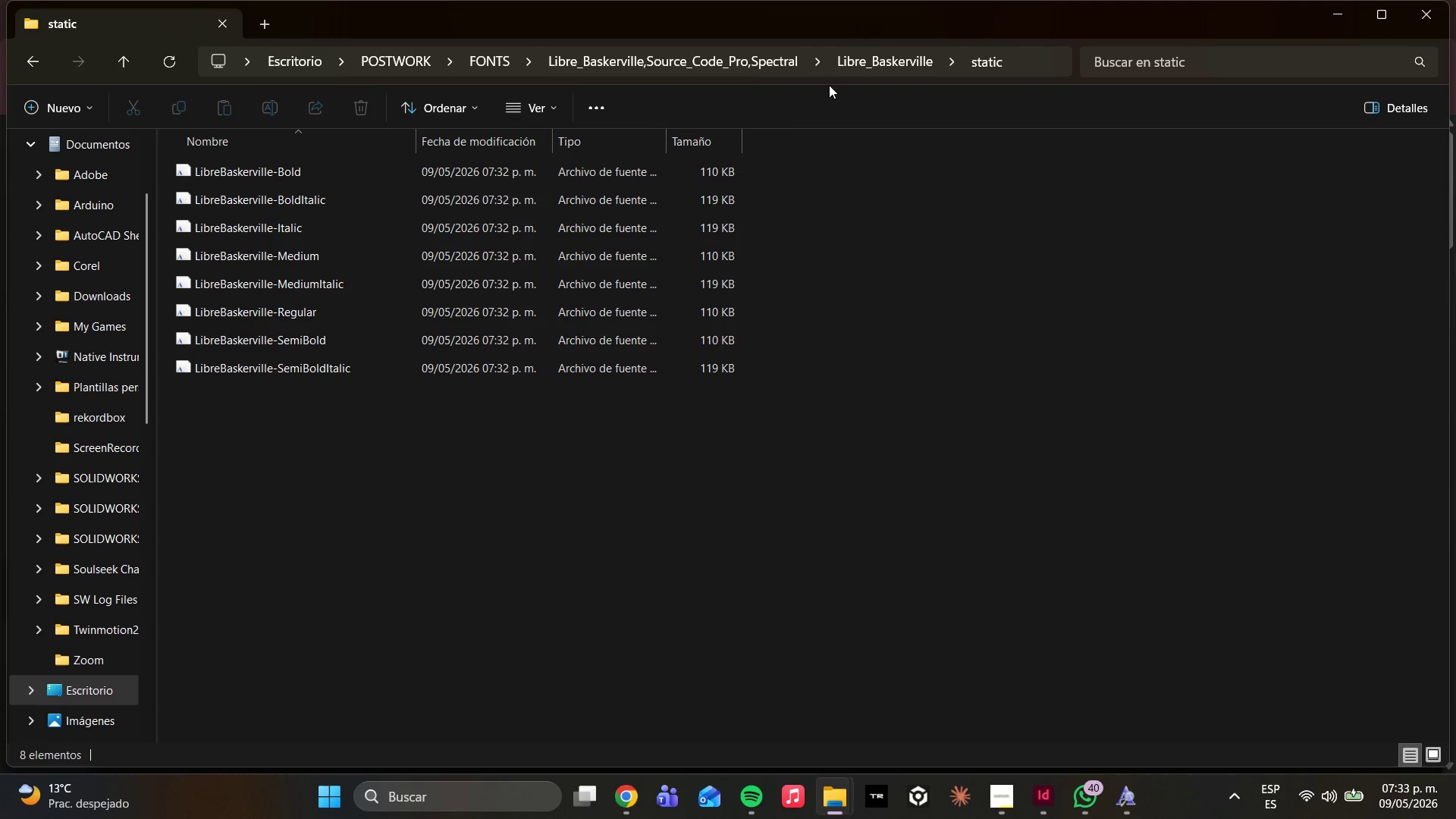 
left_click([745, 61])
 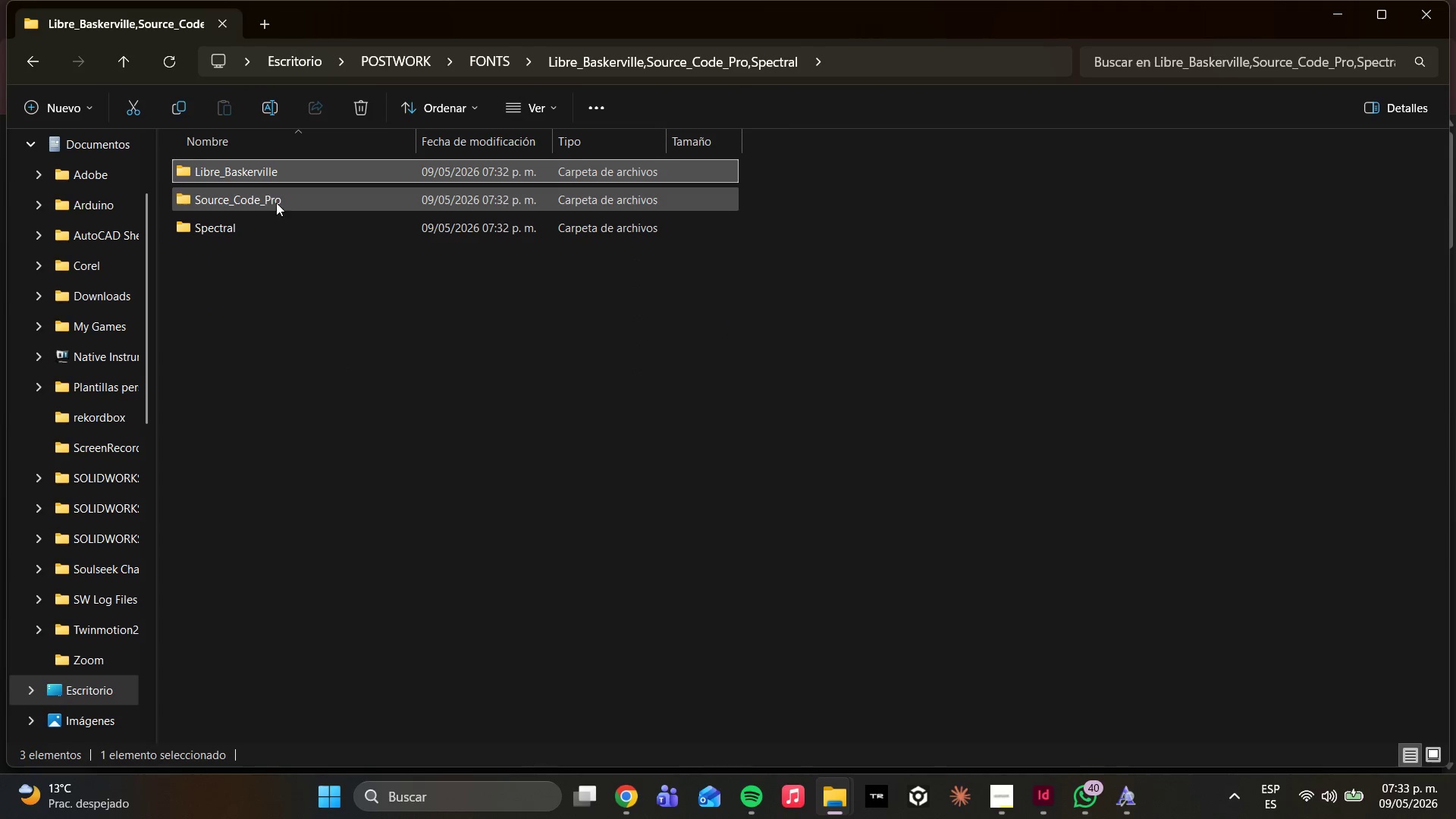 
double_click([276, 202])
 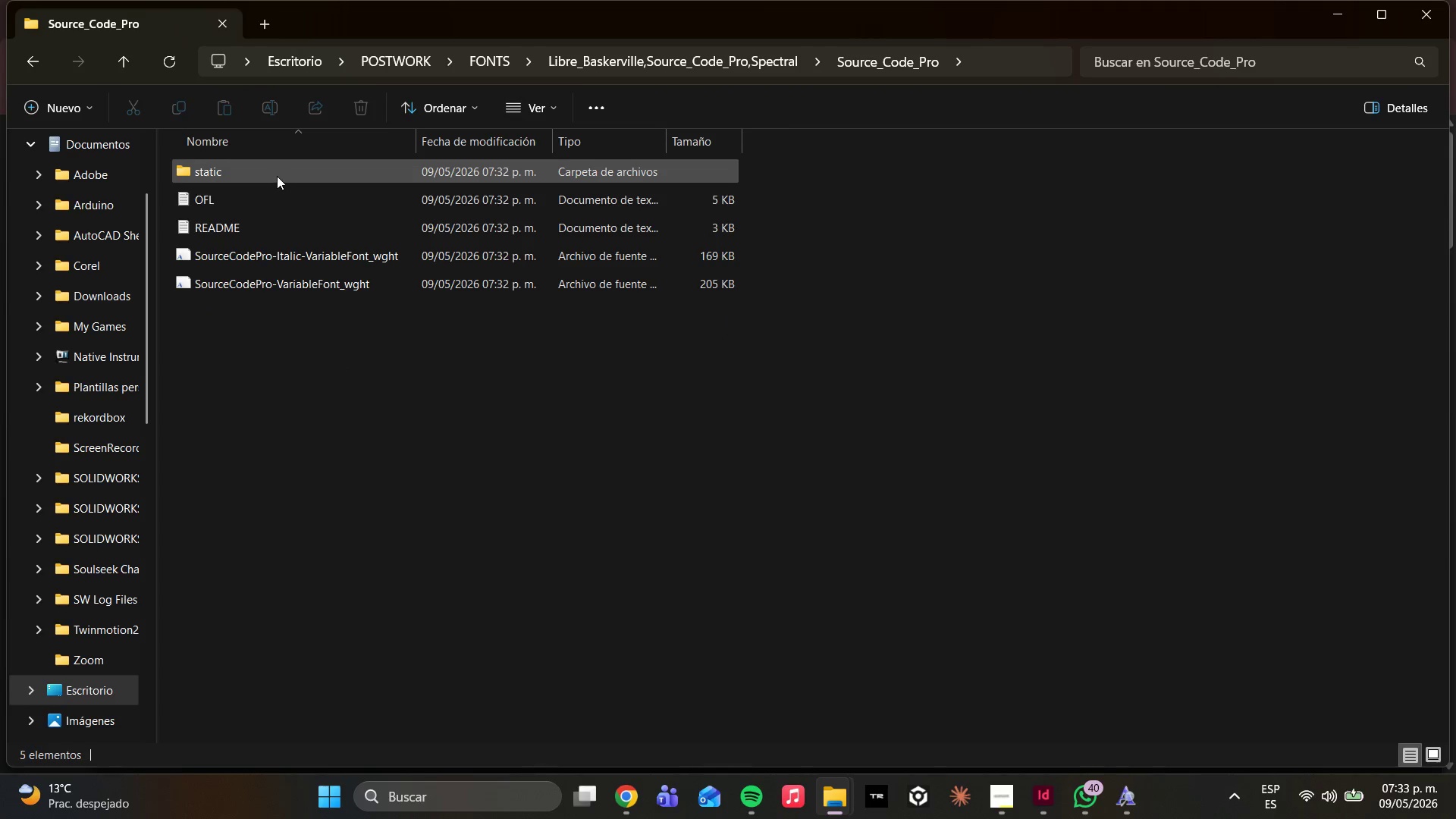 
double_click([277, 176])
 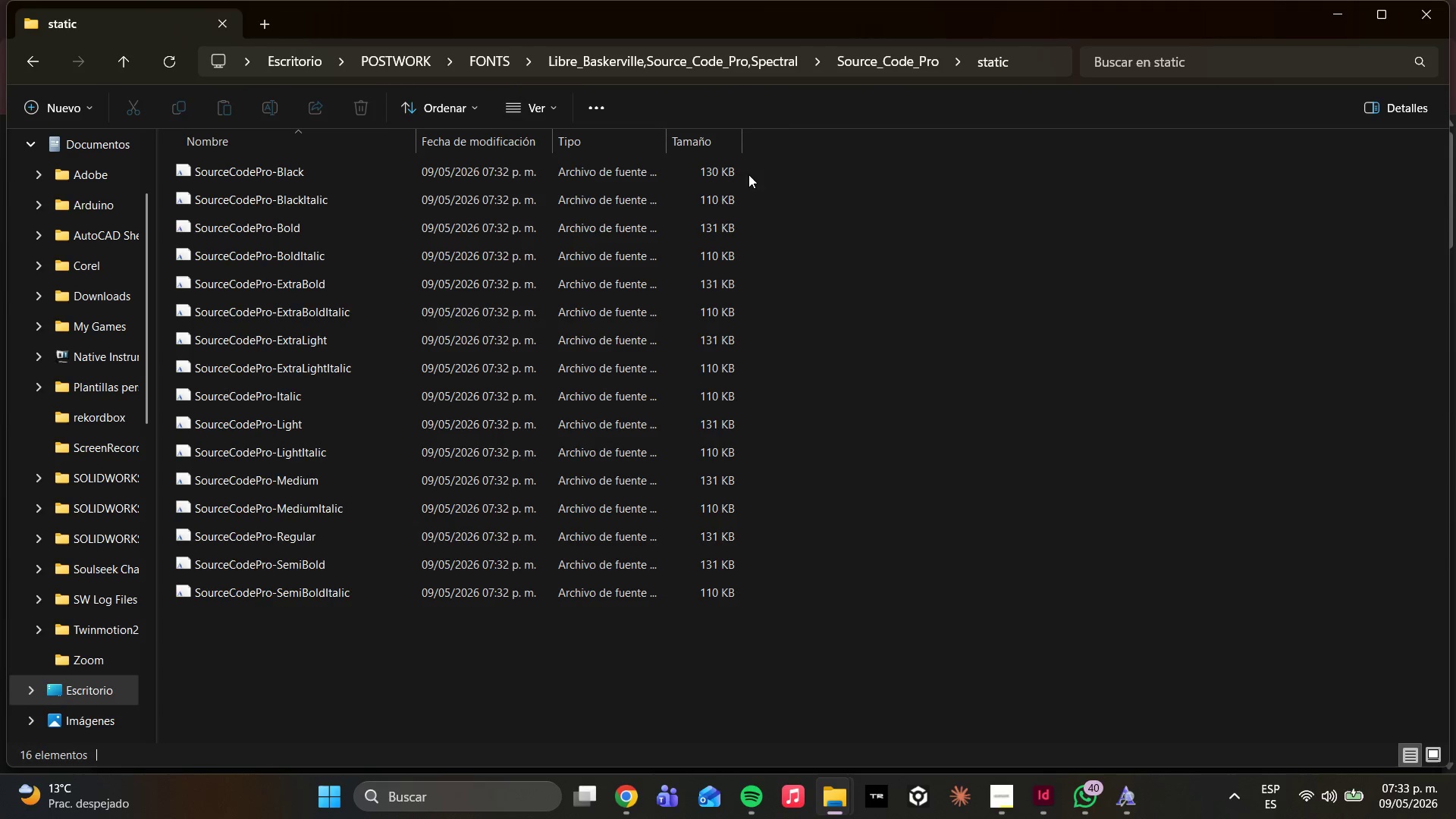 
left_click_drag(start_coordinate=[736, 165], to_coordinate=[534, 421])
 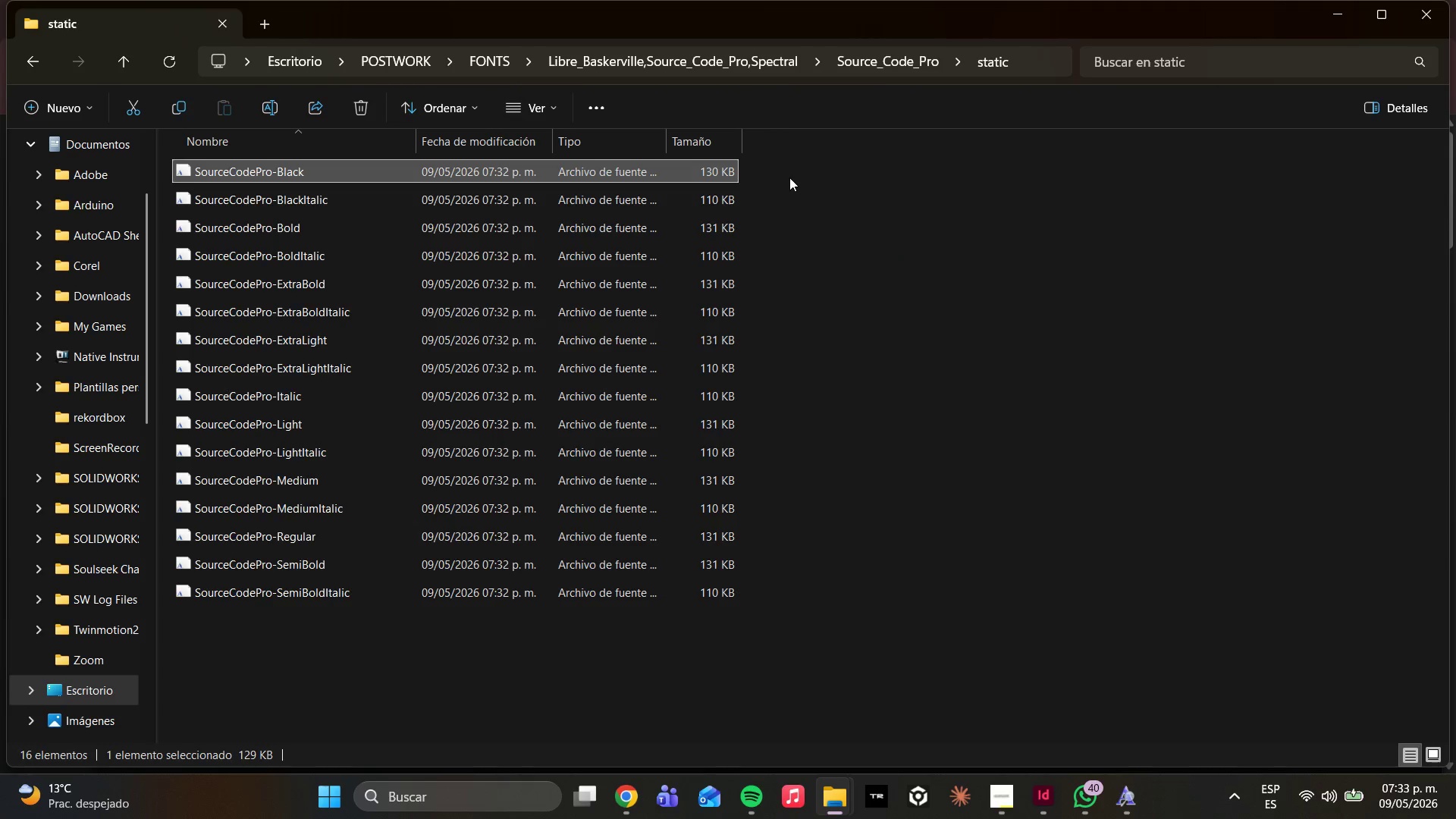 
left_click_drag(start_coordinate=[781, 177], to_coordinate=[527, 588])
 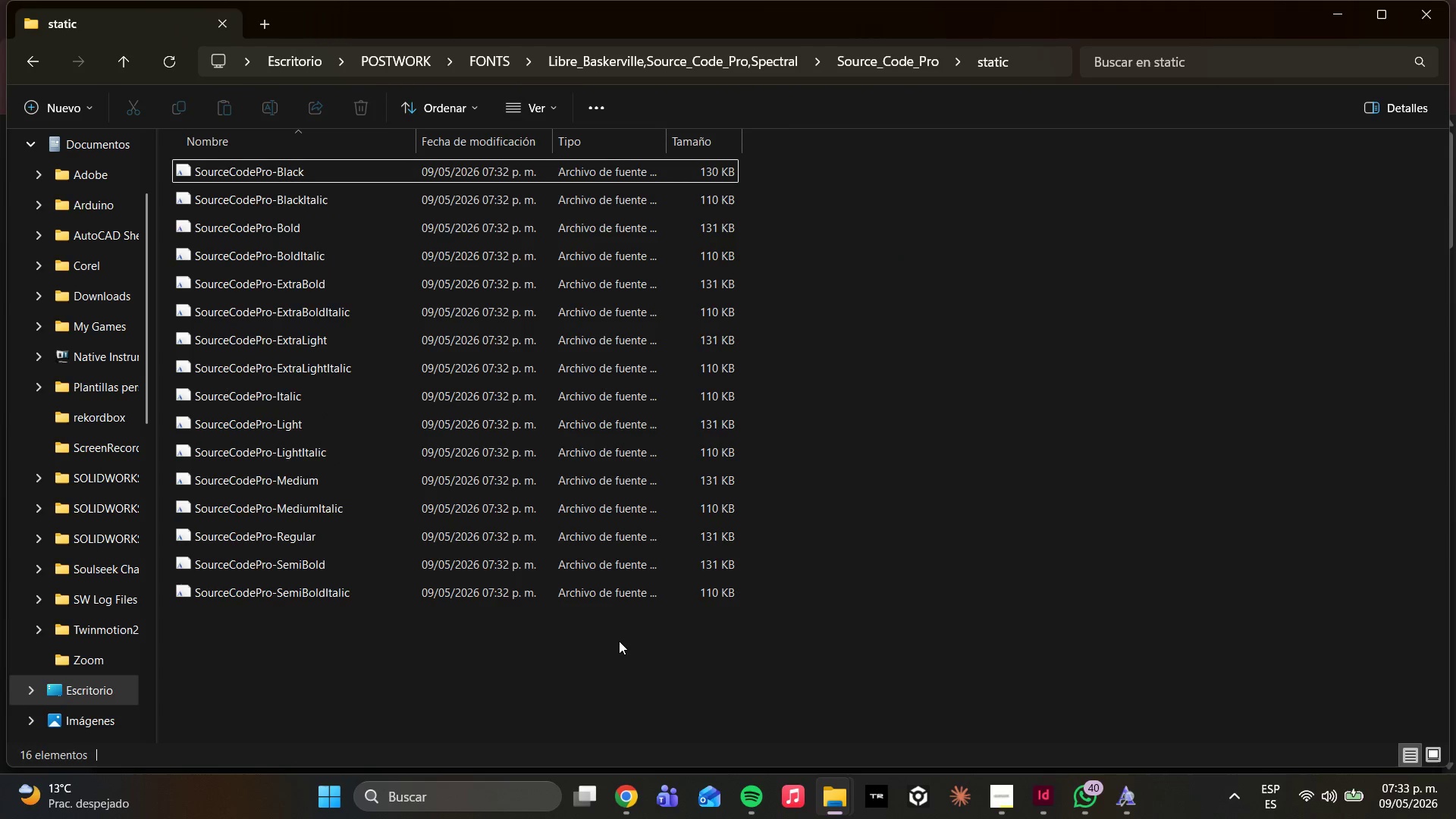 
left_click_drag(start_coordinate=[620, 641], to_coordinate=[174, 110])
 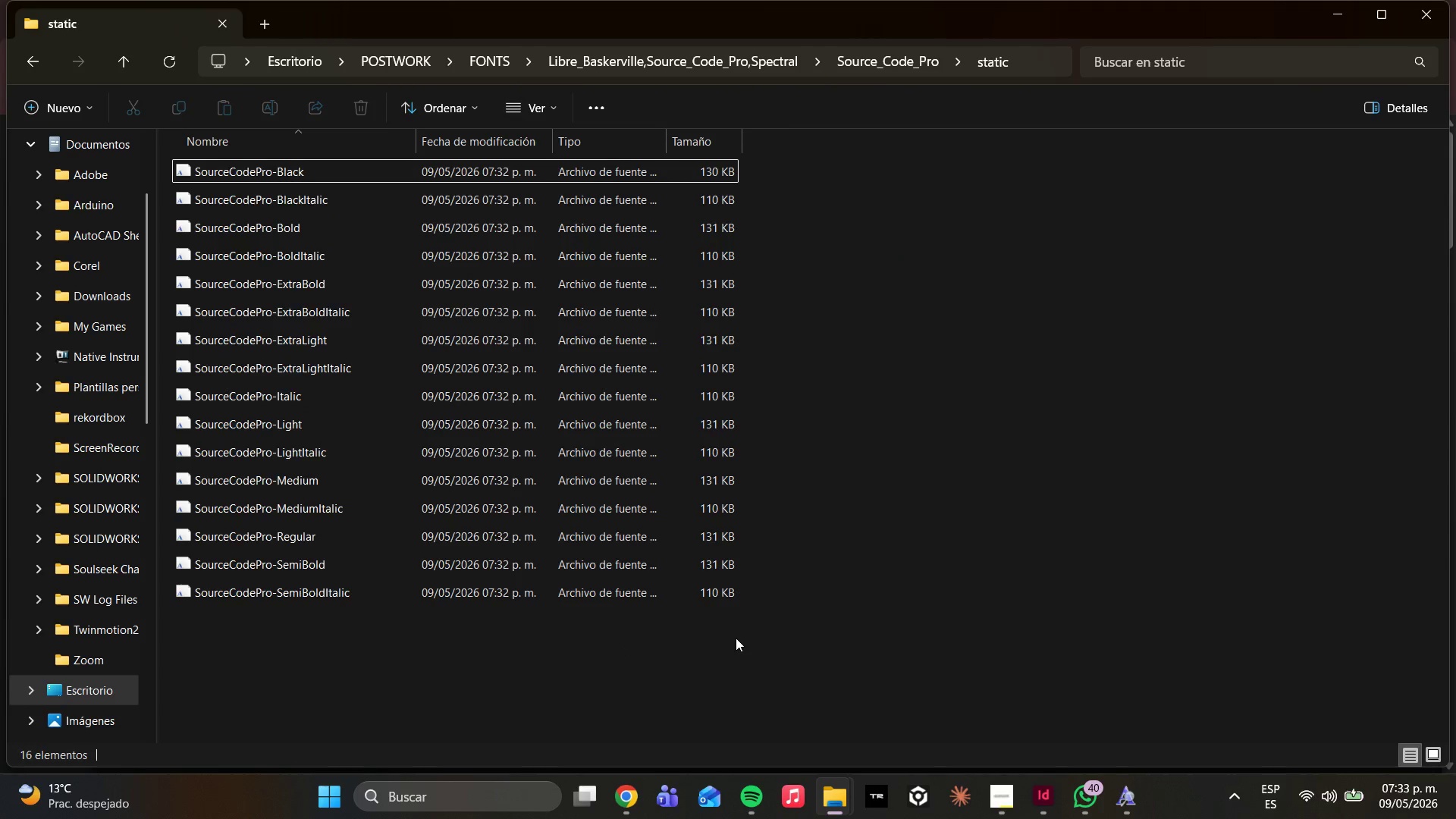 
left_click_drag(start_coordinate=[734, 638], to_coordinate=[397, 163])
 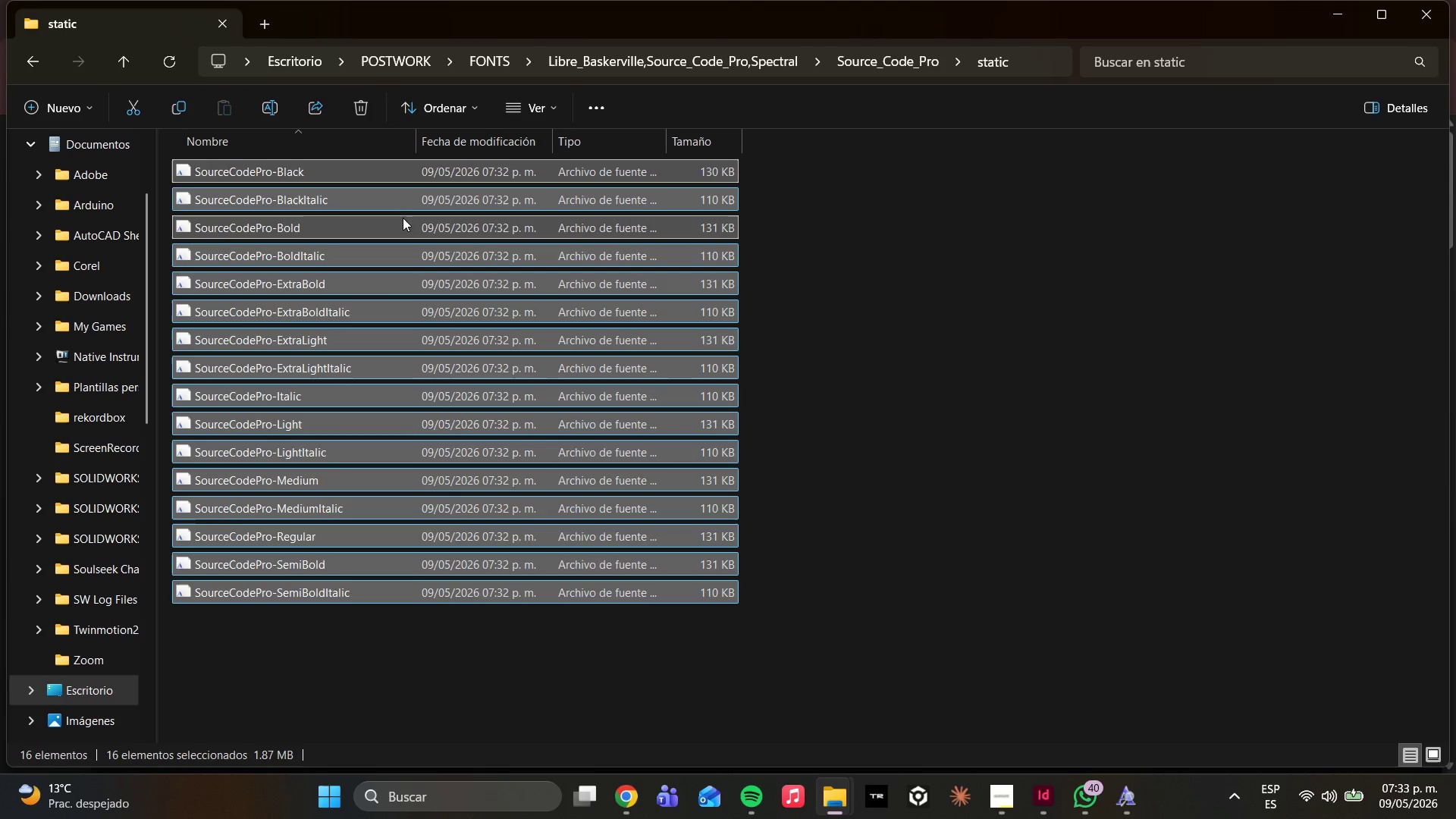 
right_click([403, 223])
 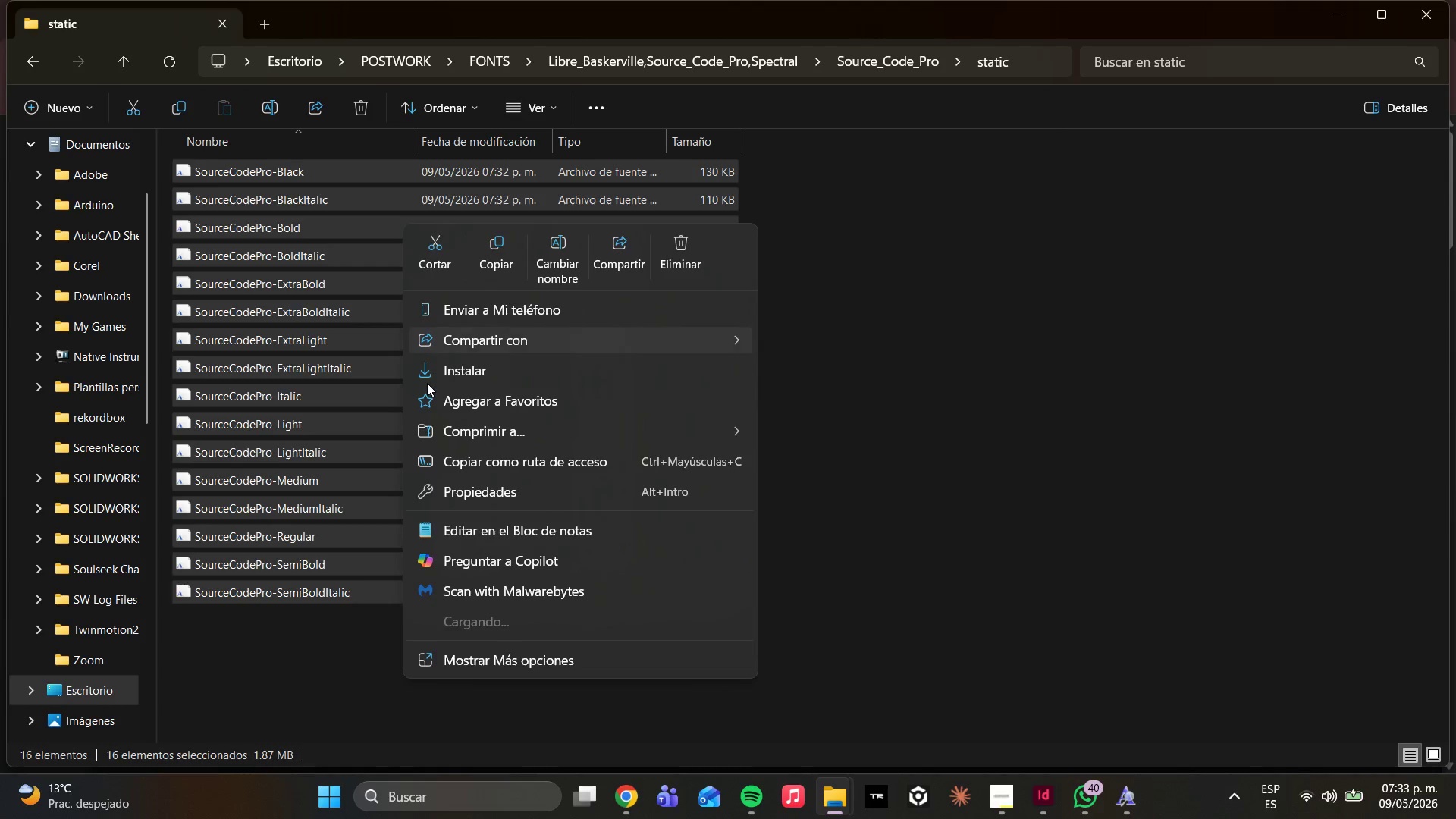 
left_click([428, 367])
 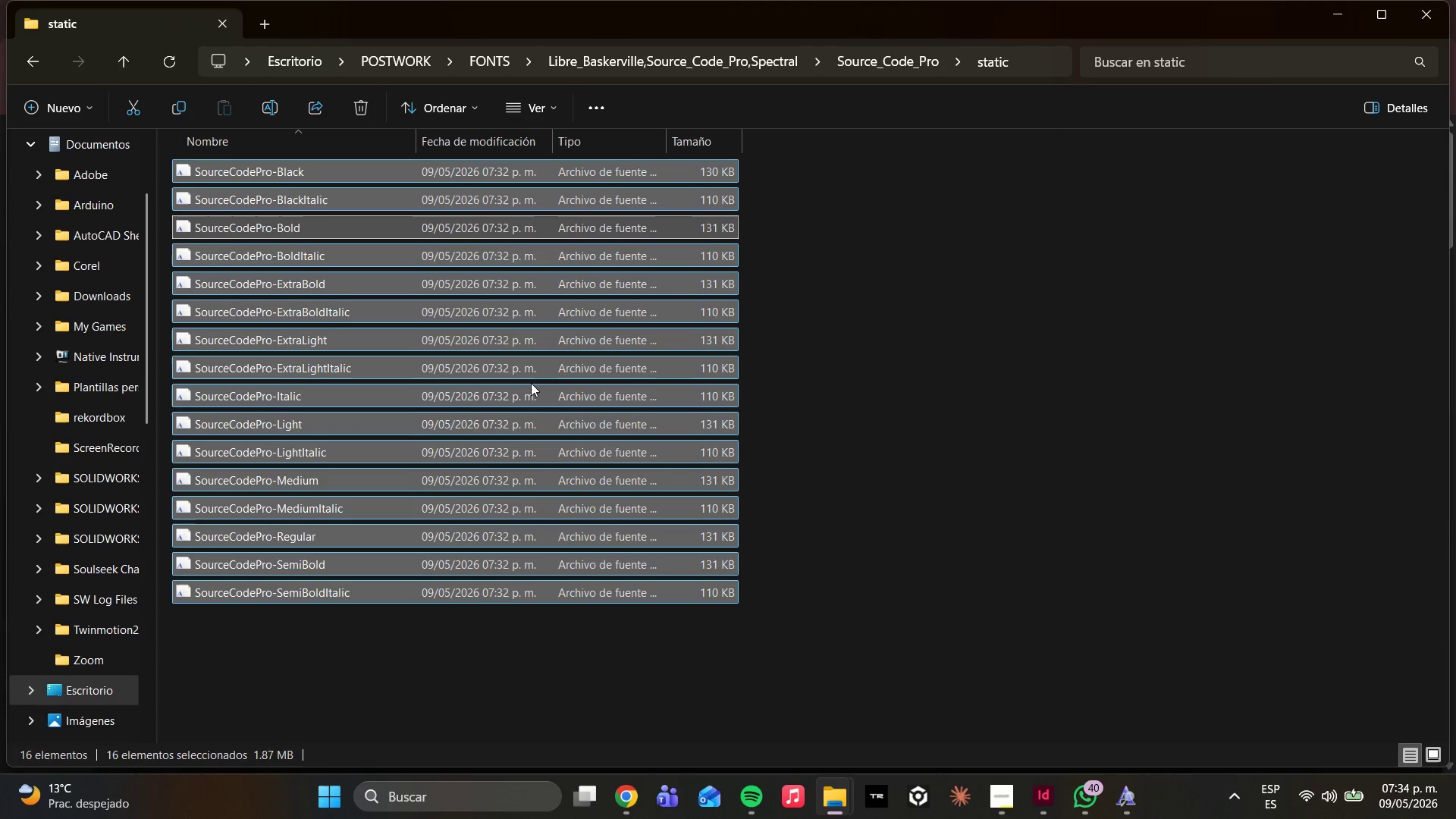 
wait(49.61)
 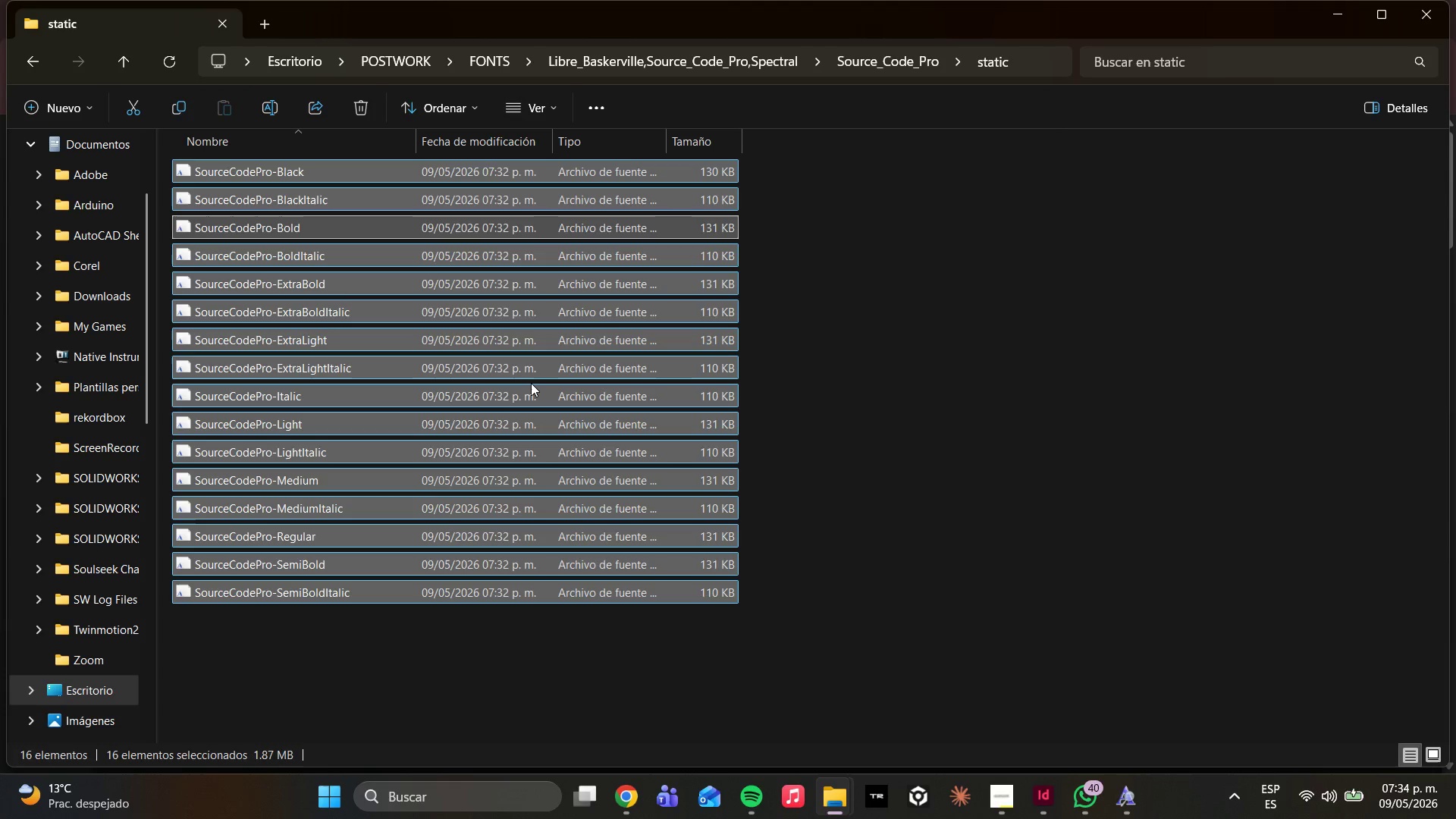 
left_click([662, 56])
 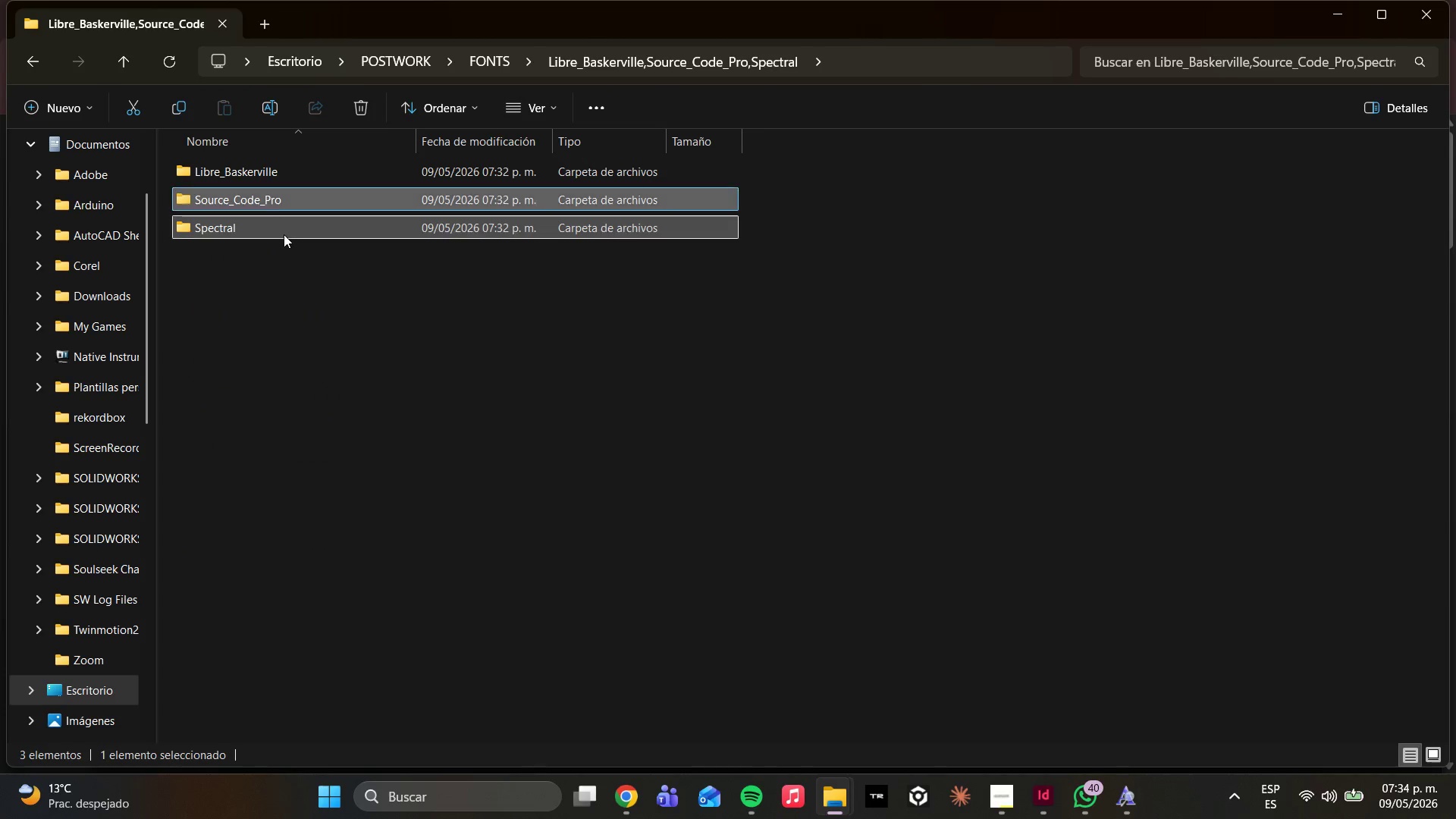 
double_click([284, 234])
 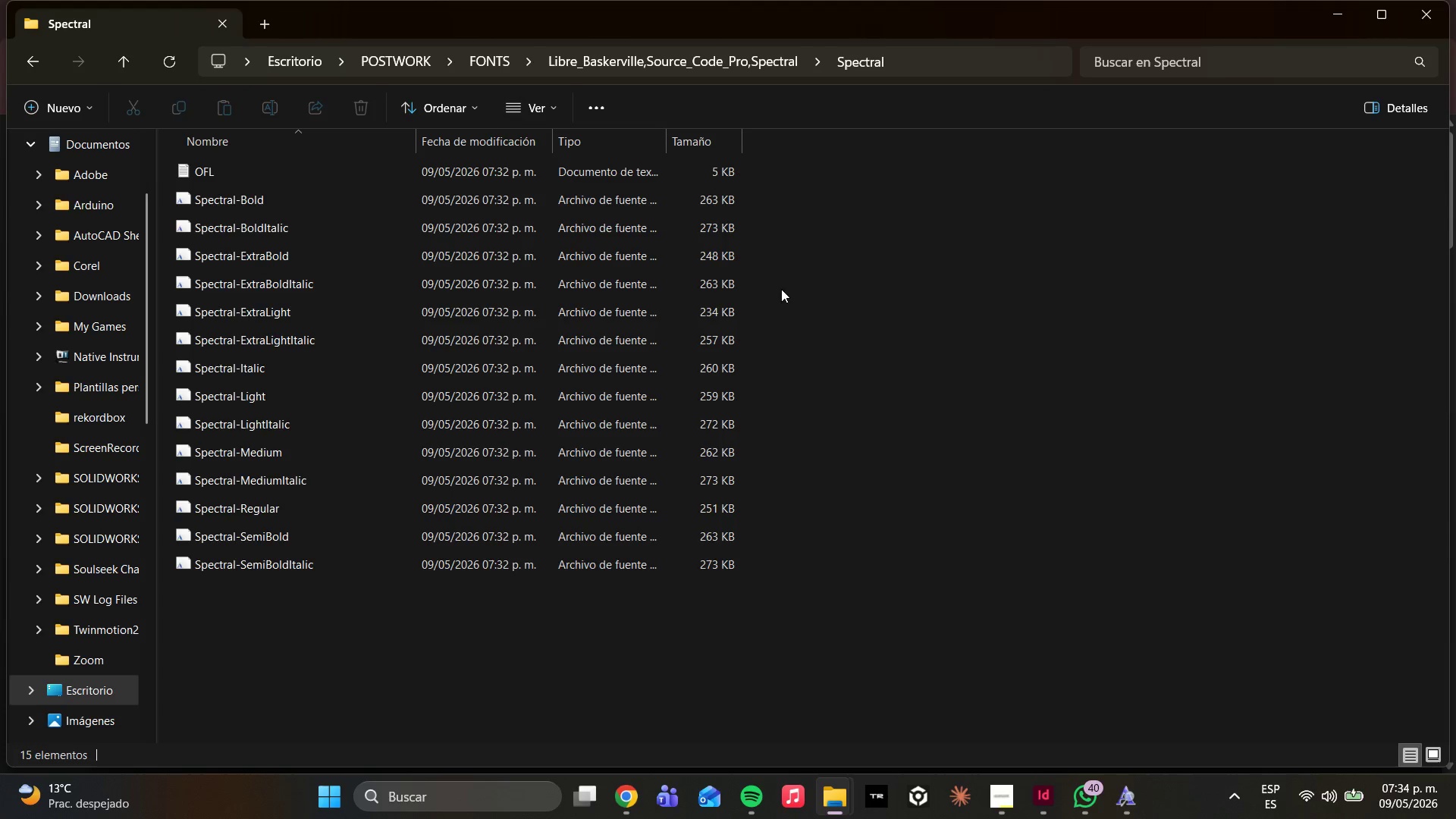 
left_click_drag(start_coordinate=[764, 180], to_coordinate=[621, 670])
 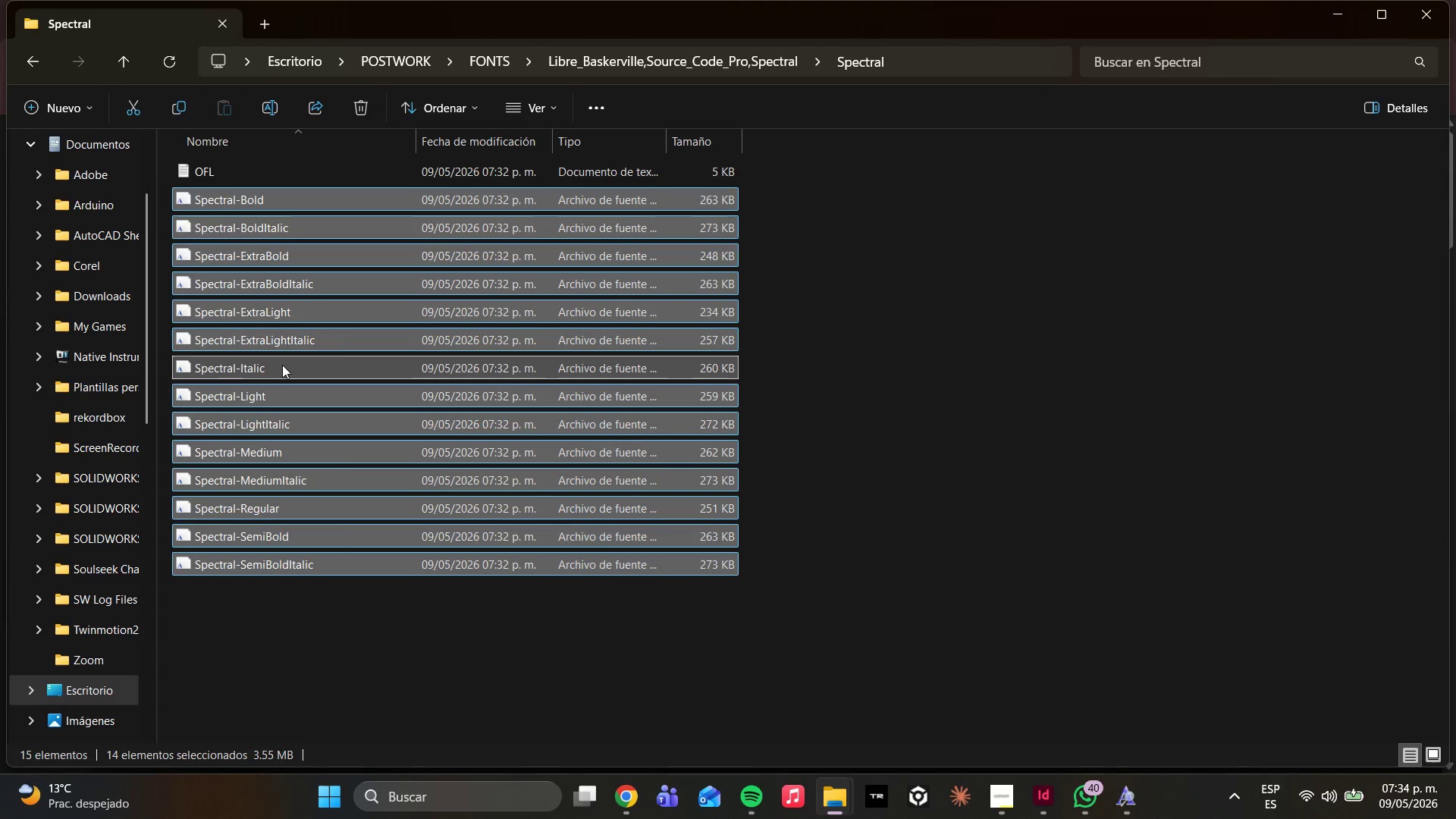 
right_click([283, 365])
 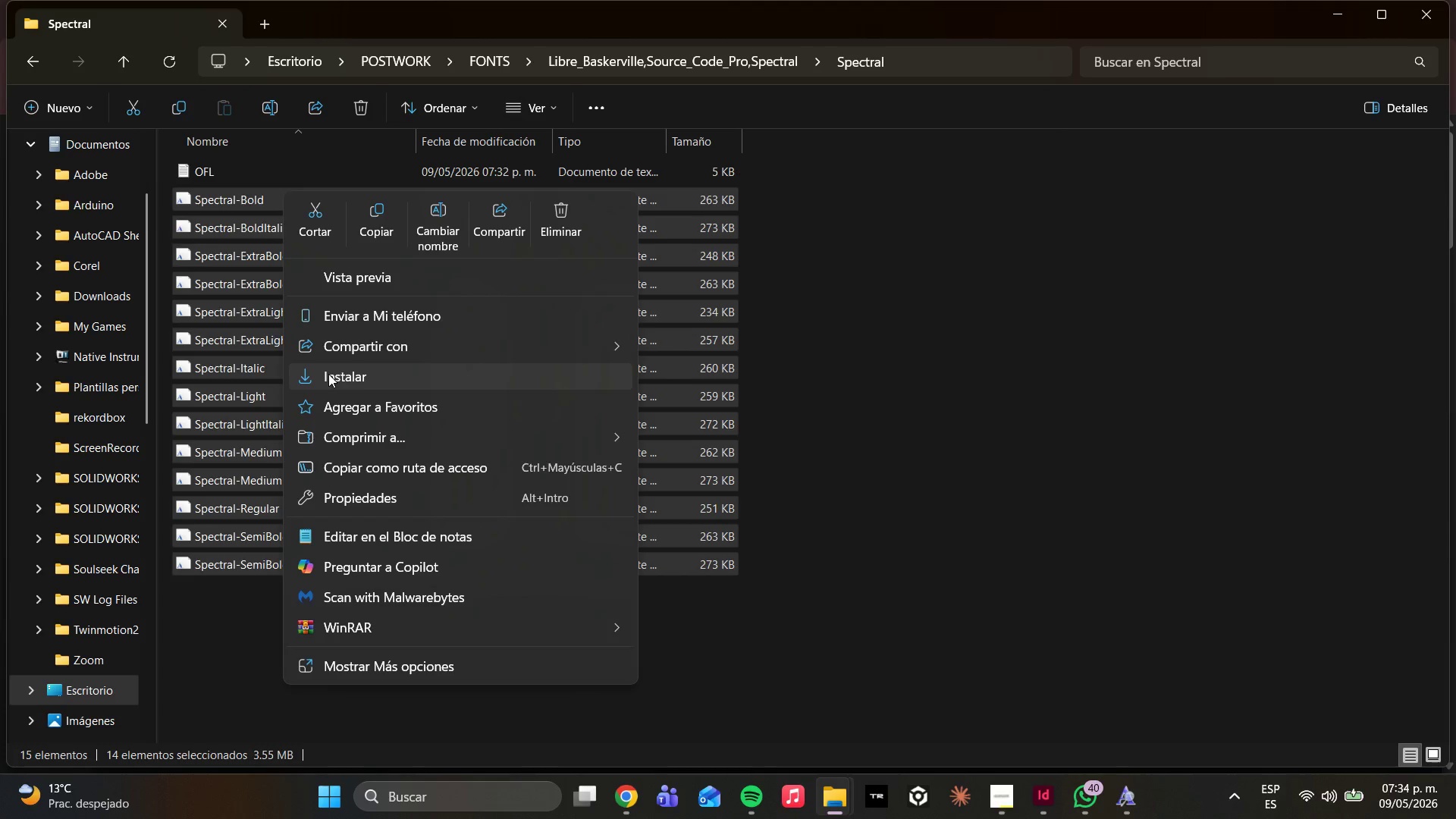 
left_click([326, 370])
 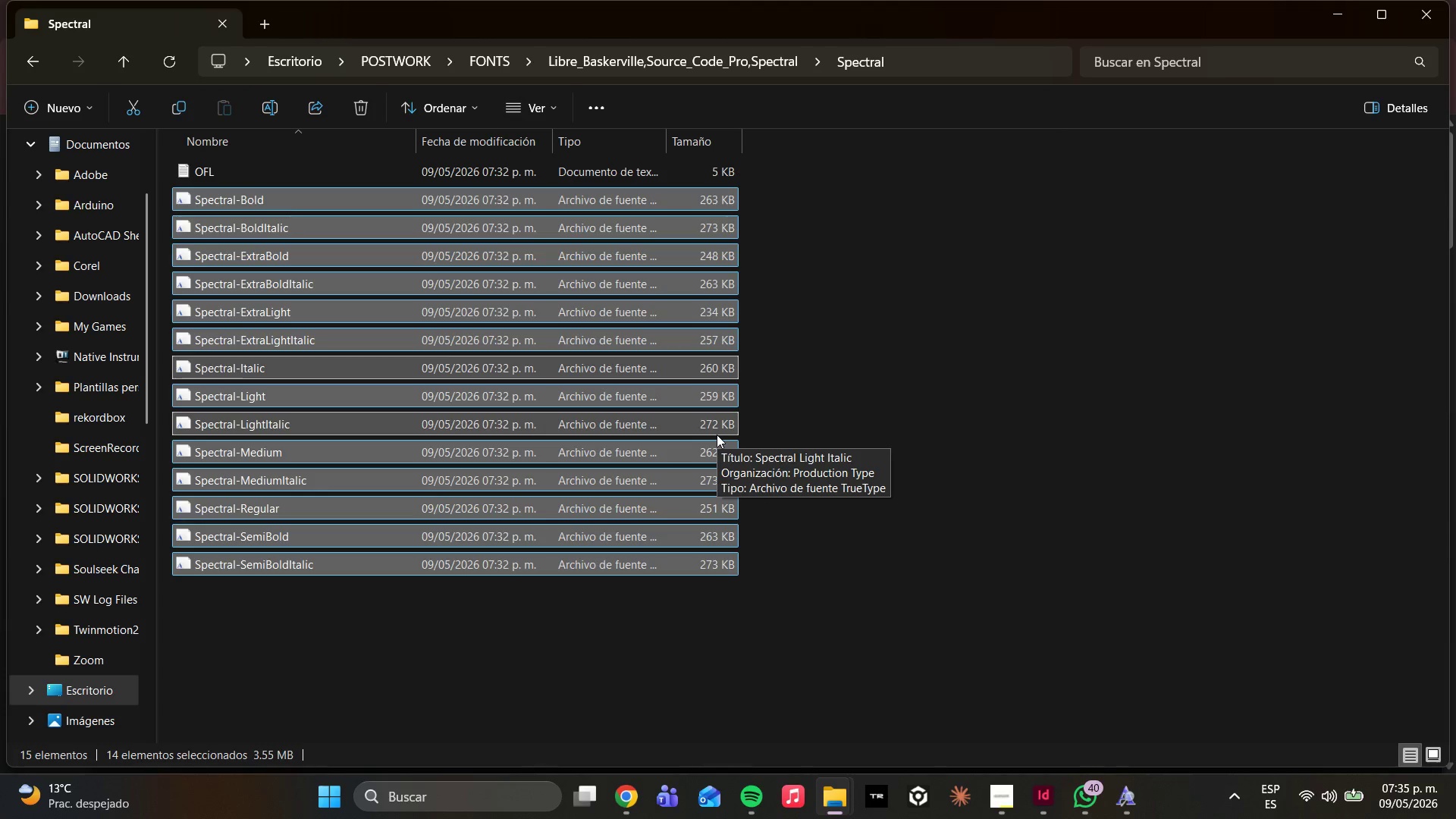 
wait(38.03)
 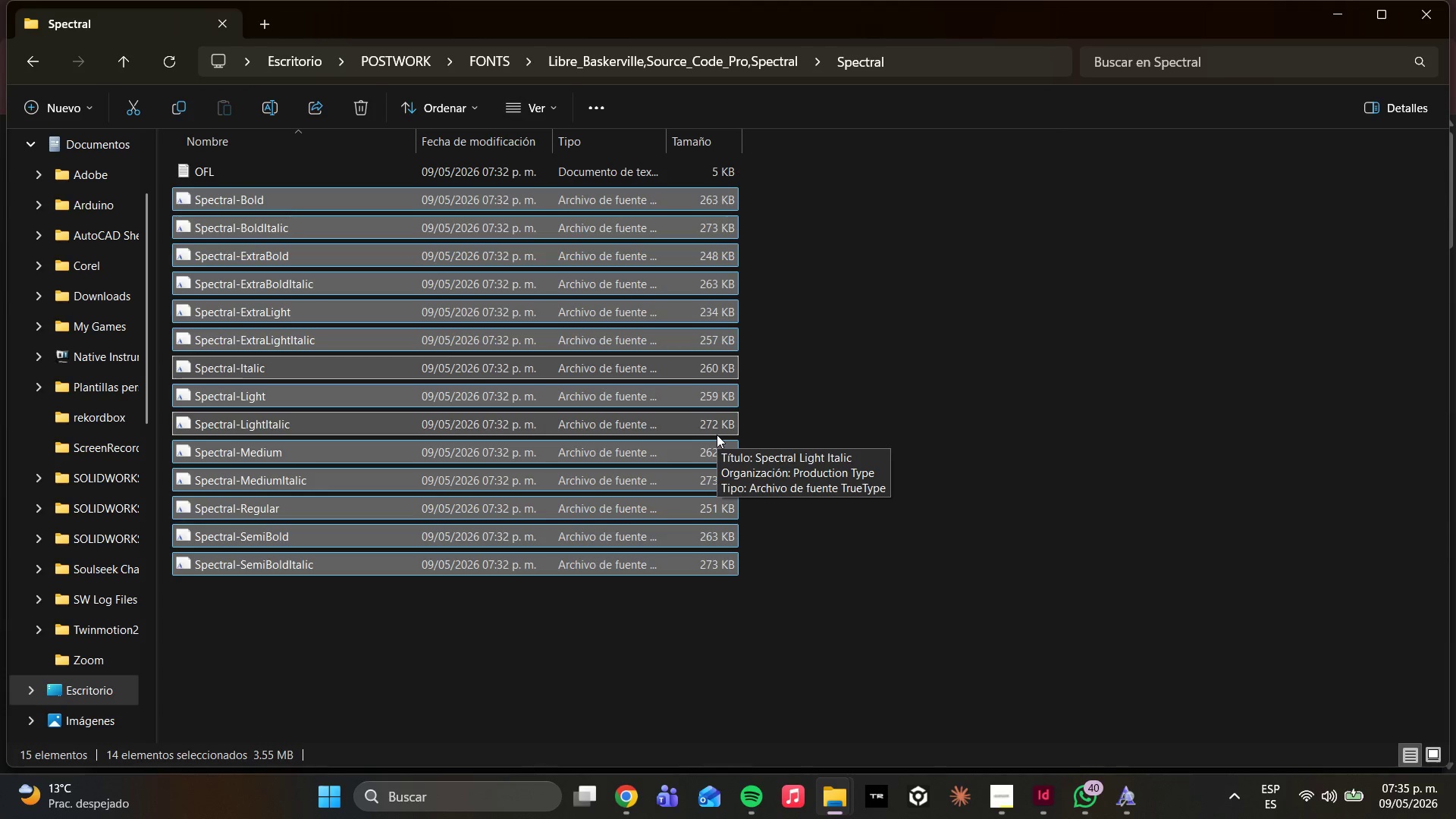 
left_click([1025, 804])
 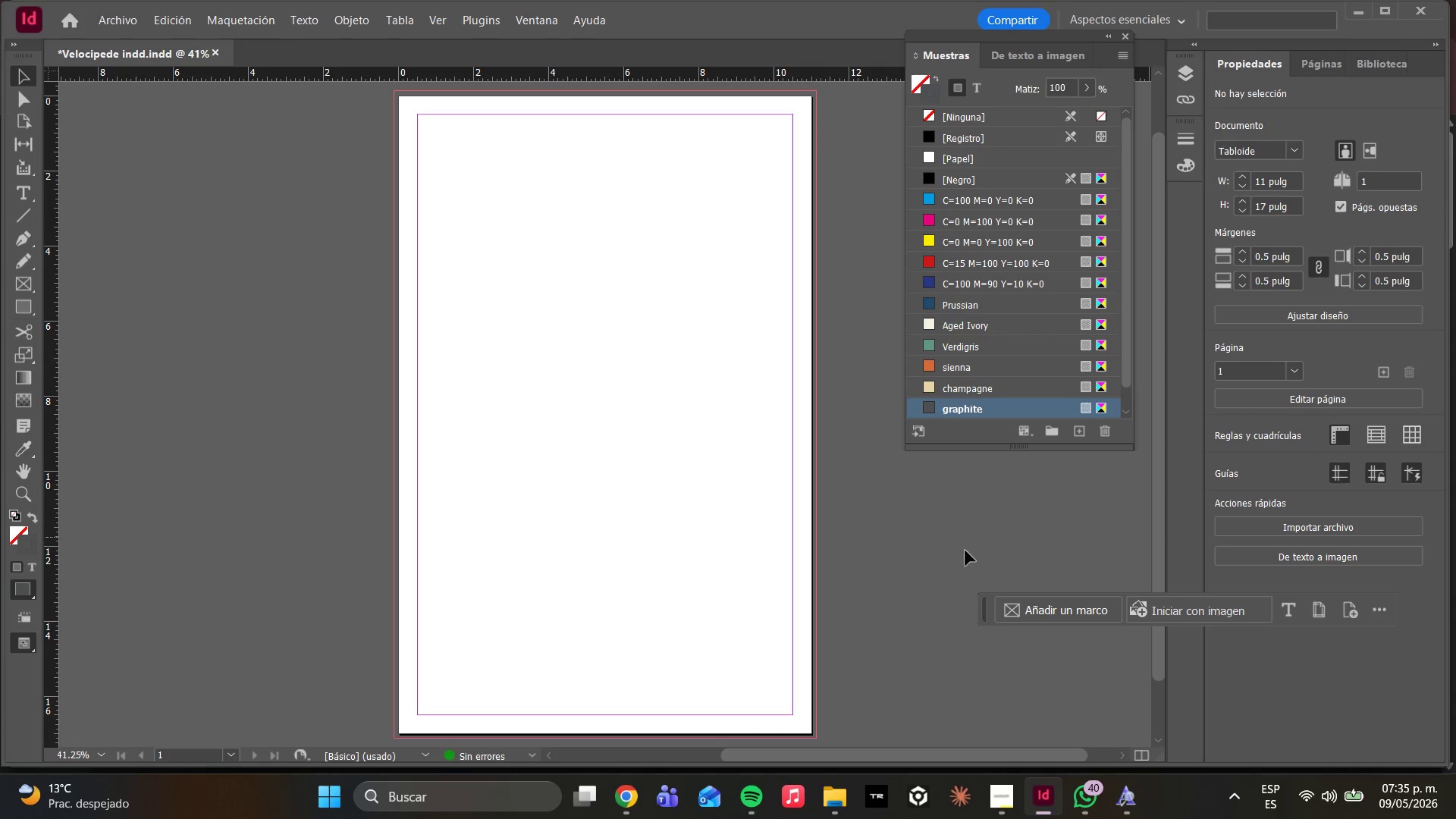 
left_click([955, 444])
 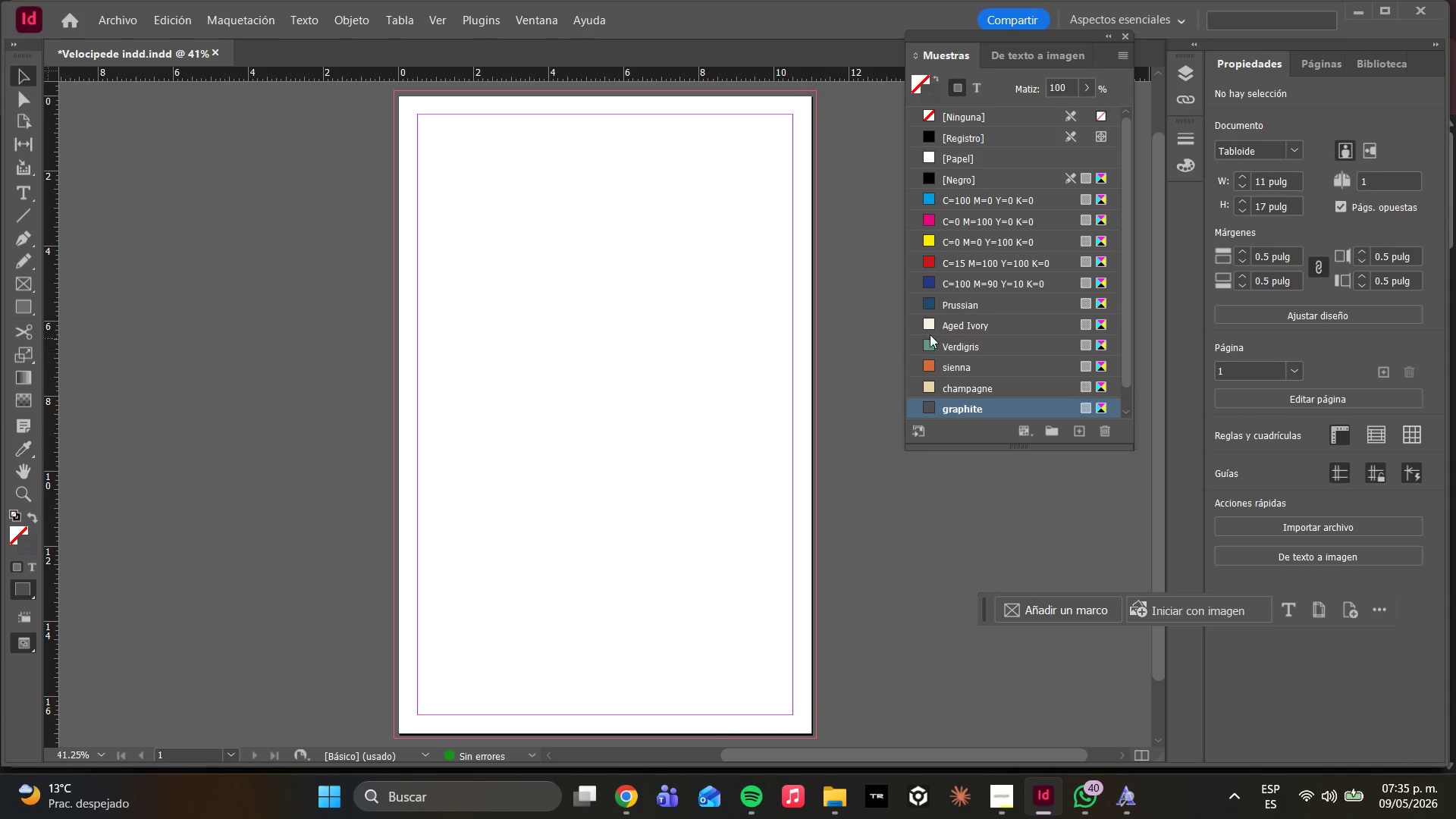 
scroll: coordinate [965, 334], scroll_direction: down, amount: 2.0
 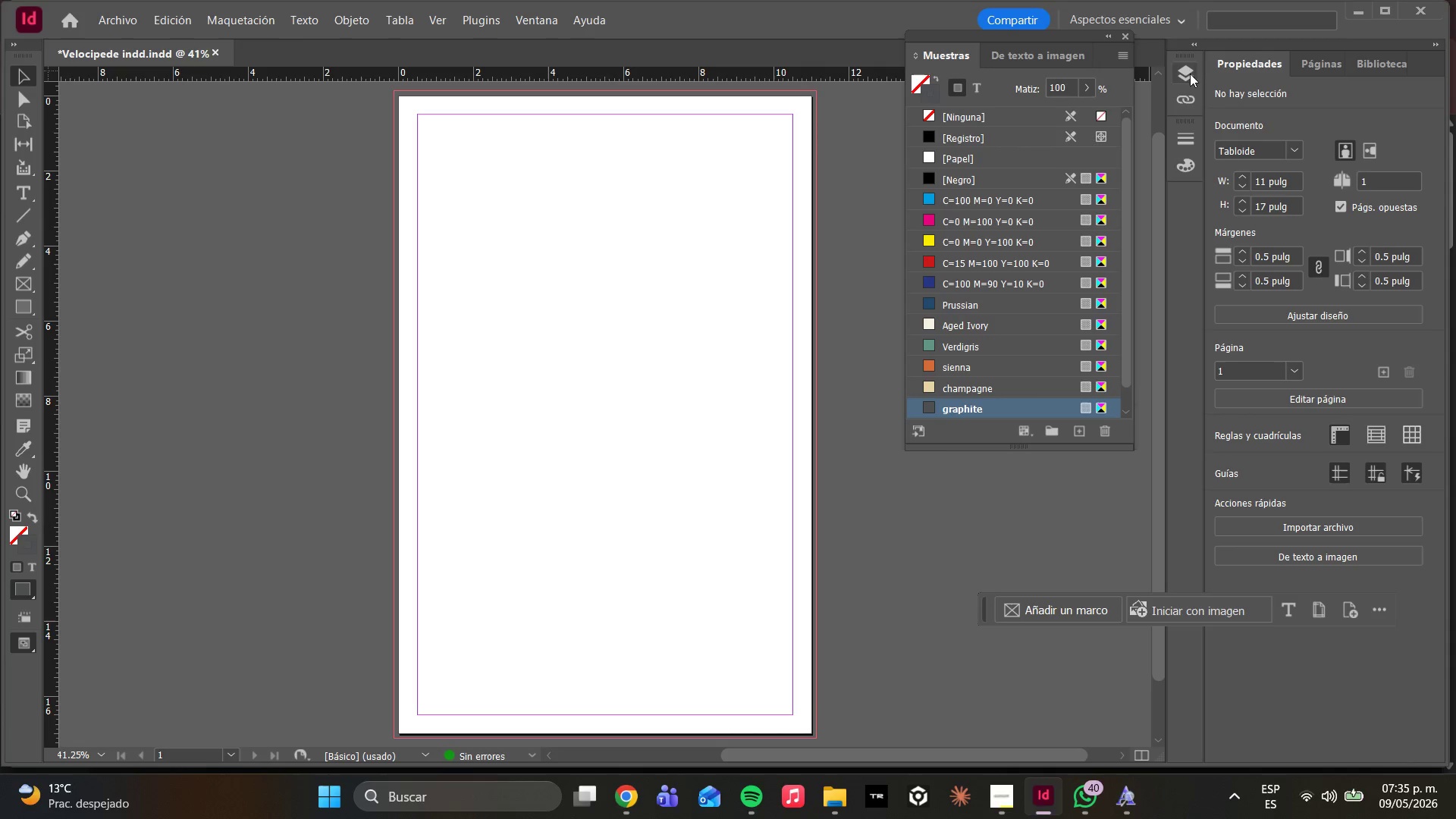 
left_click([1127, 36])
 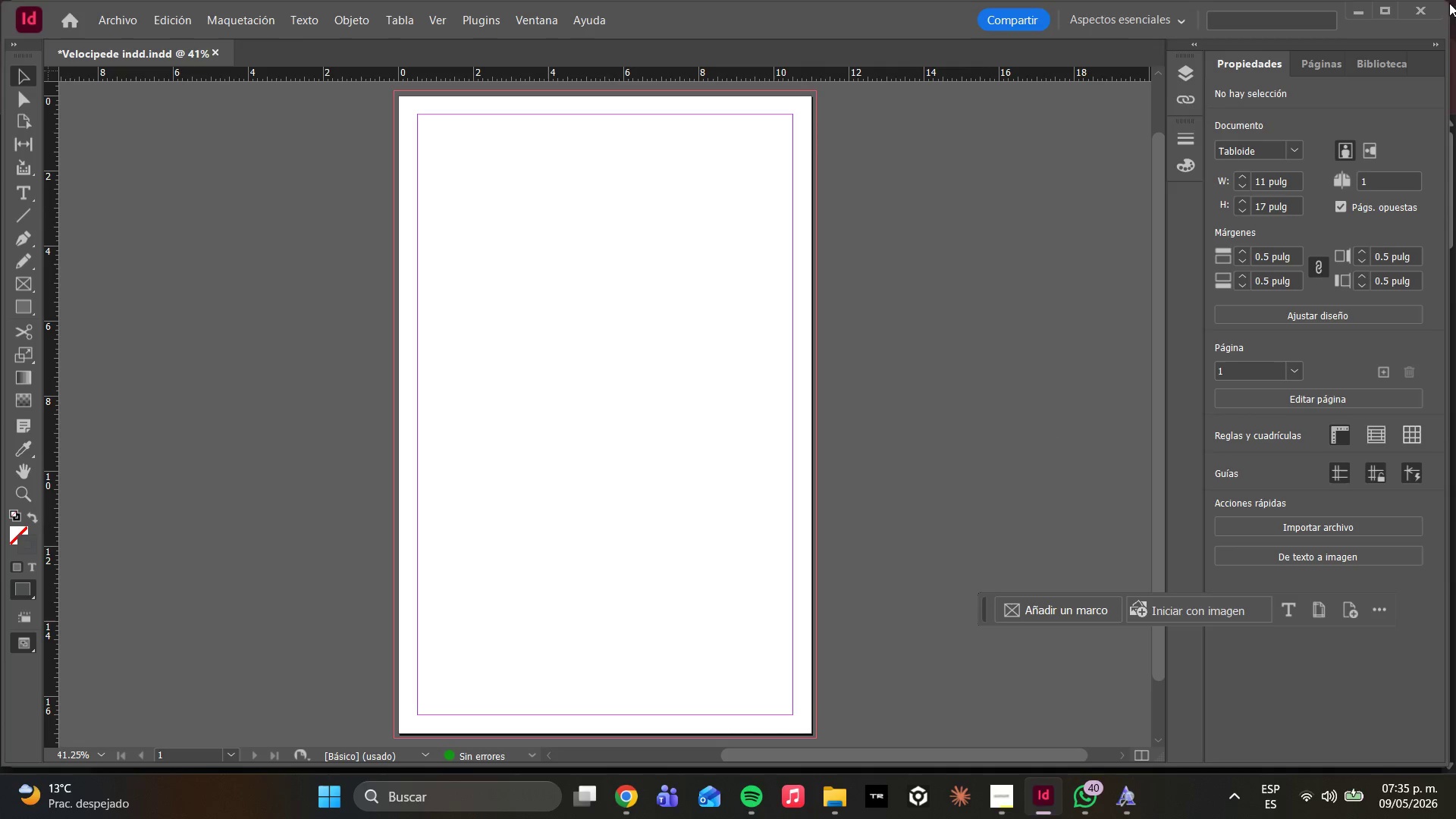 
left_click([1435, 8])
 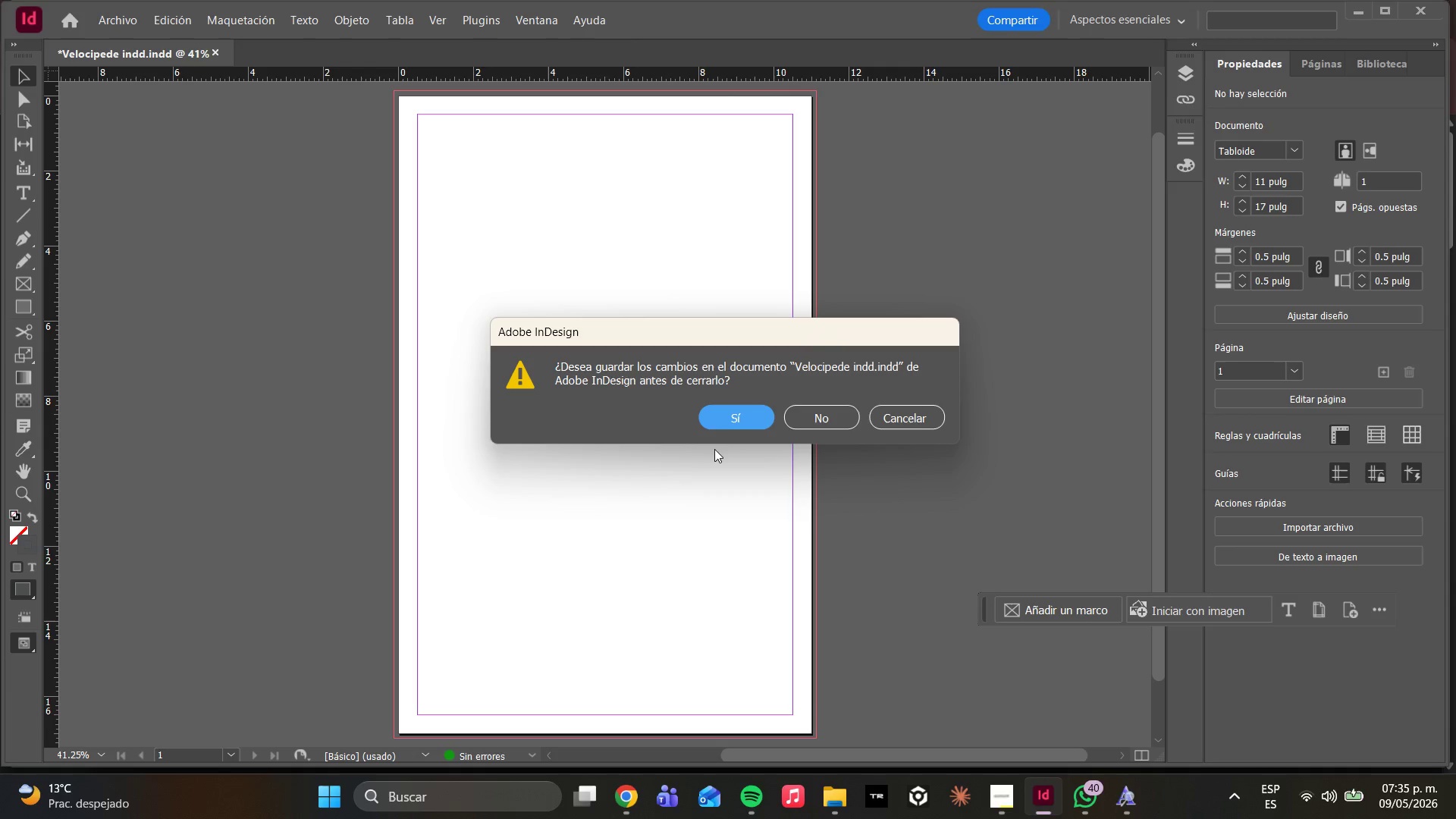 
left_click([726, 419])
 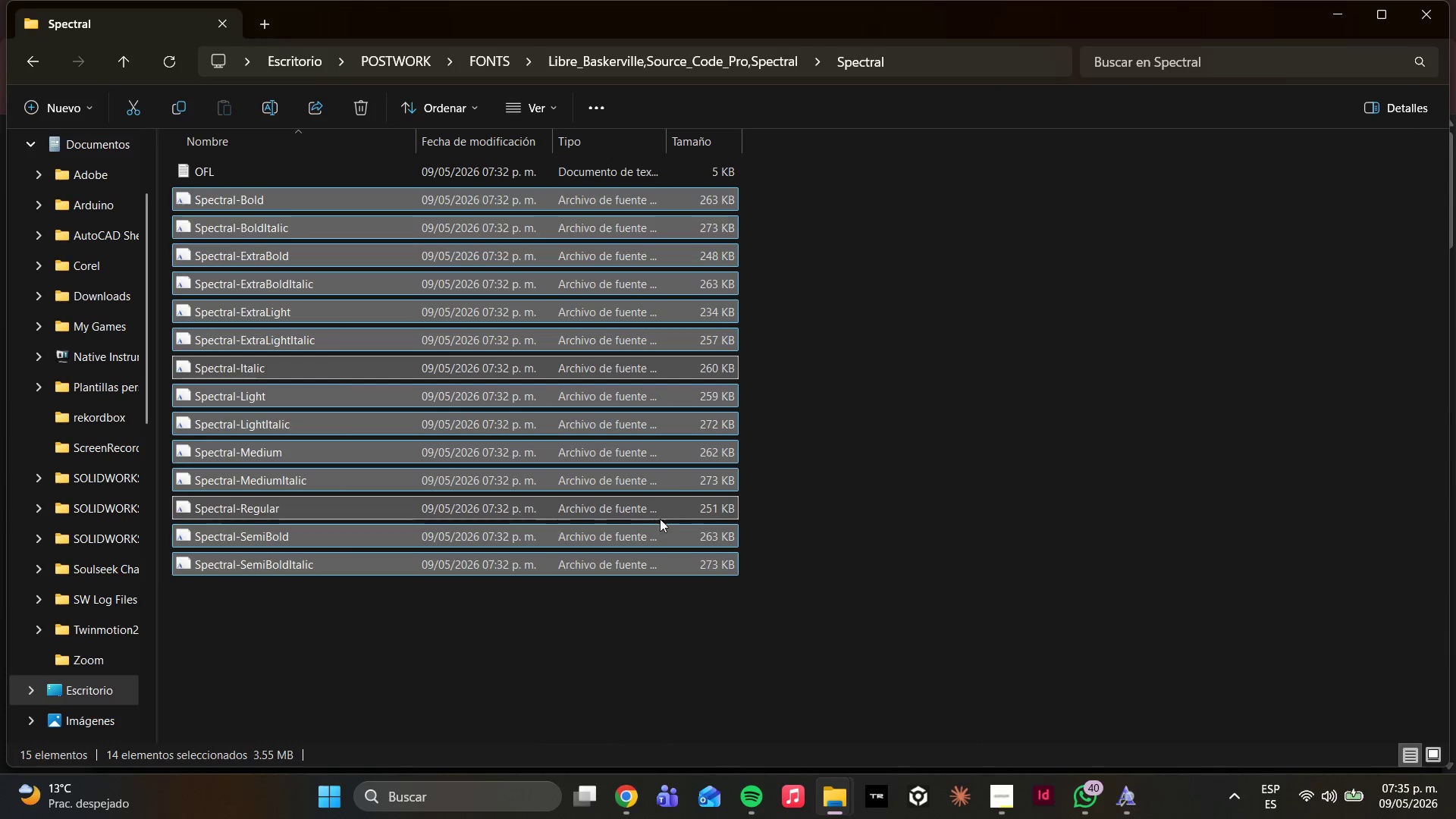 
left_click([1034, 807])
 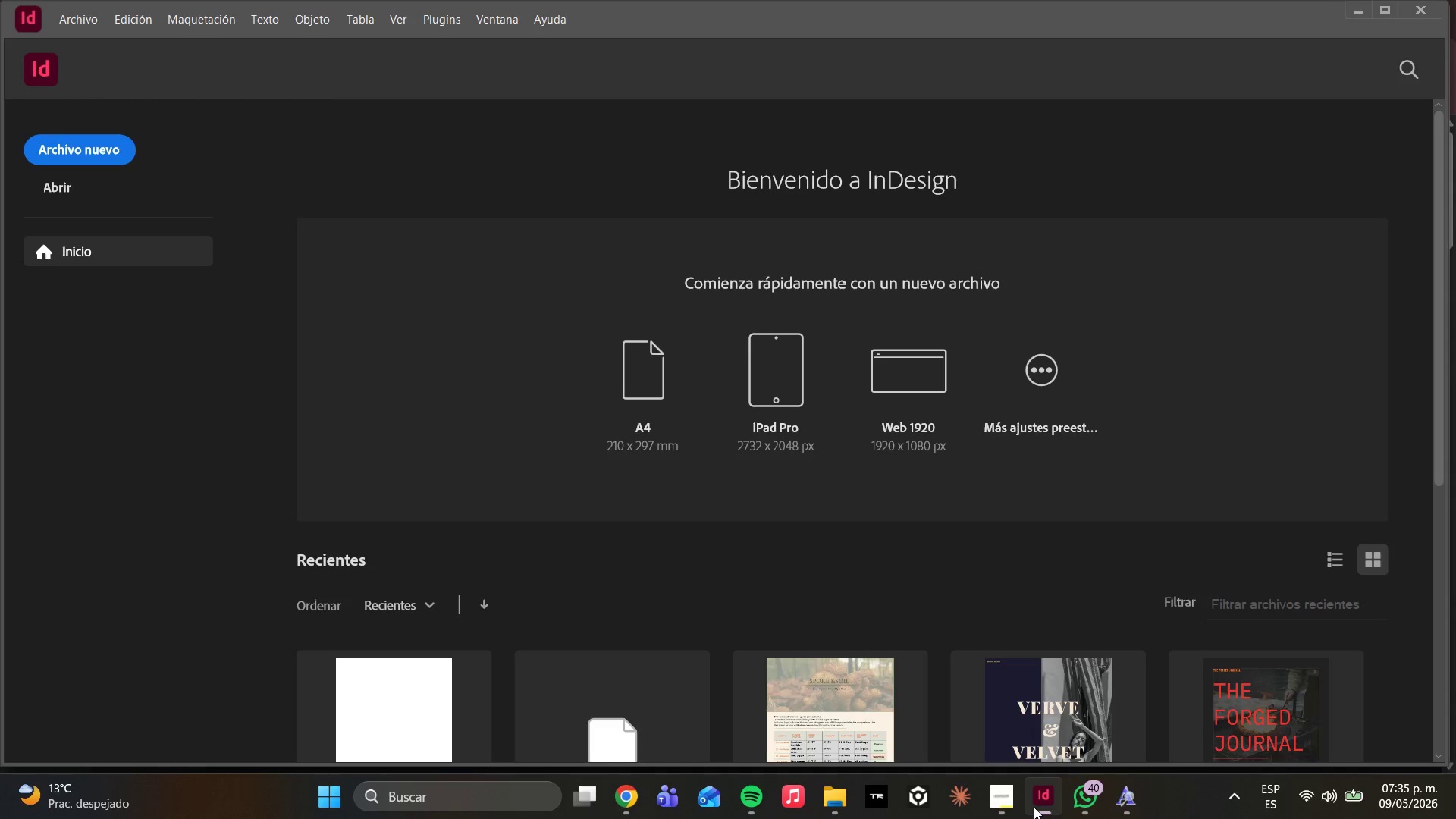 
wait(28.11)
 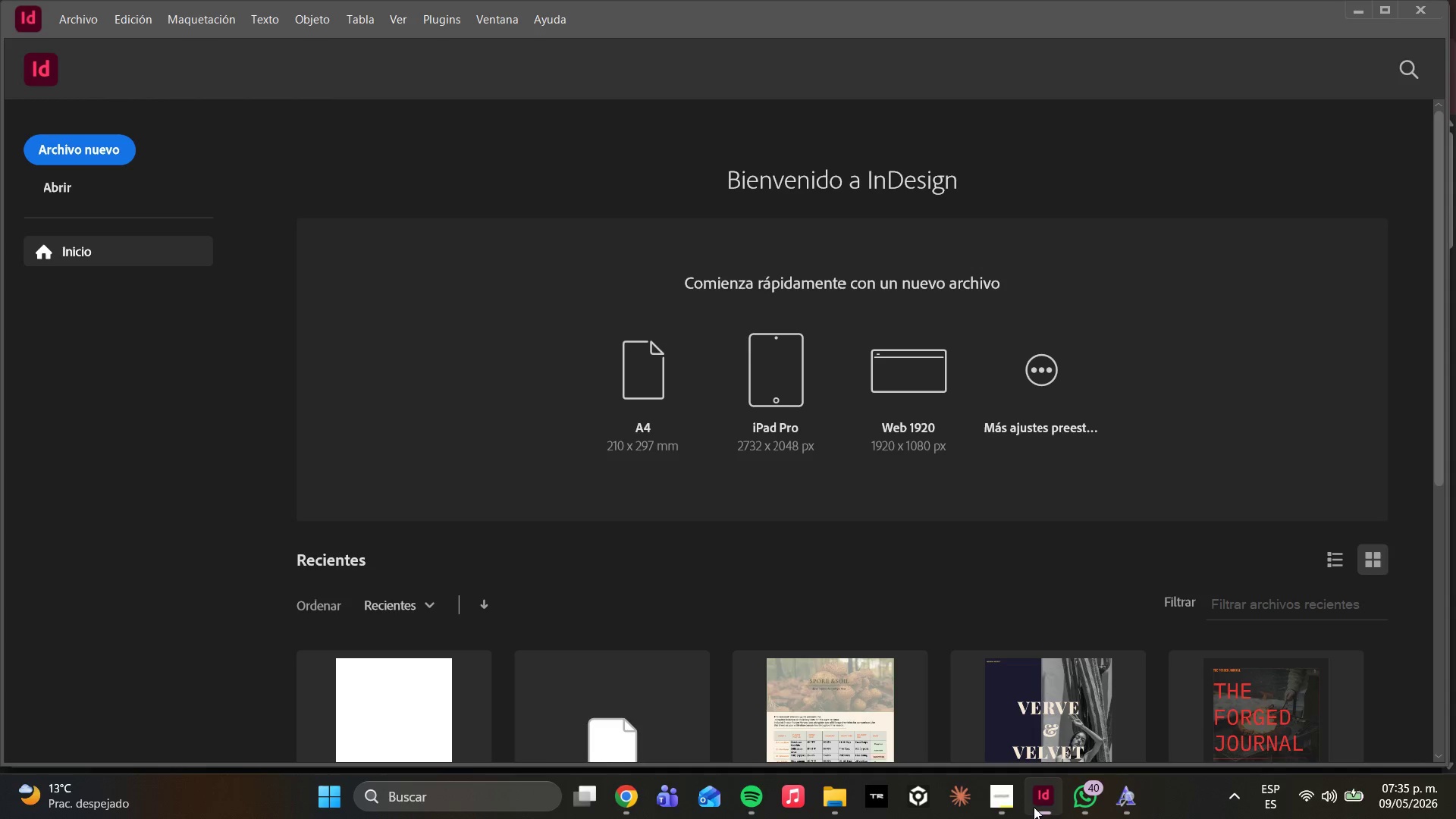 
left_click_drag(start_coordinate=[1436, 293], to_coordinate=[1416, 405])
 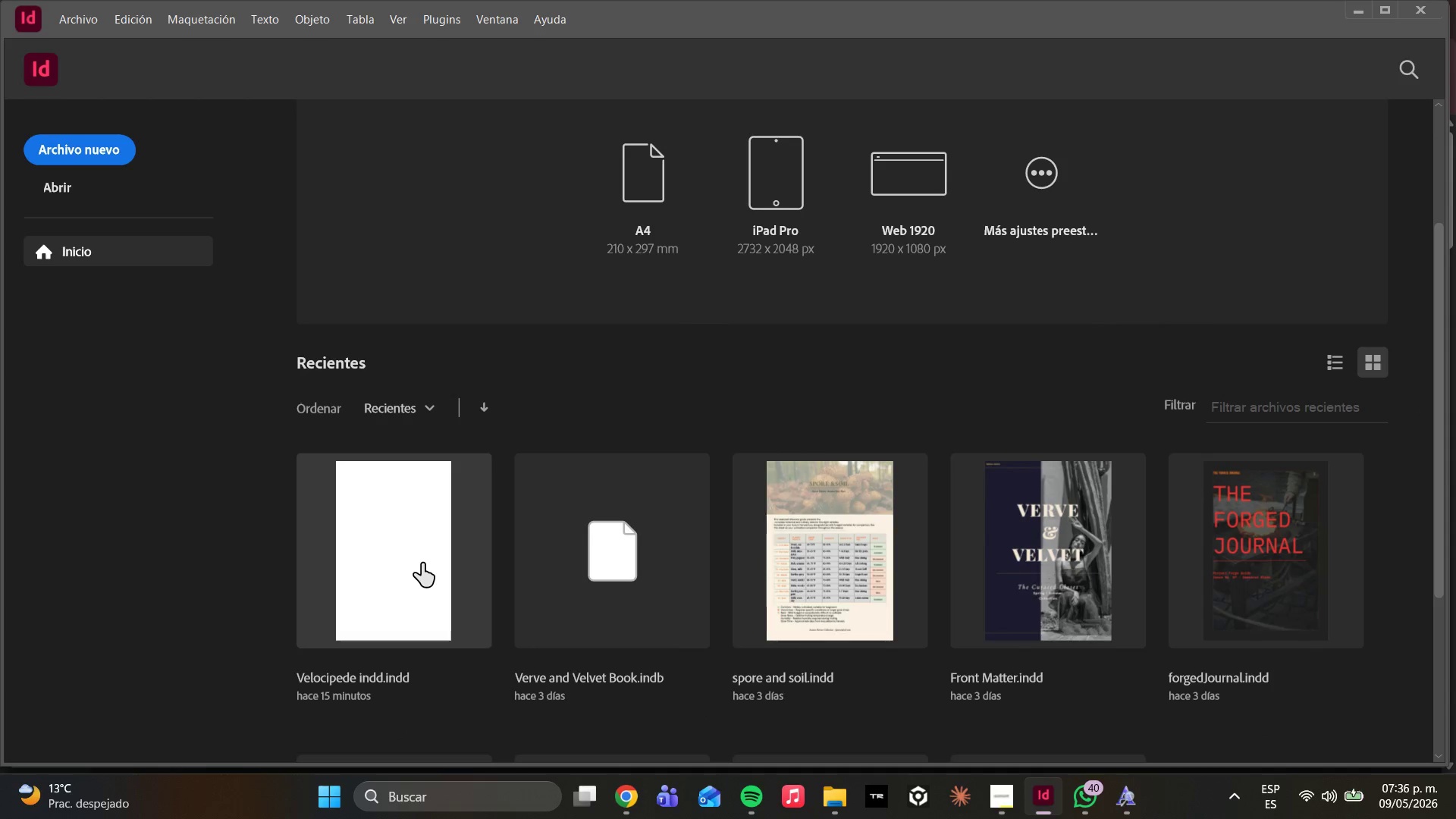 
left_click([422, 563])
 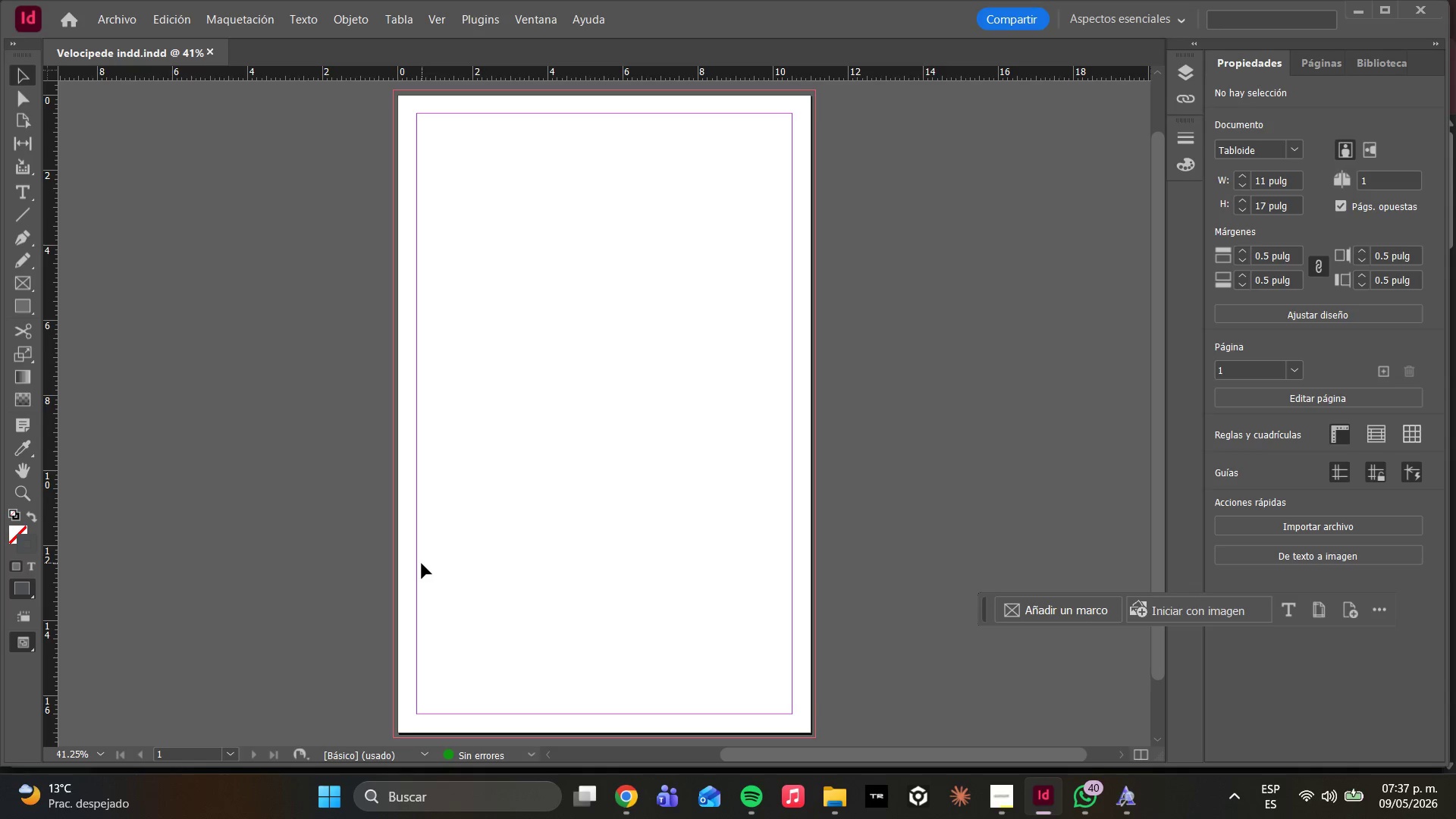 
wait(81.31)
 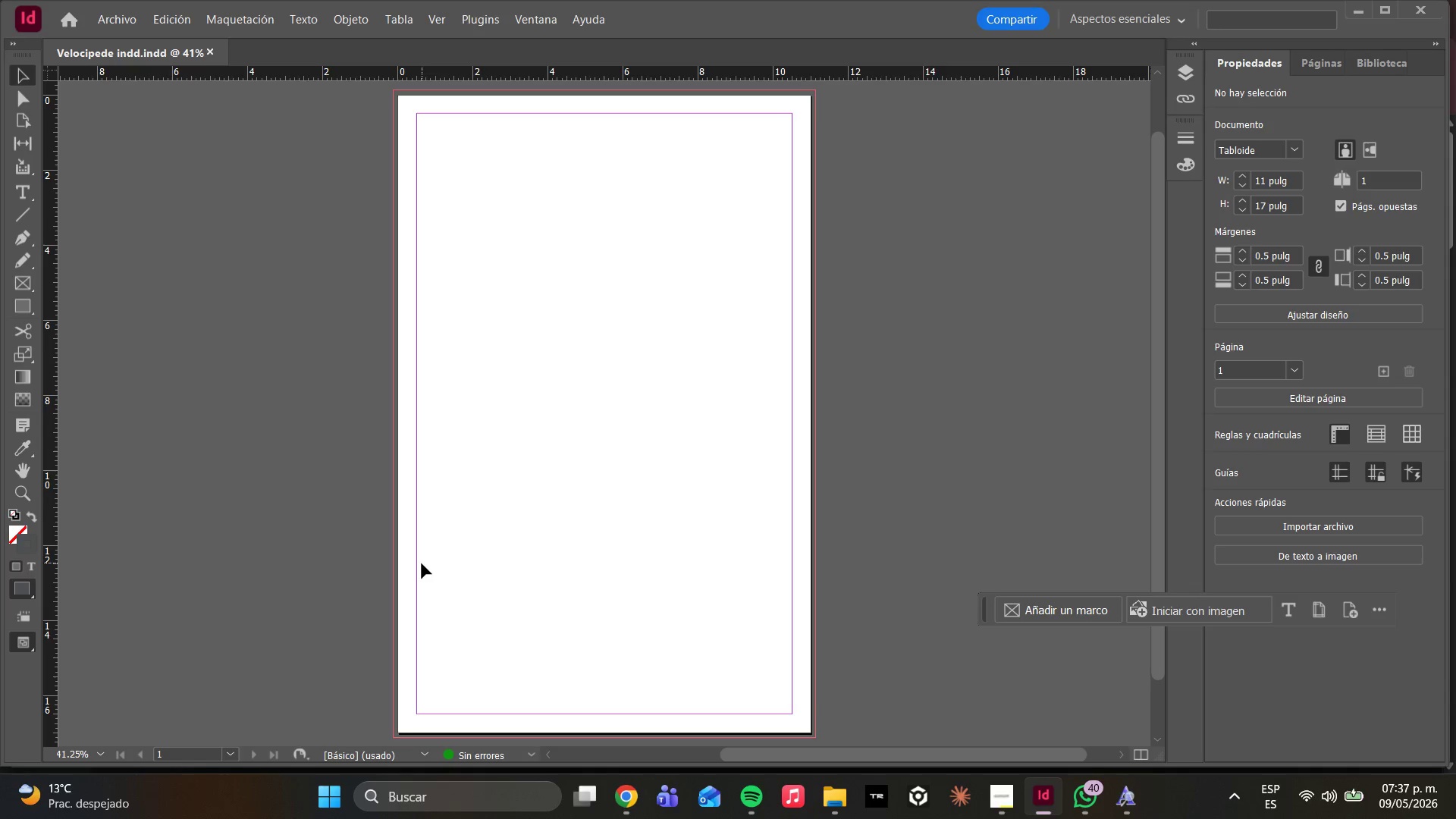 
key(F5)
 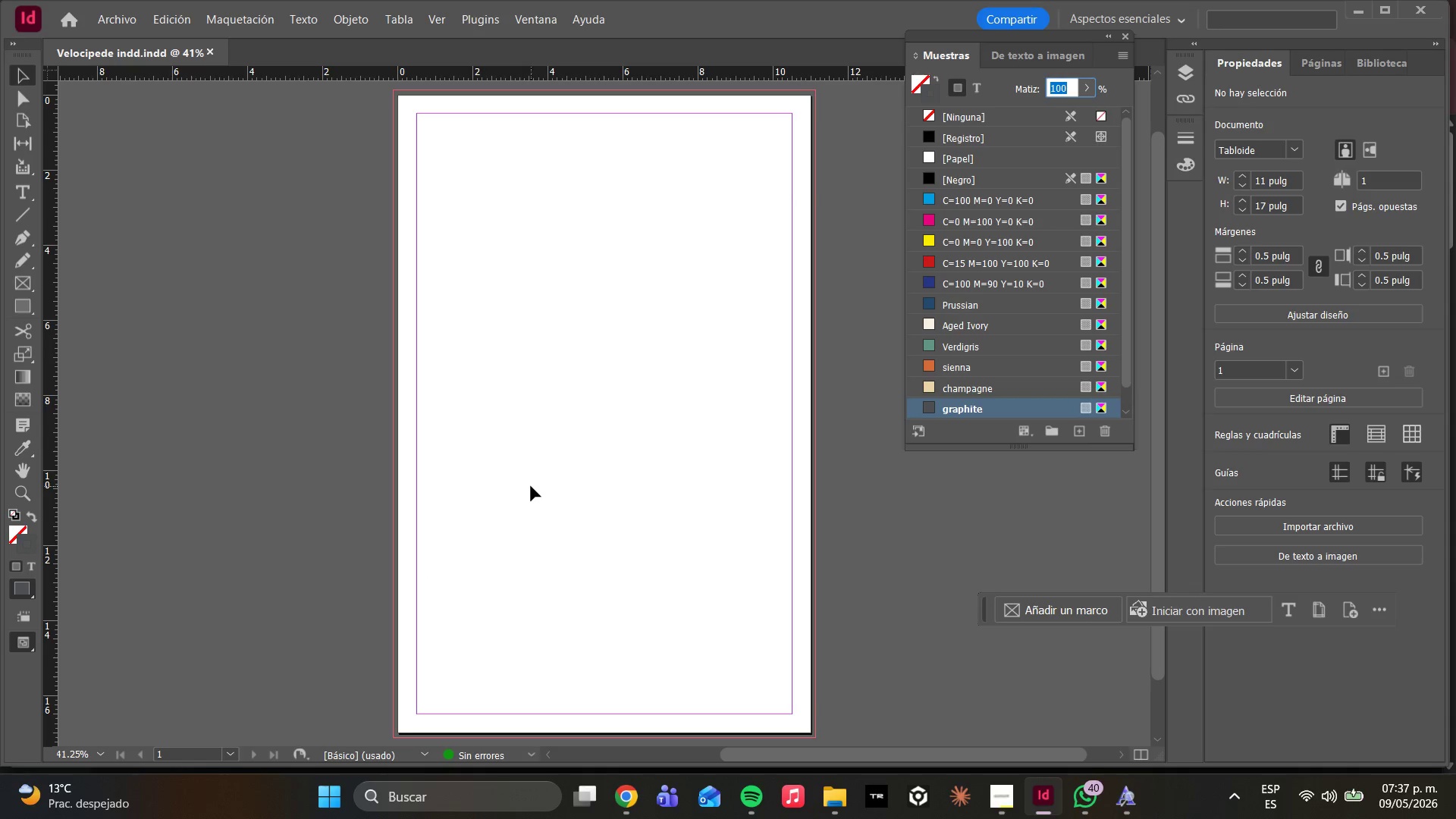 
key(F5)
 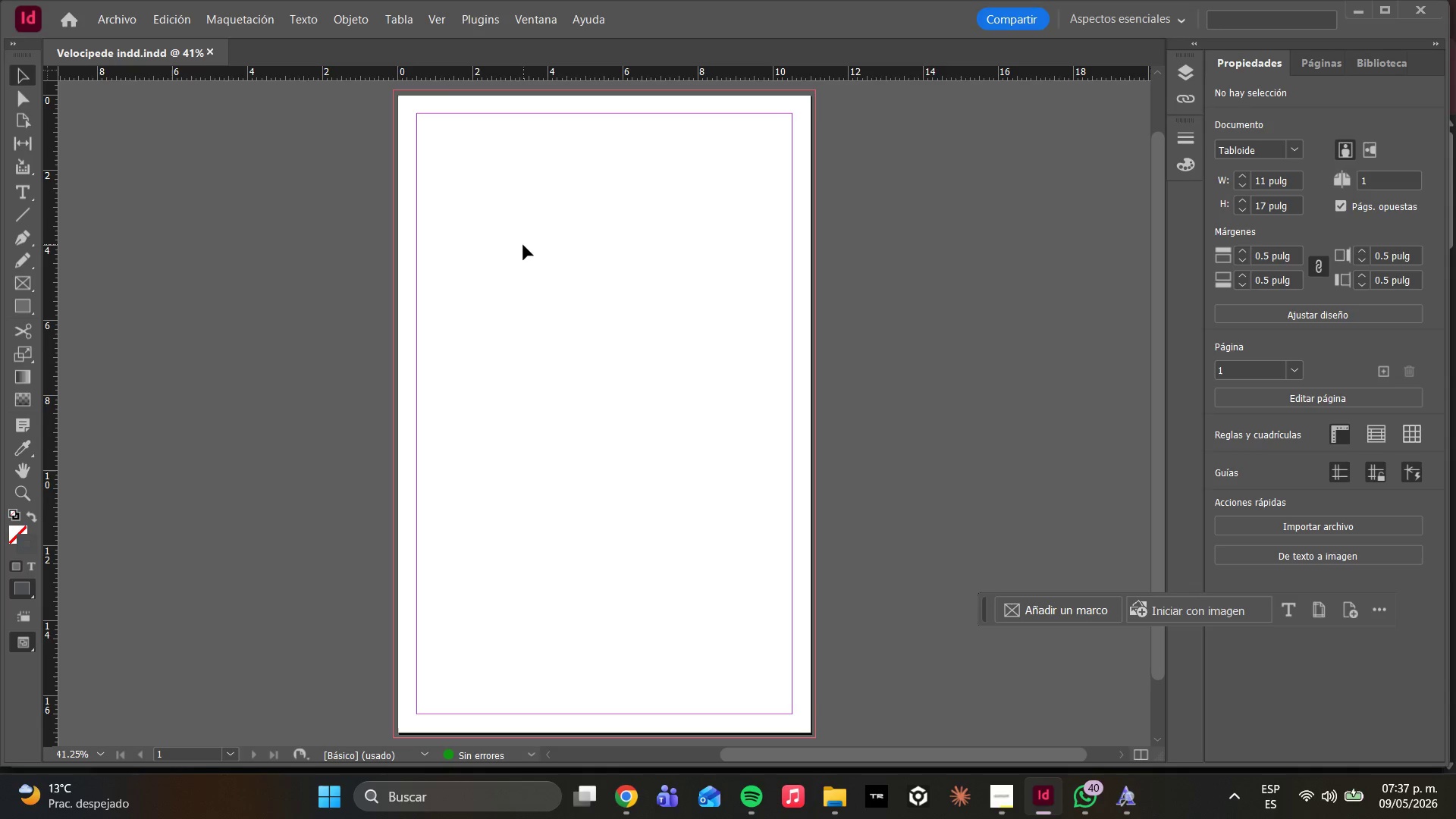 
wait(41.42)
 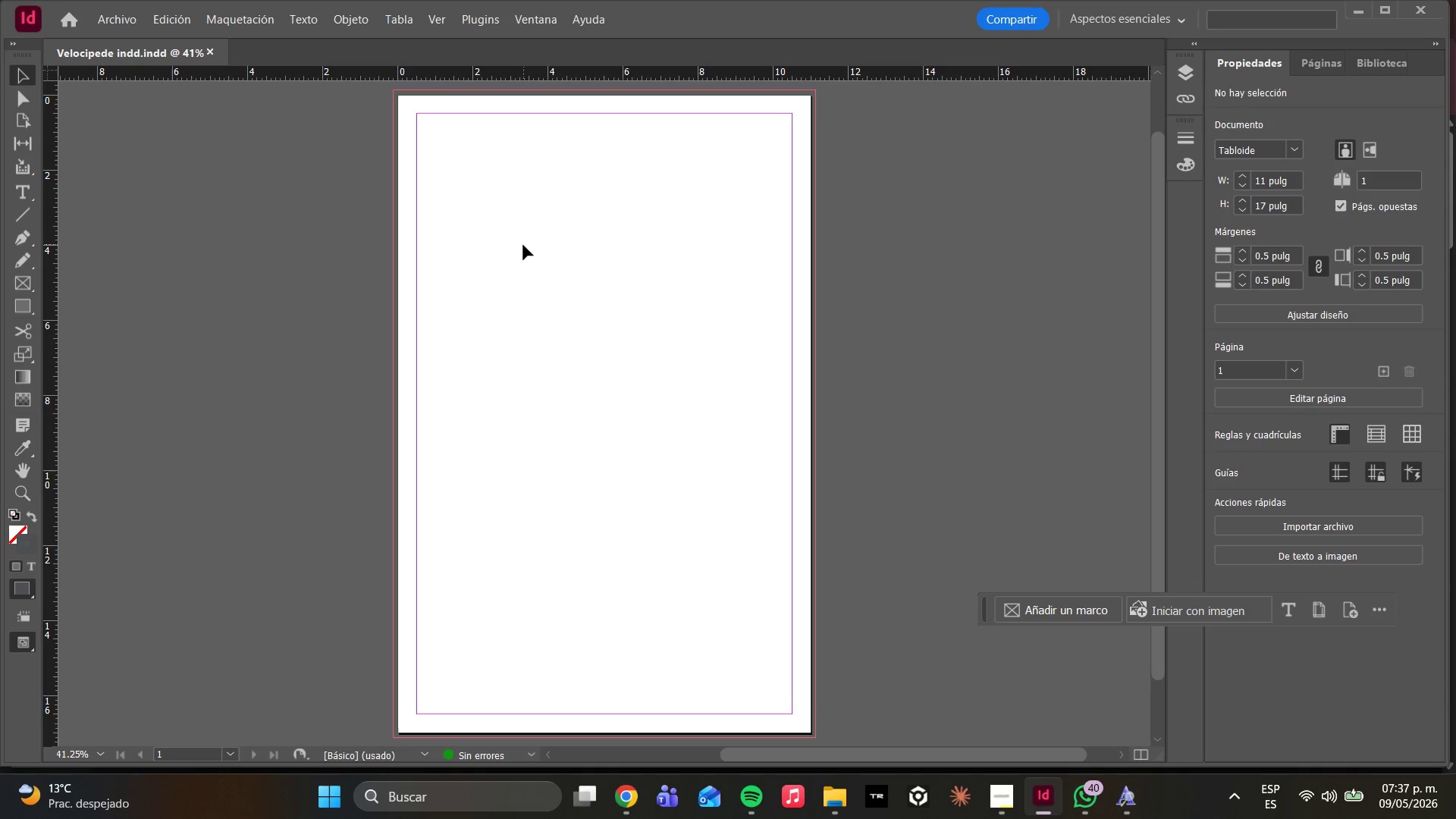 
left_click([1190, 87])
 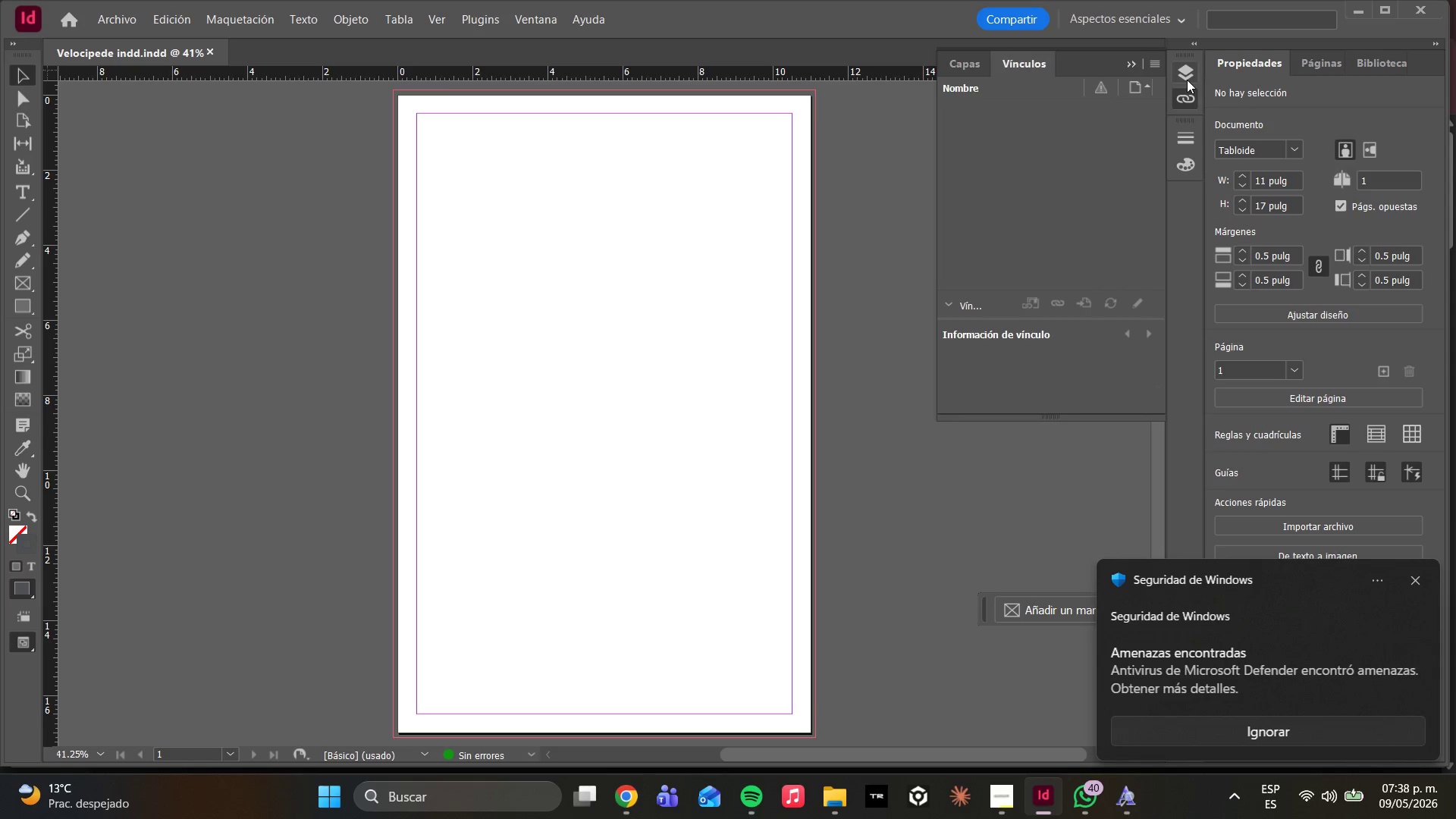 
left_click([1187, 80])
 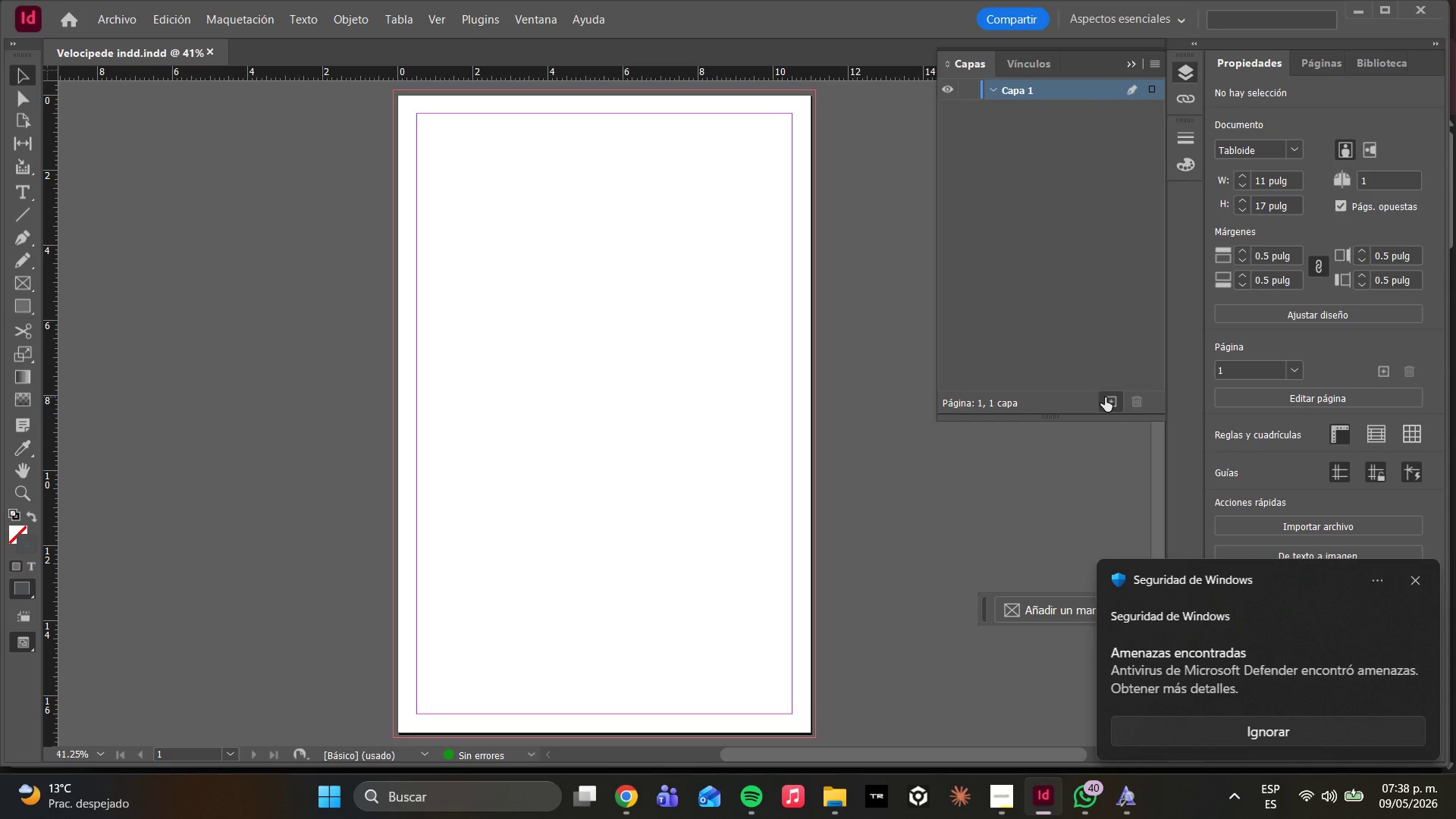 
double_click([1106, 397])
 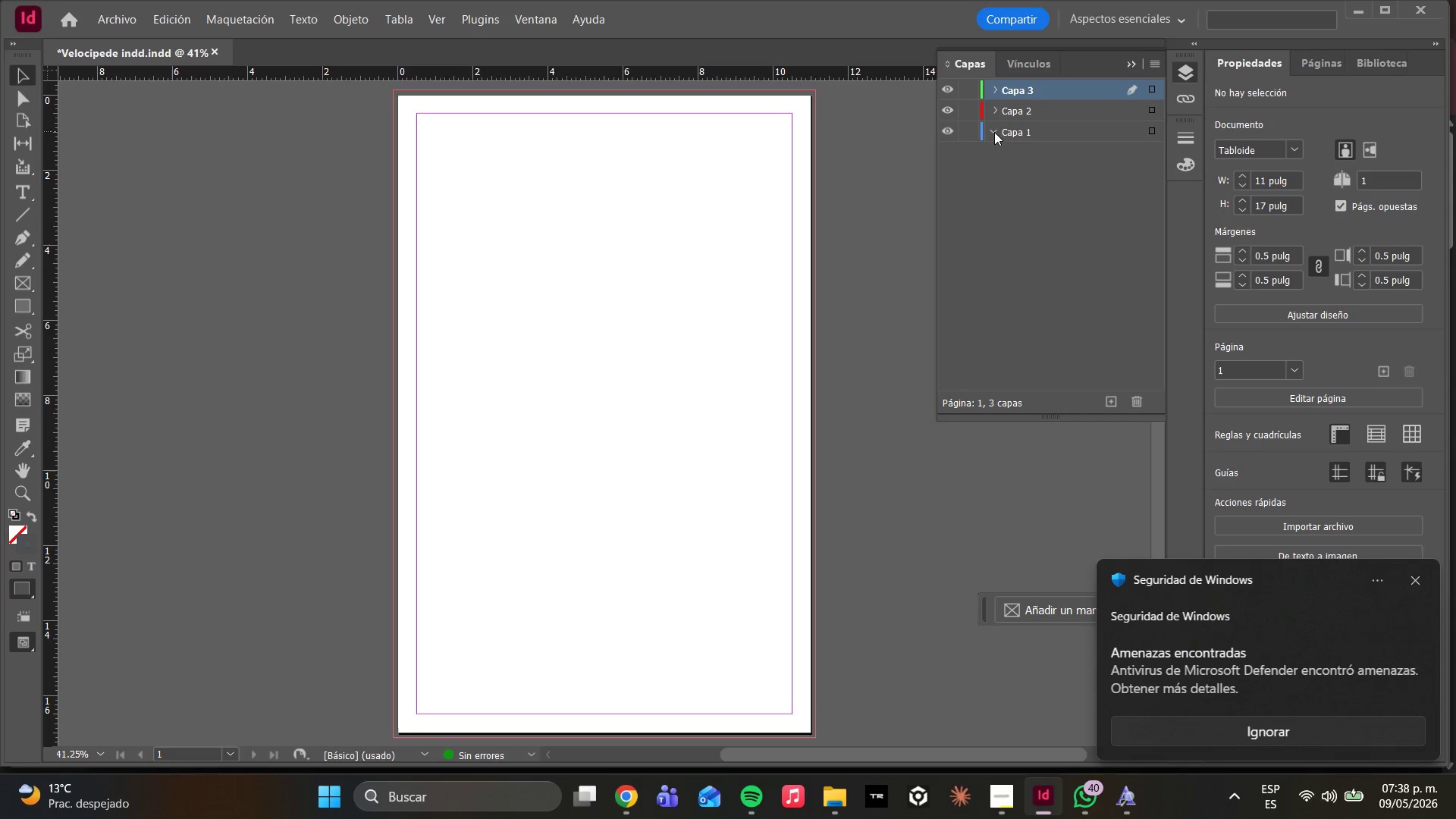 
double_click([1004, 132])
 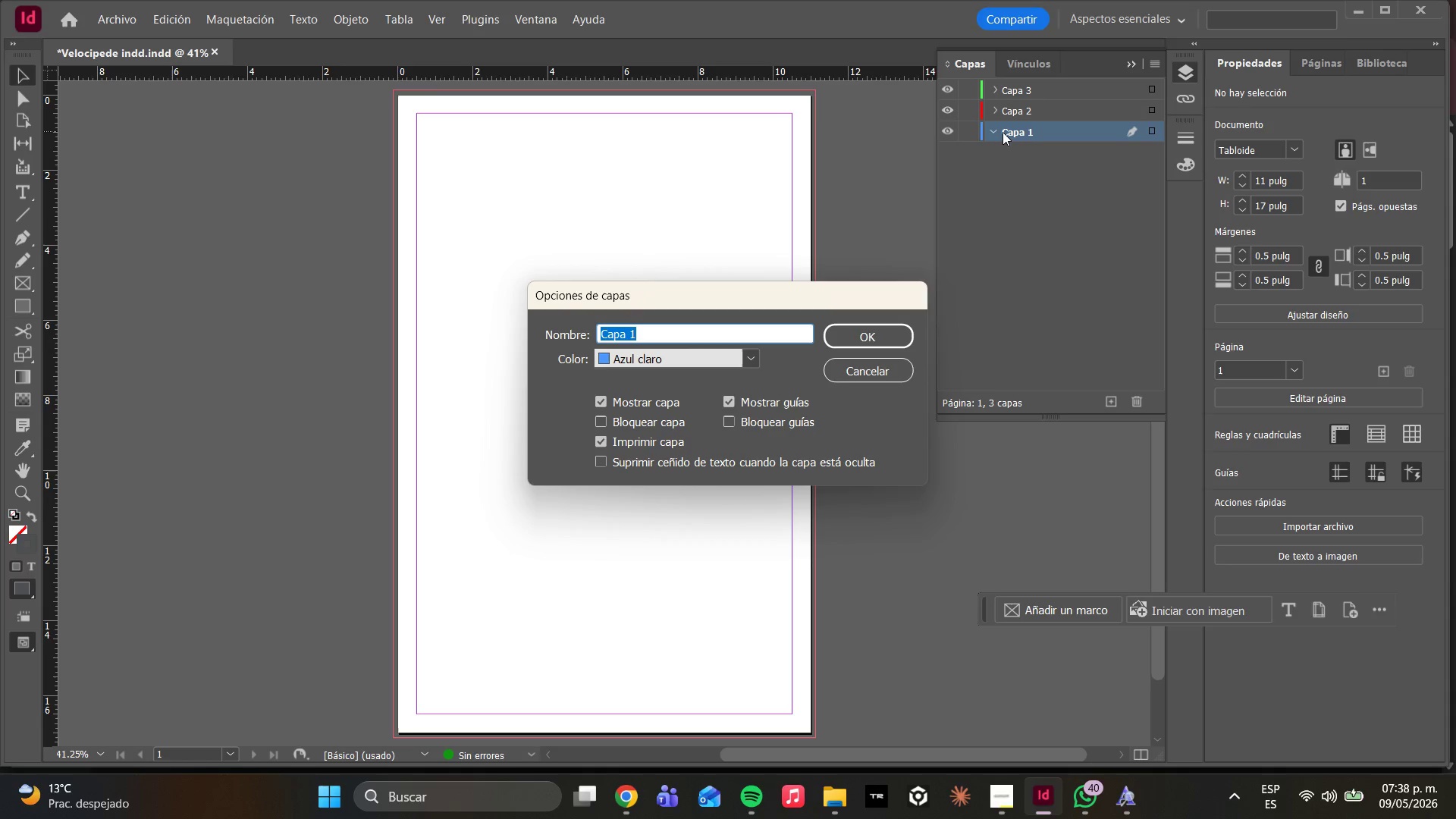 
type(Background)
 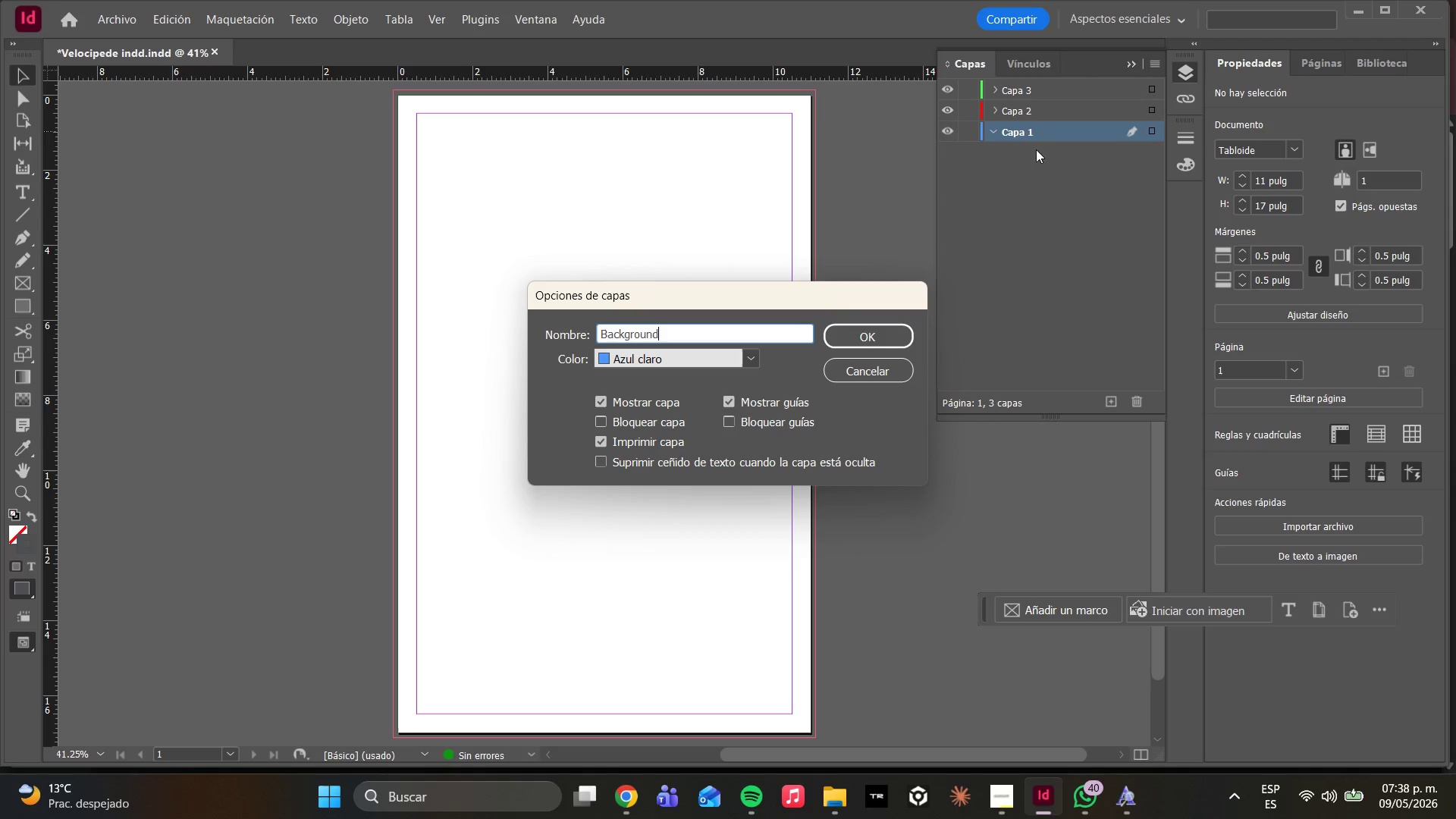 
left_click([835, 336])
 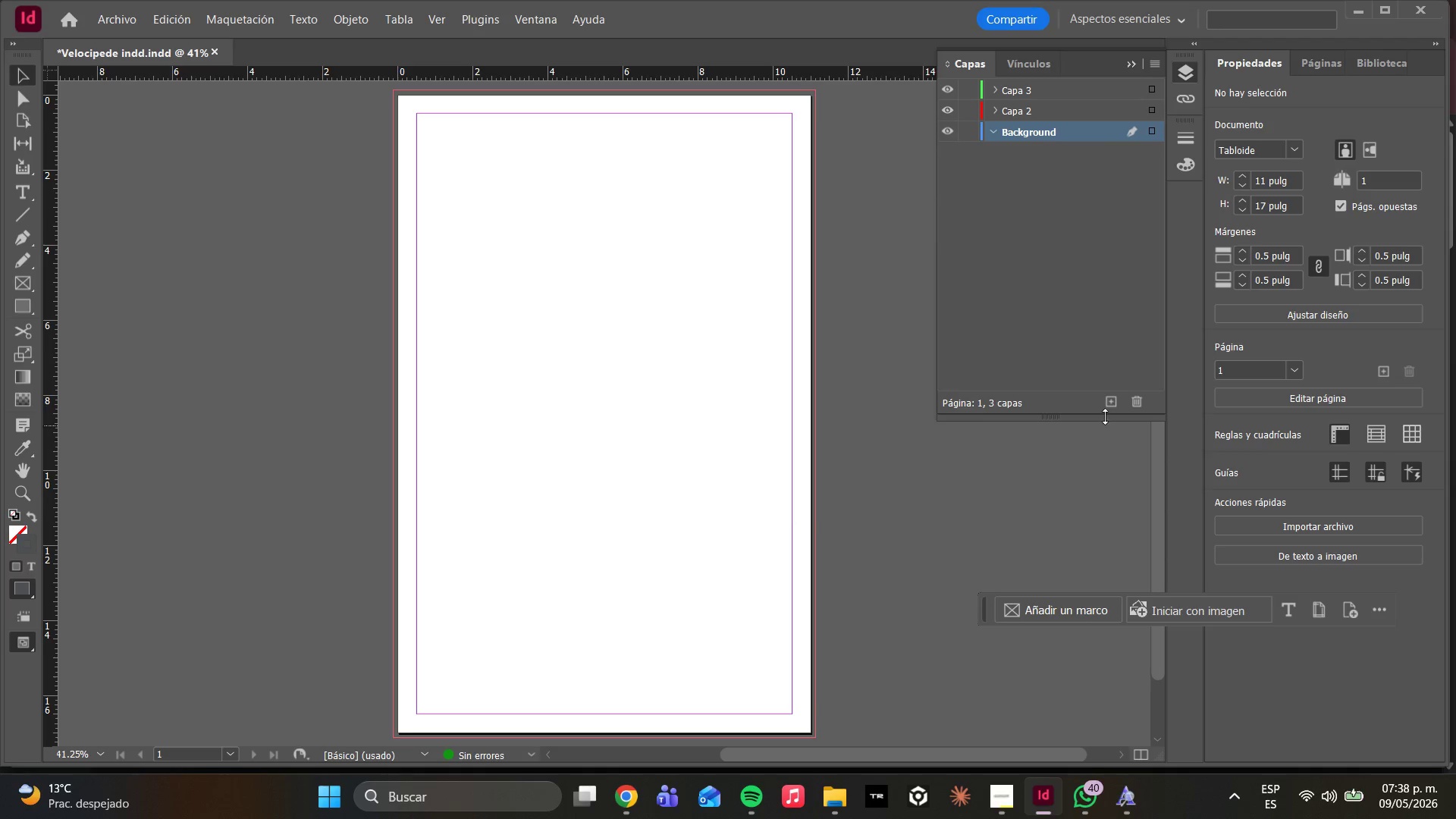 
left_click([1103, 410])
 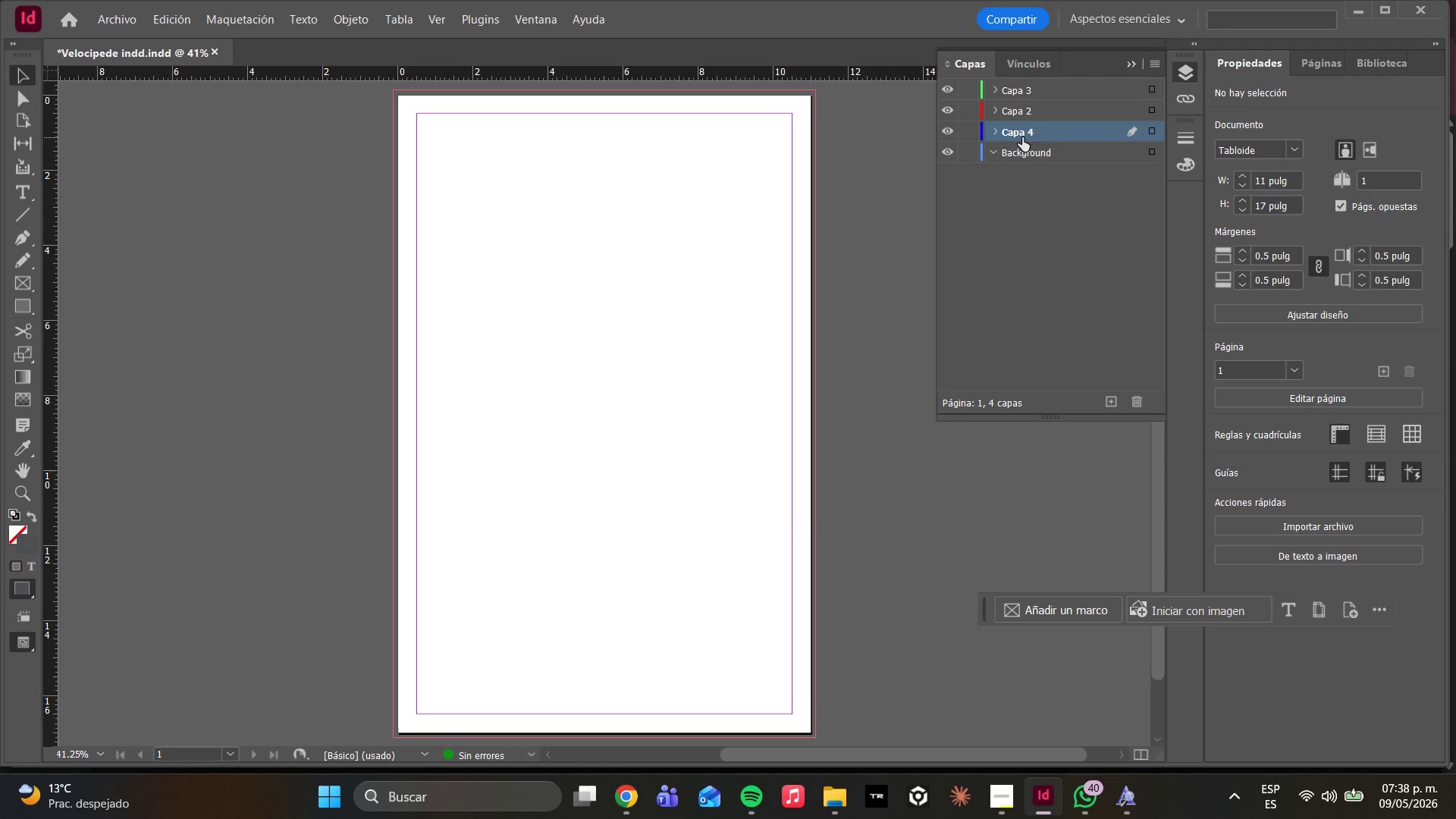 
double_click([1022, 137])
 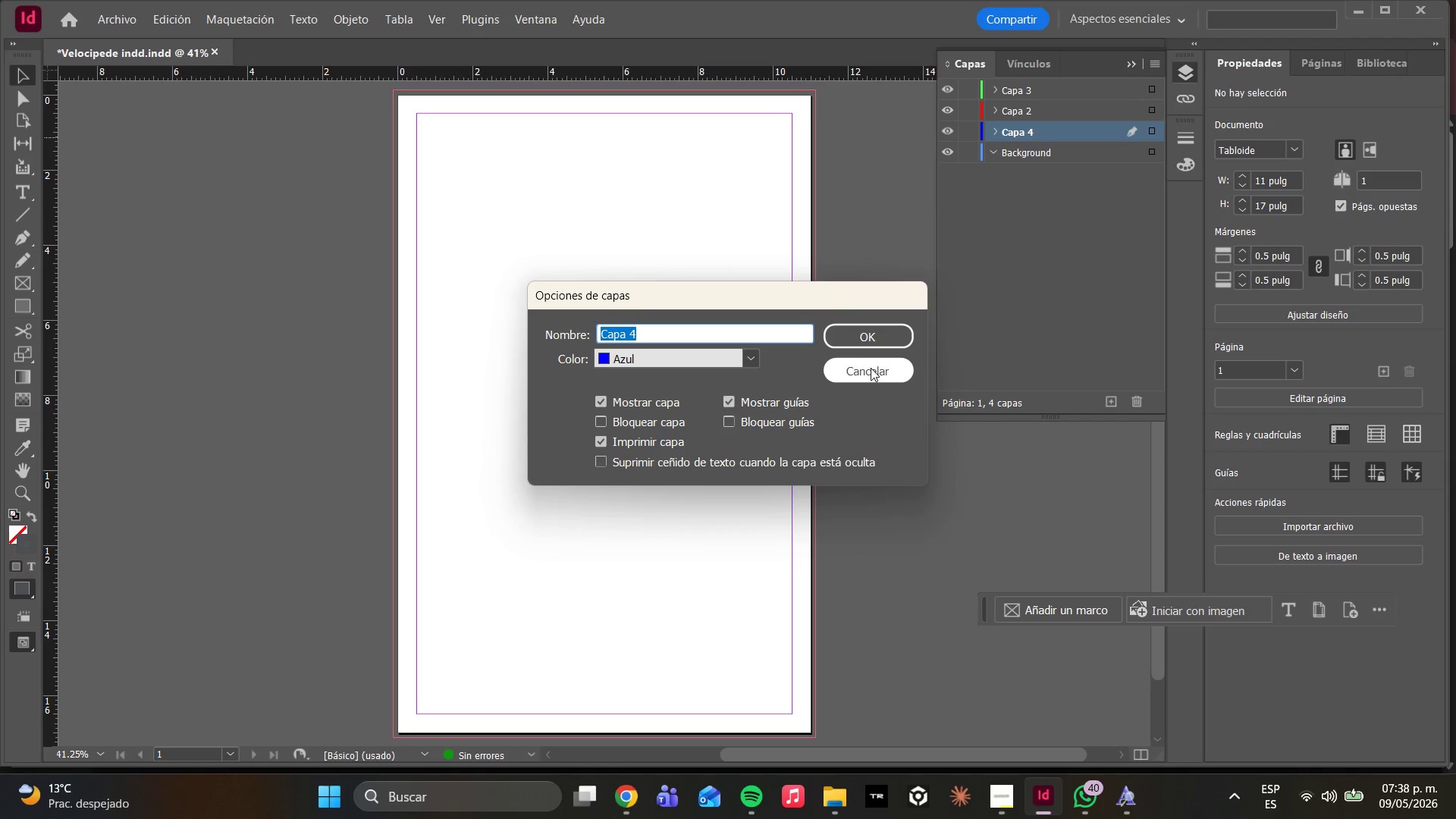 
wait(9.84)
 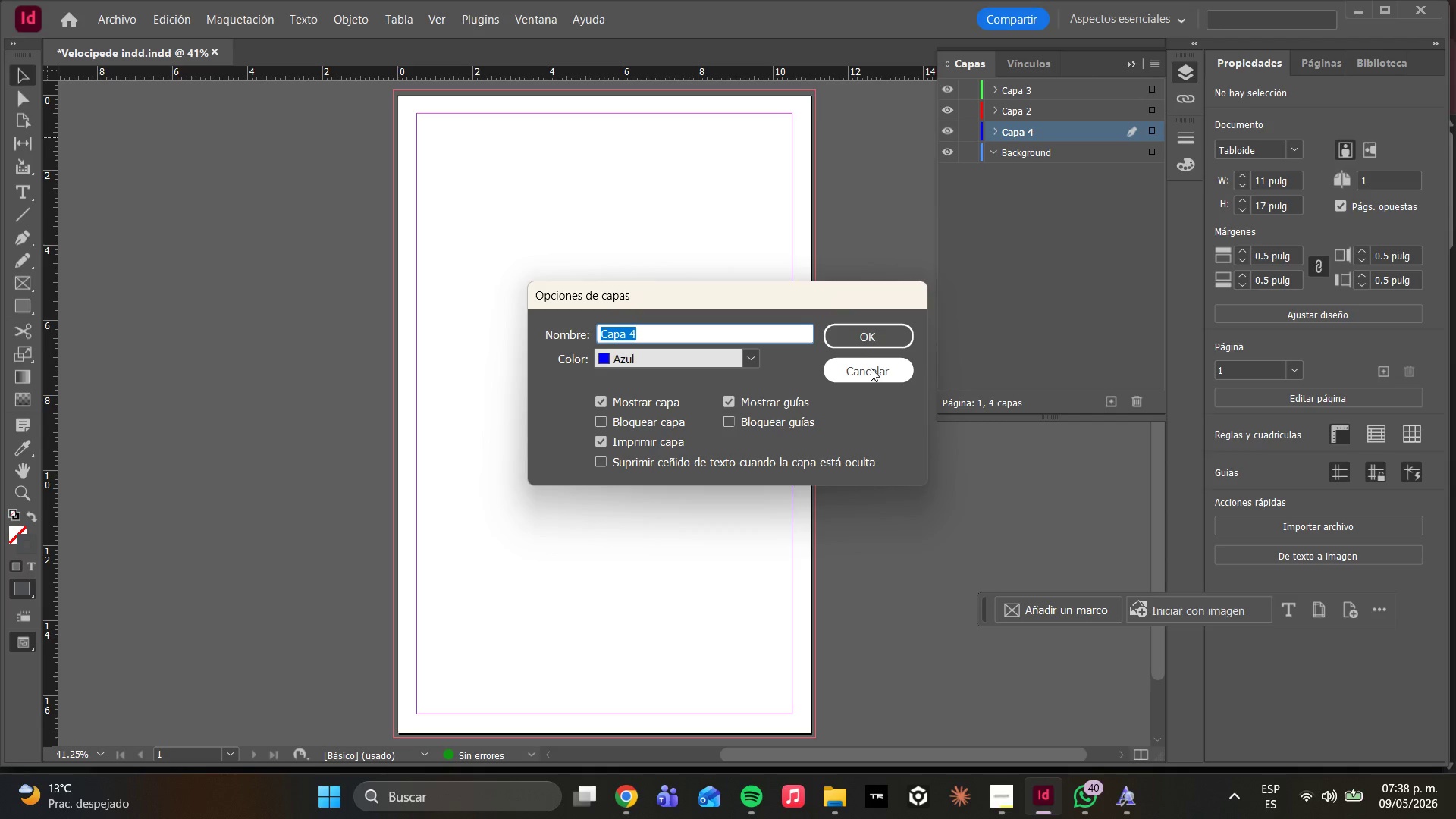 
type(Main image)
 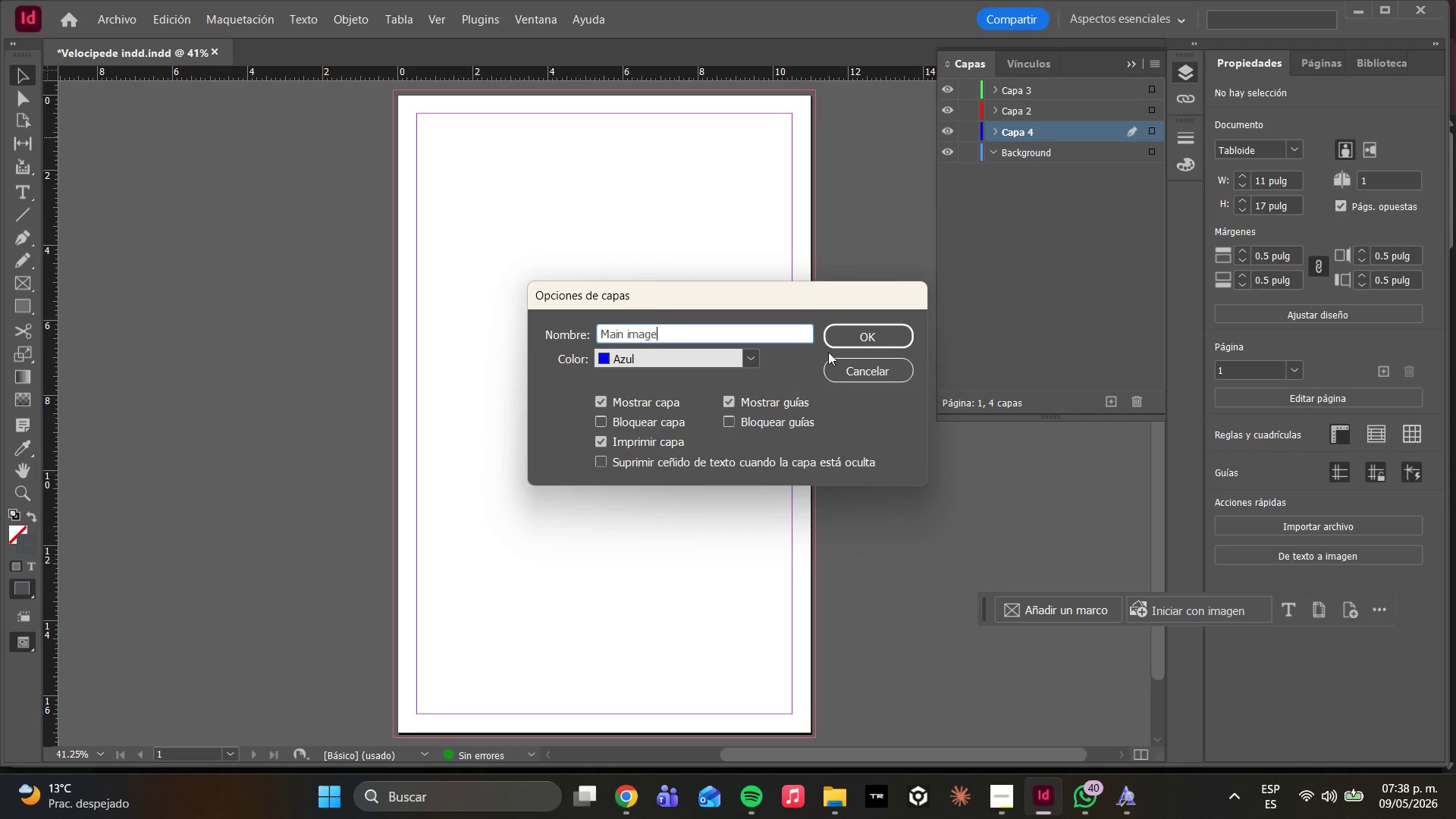 
left_click([850, 335])
 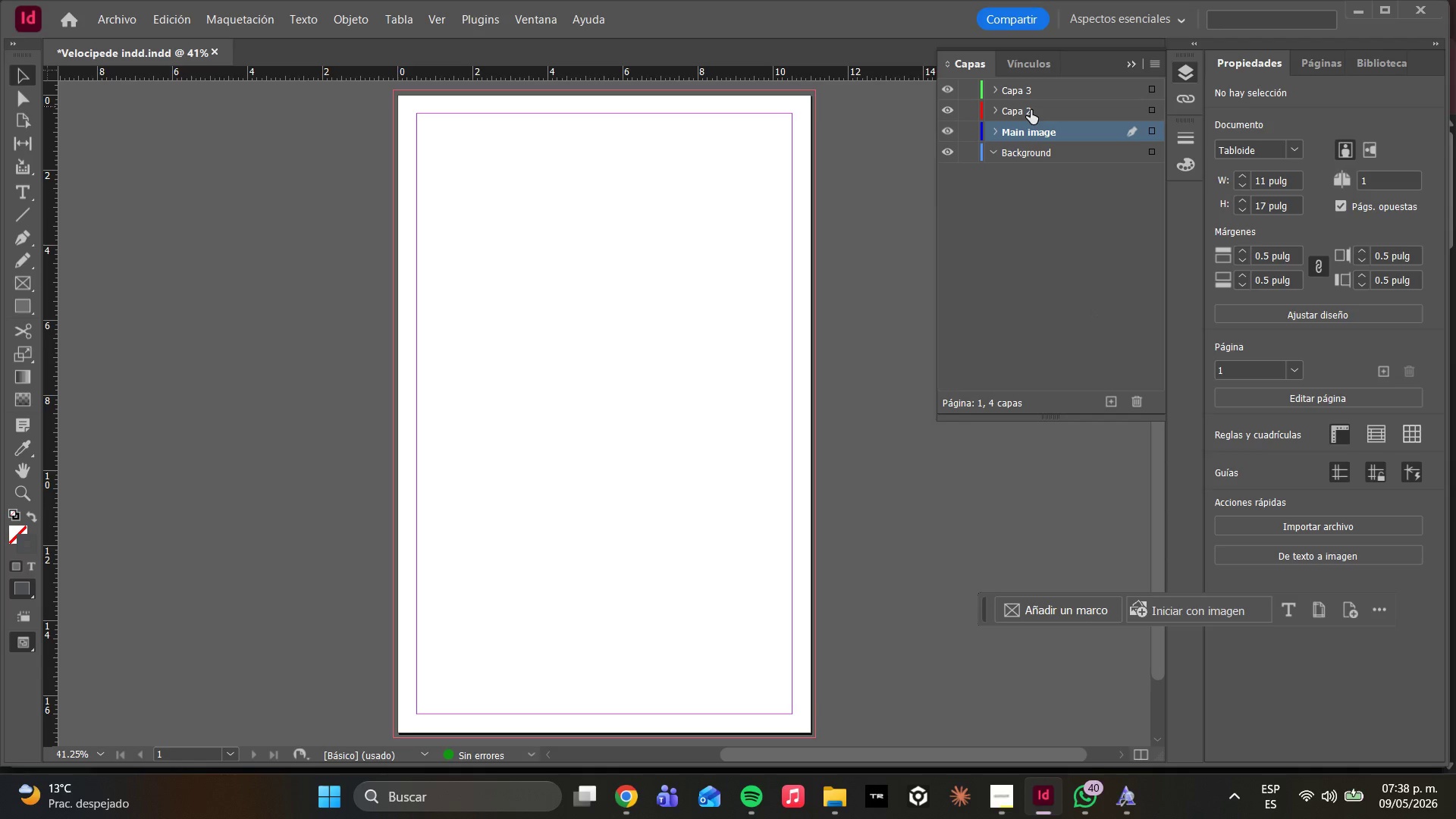 
double_click([1028, 114])
 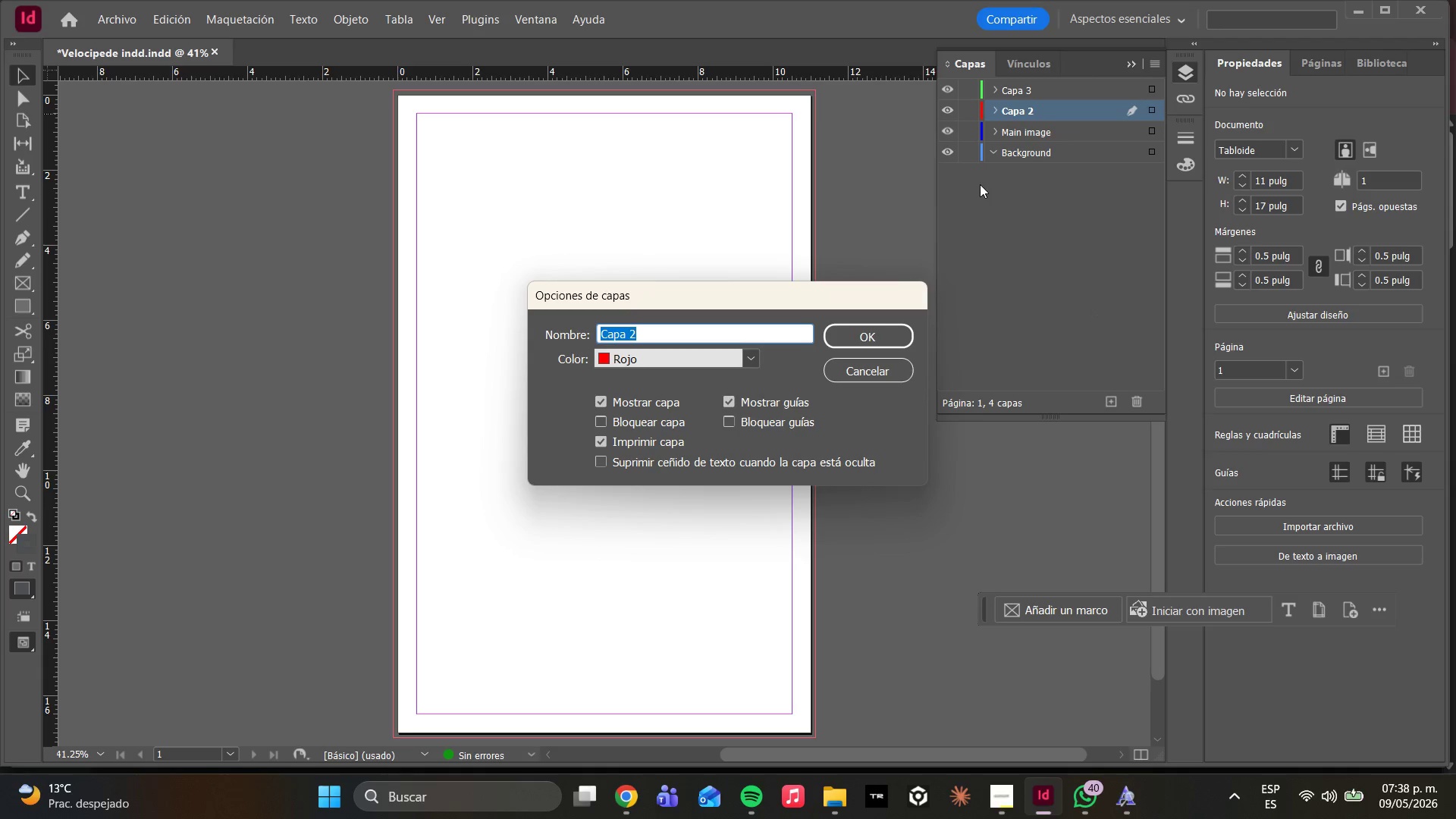 
type(callouts)
 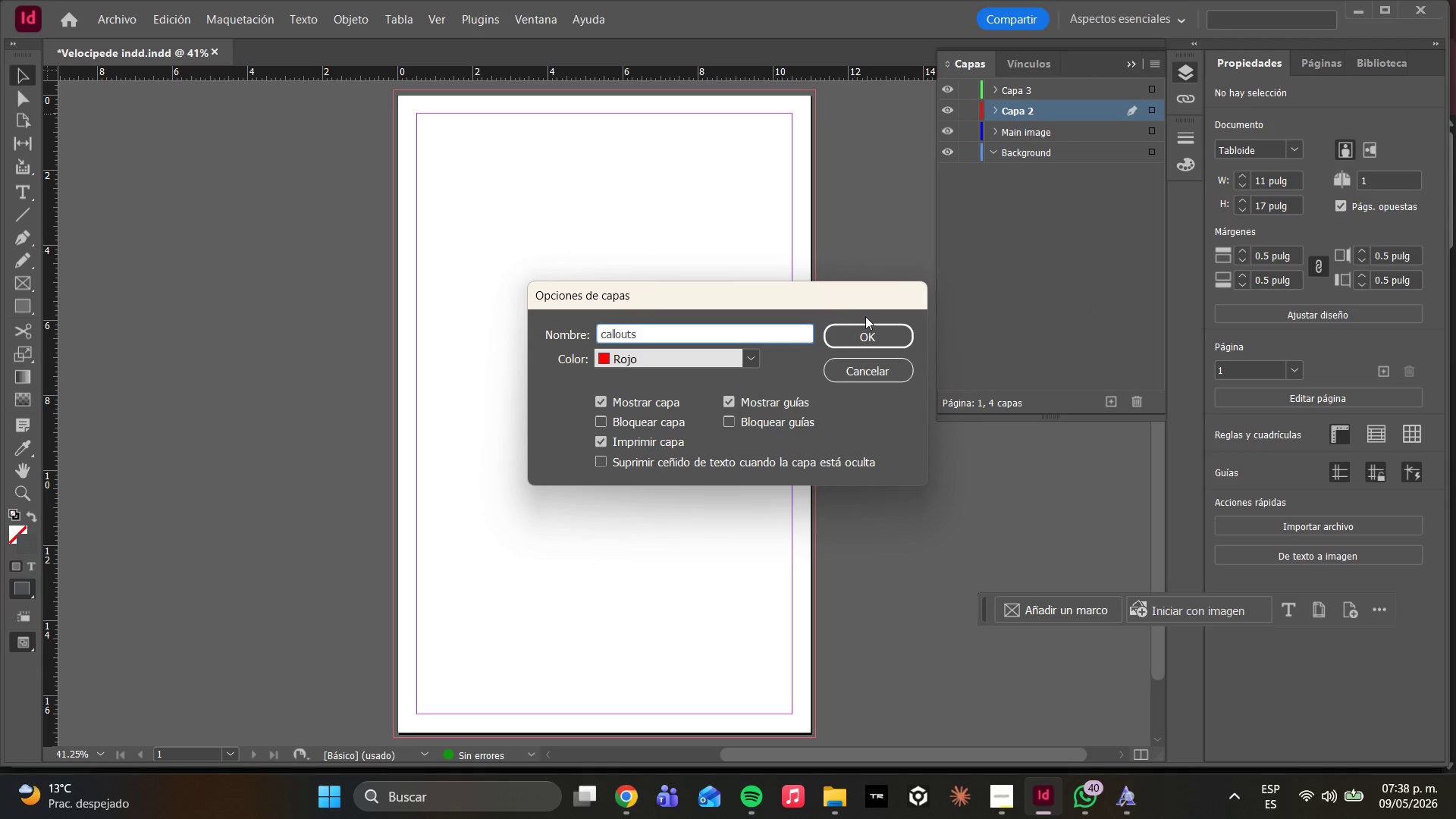 
left_click([870, 334])
 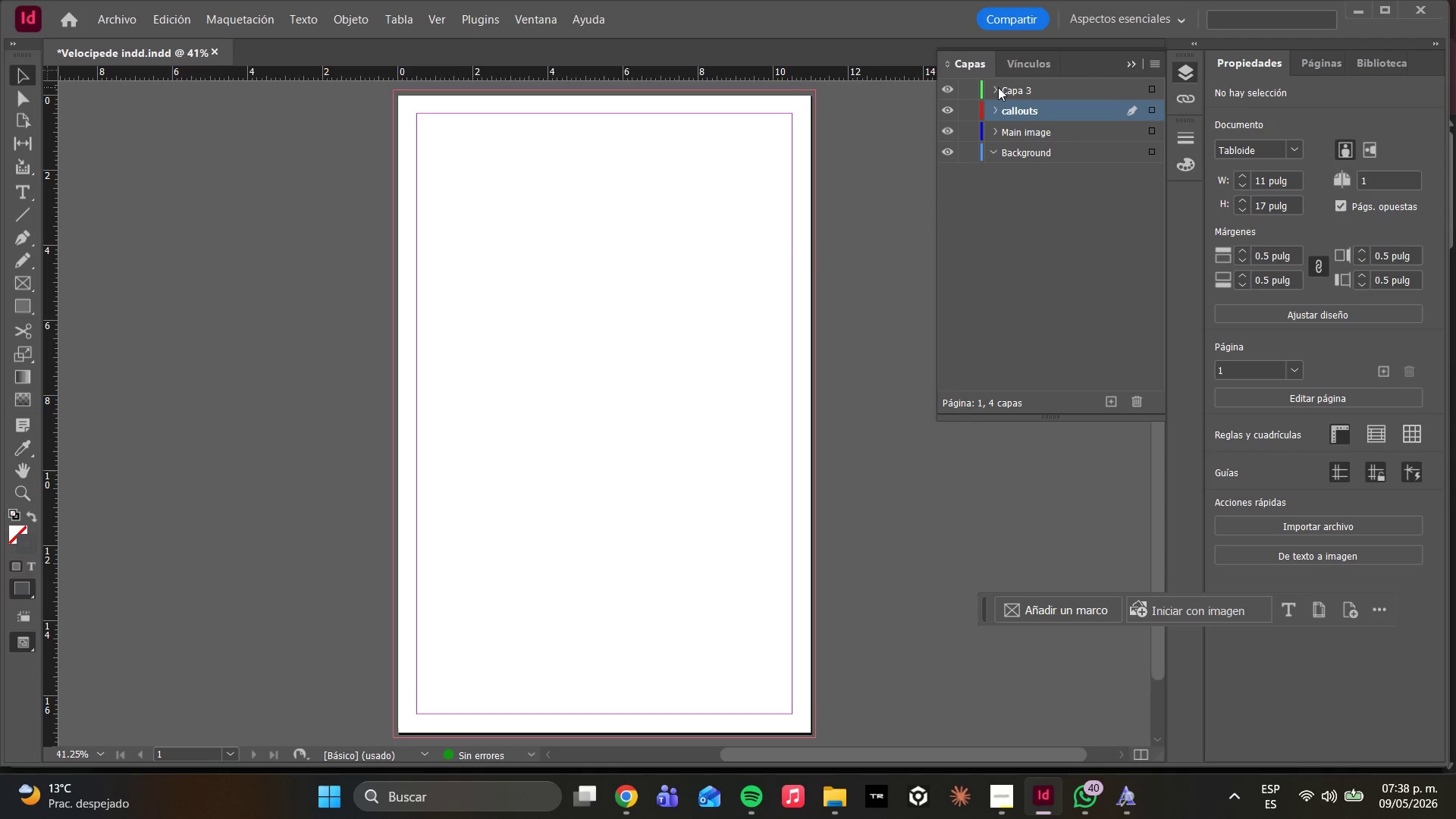 
double_click([998, 87])
 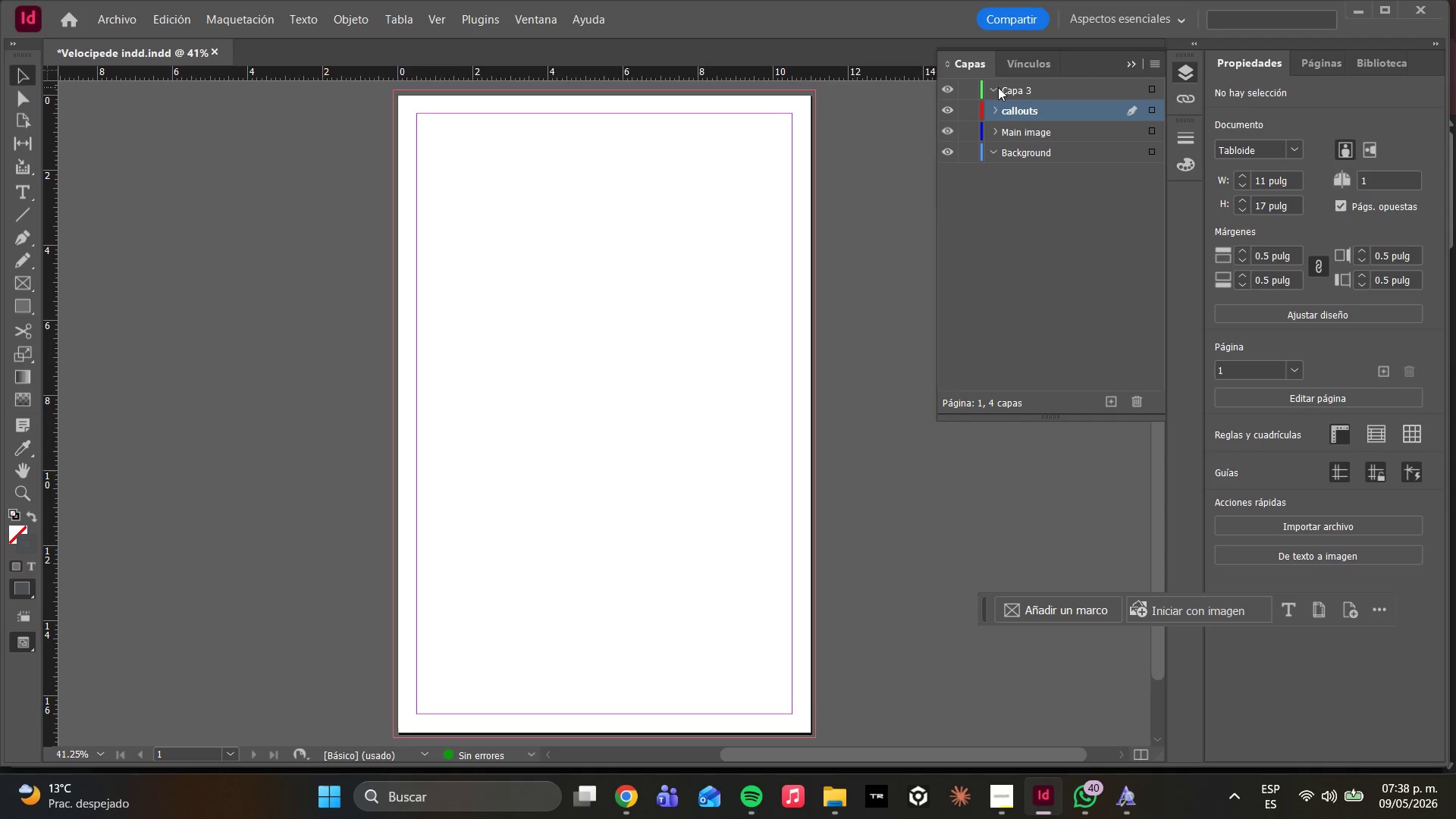 
wait(6.78)
 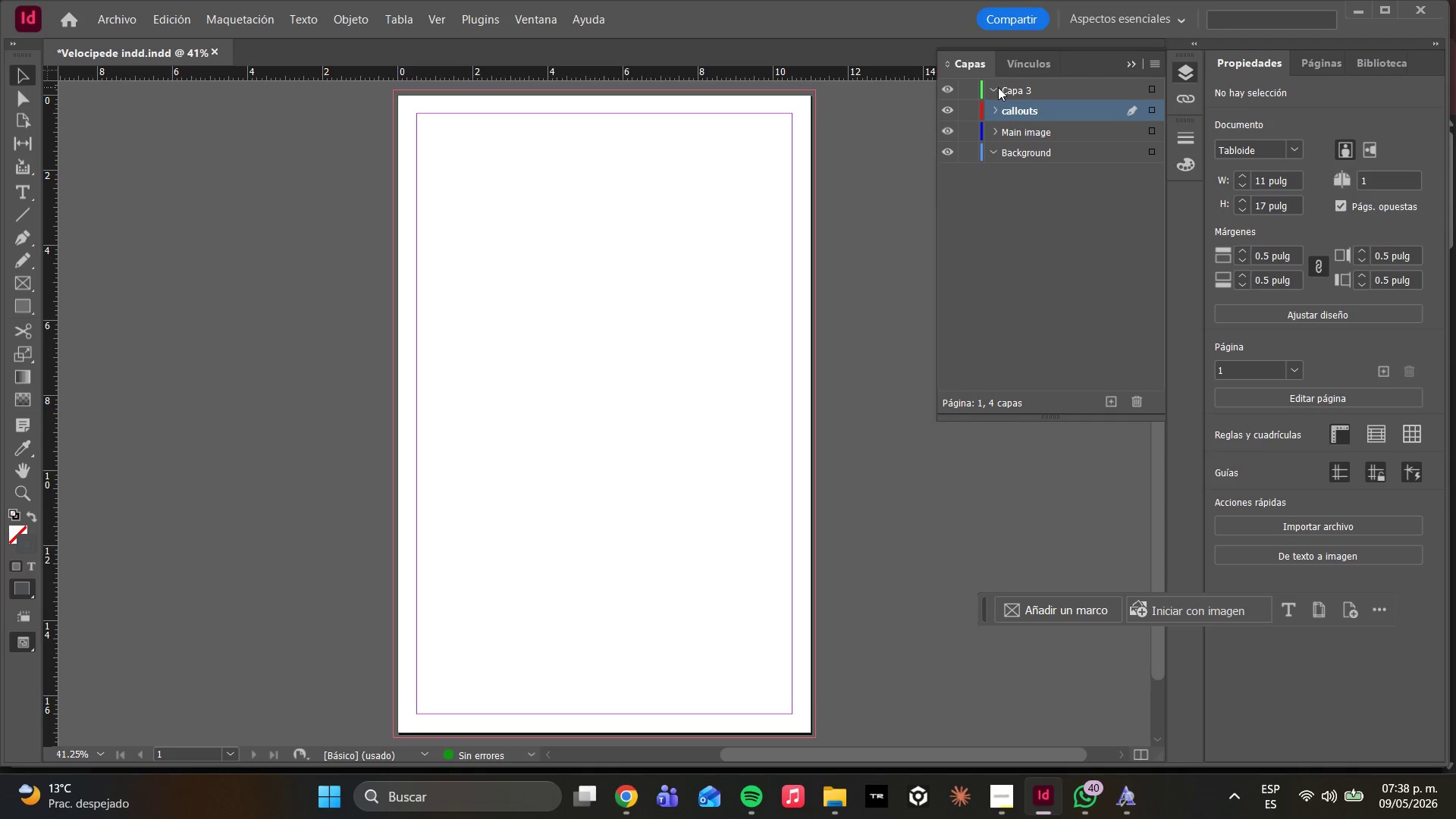 
double_click([1015, 87])
 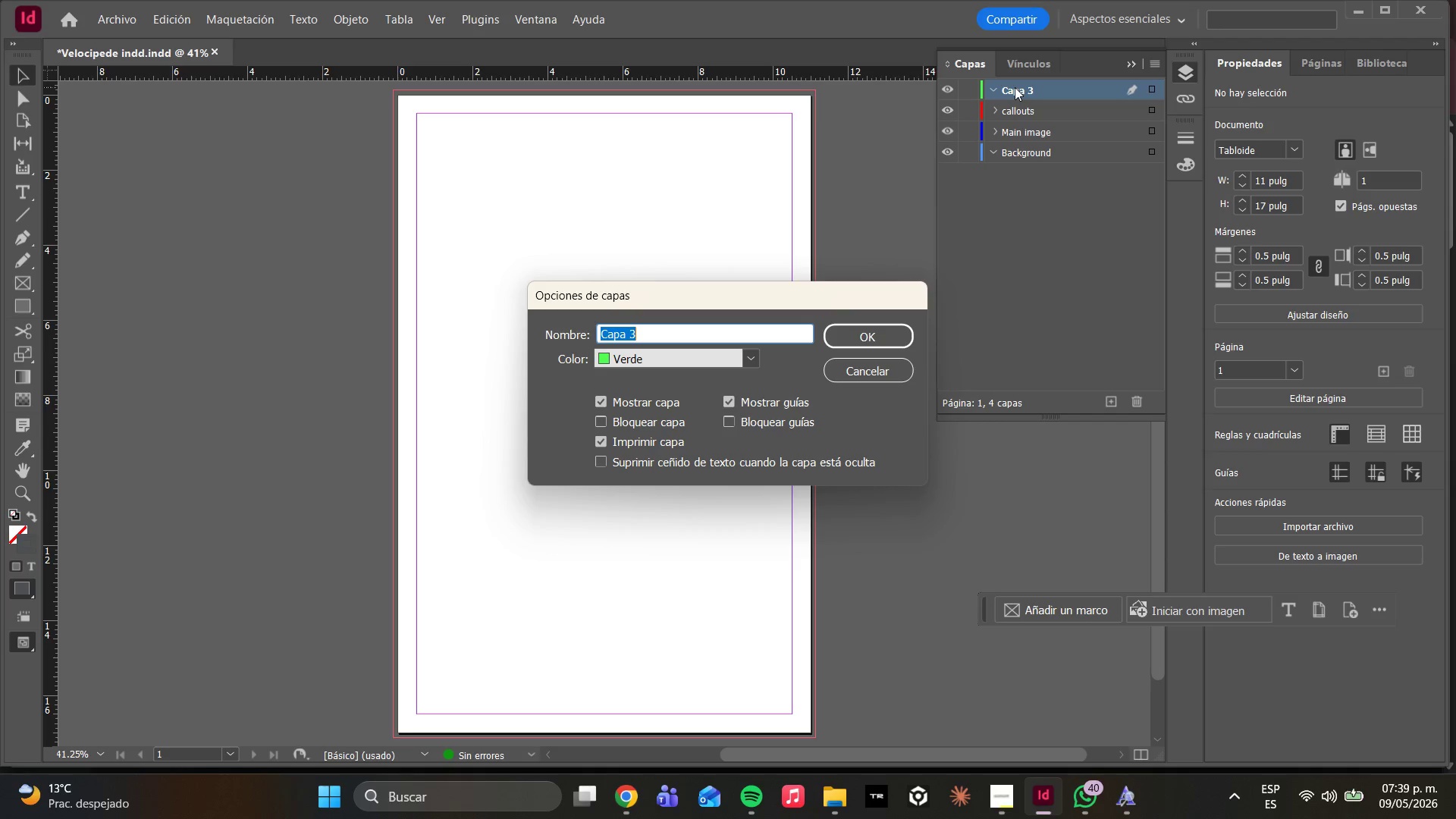 
wait(16.33)
 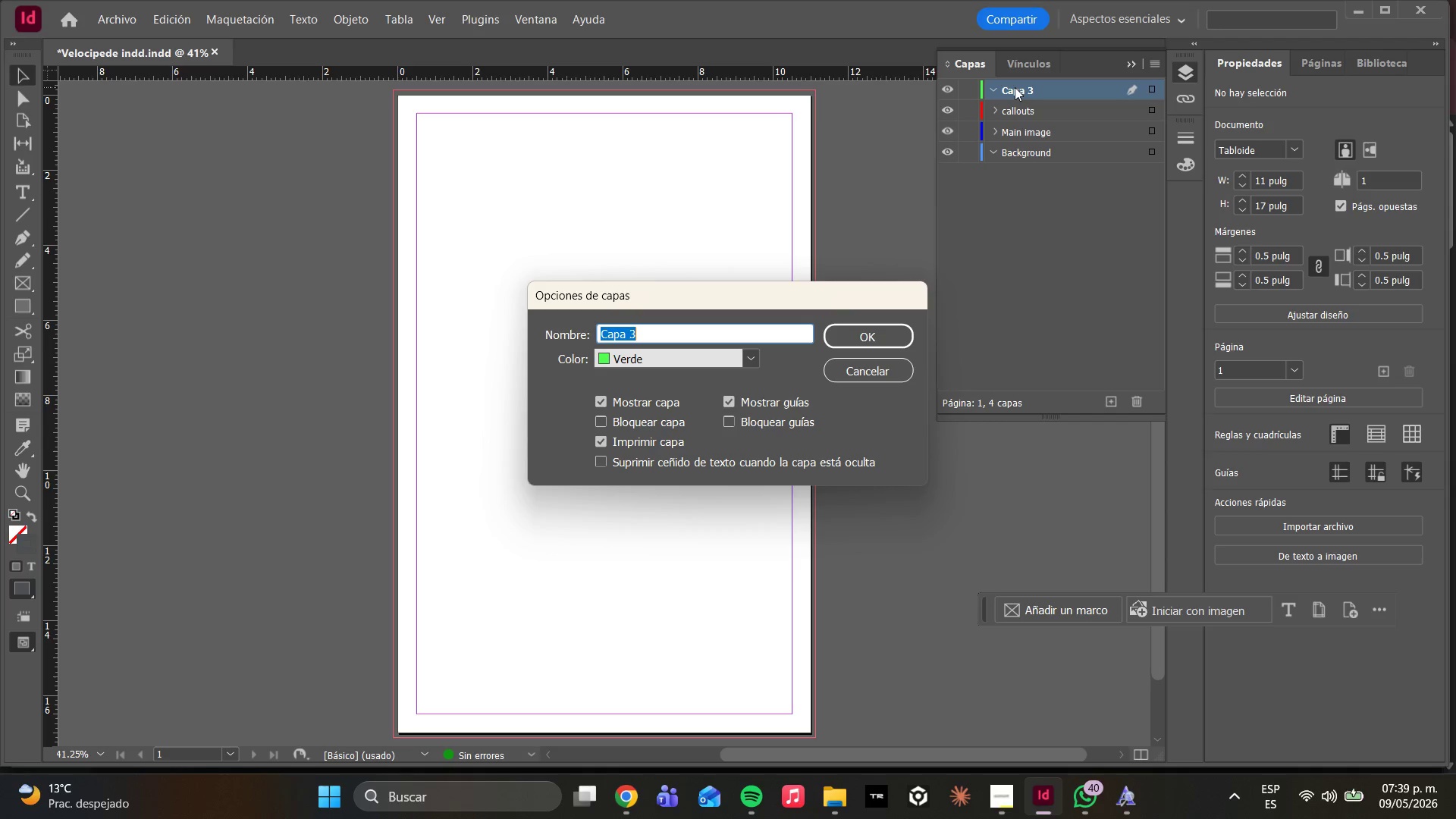 
type(text)
 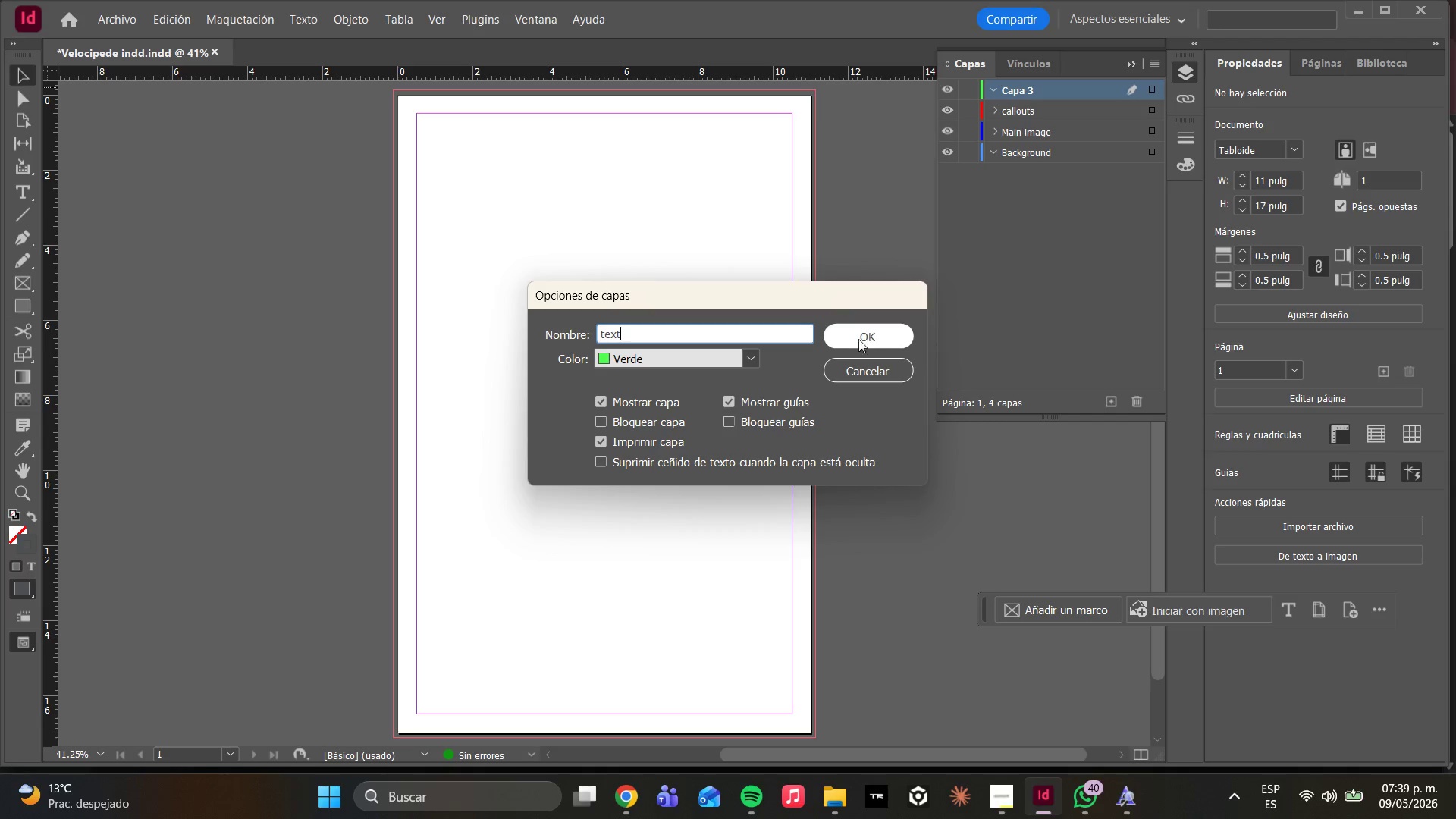 
left_click([845, 341])
 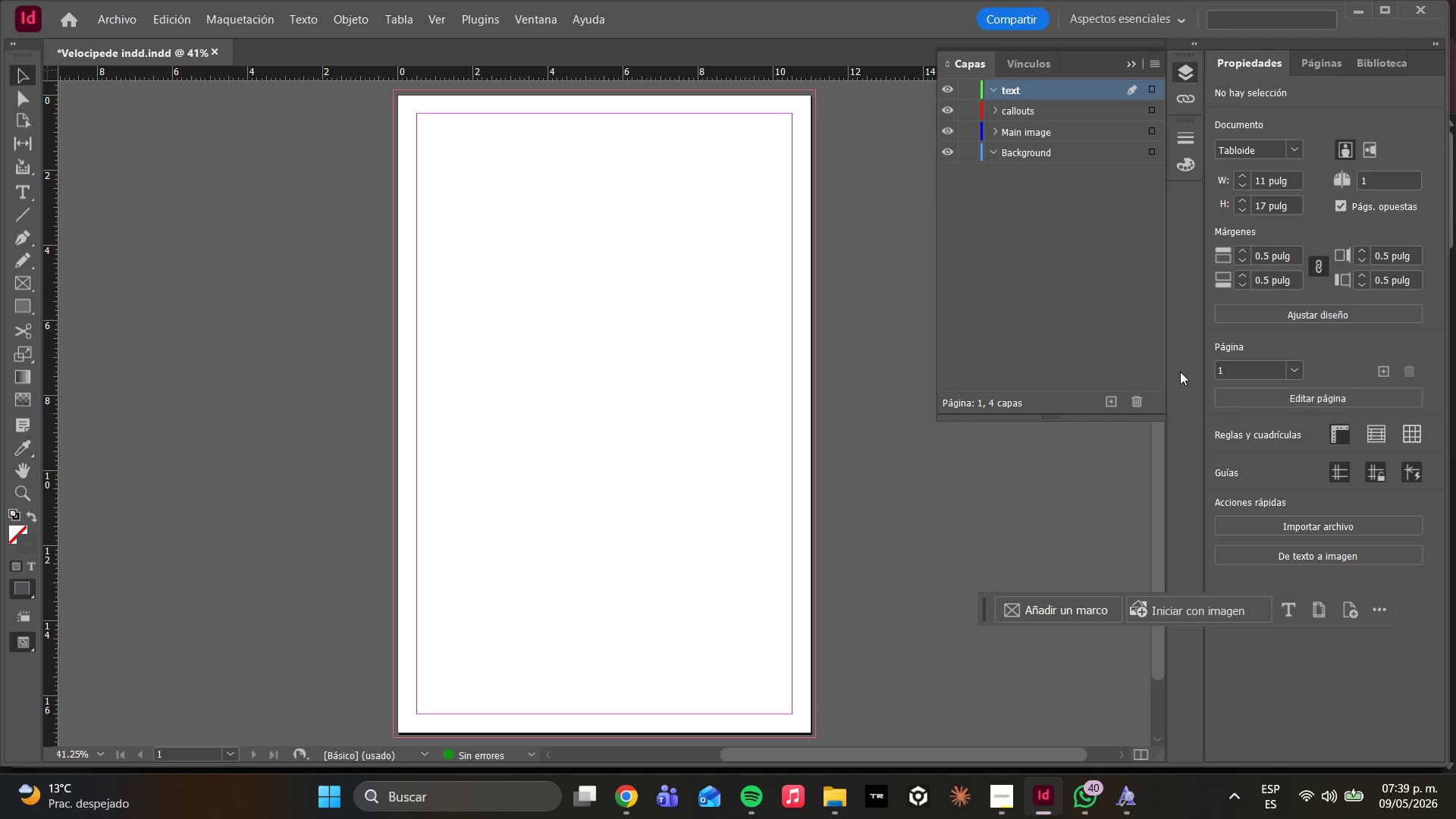 
wait(40.7)
 